 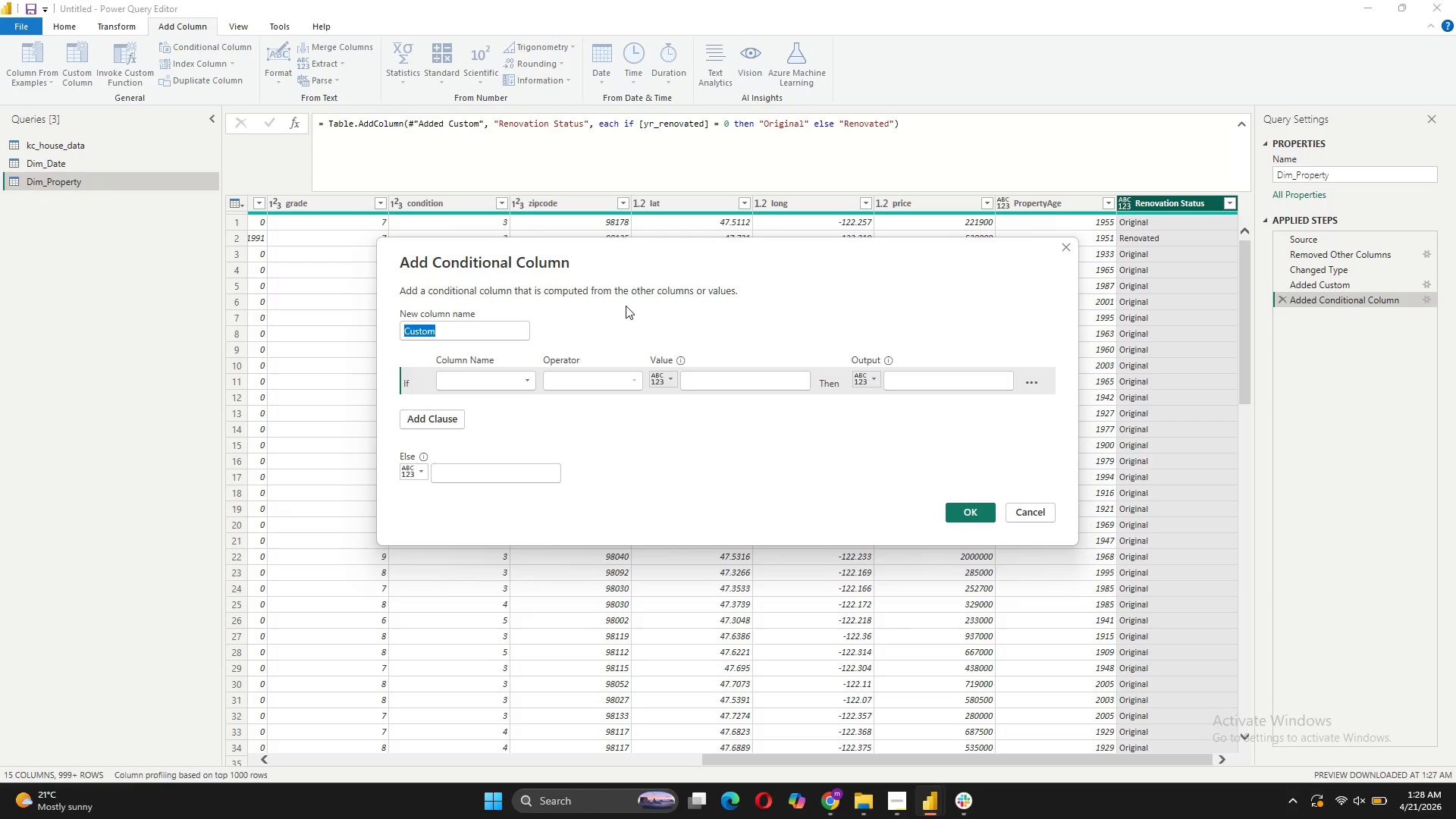 
type(GradeText)
 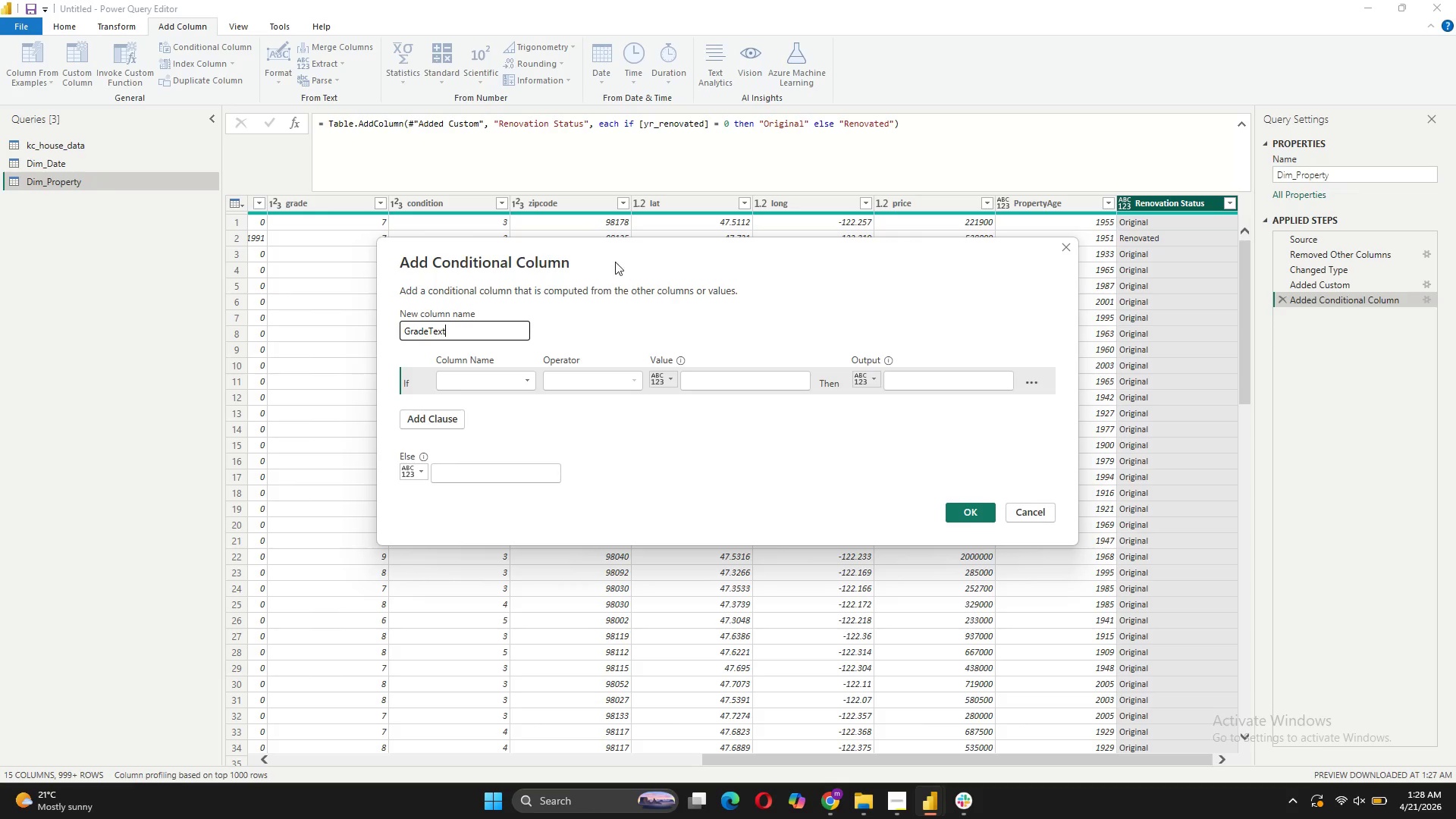 
left_click([505, 387])
 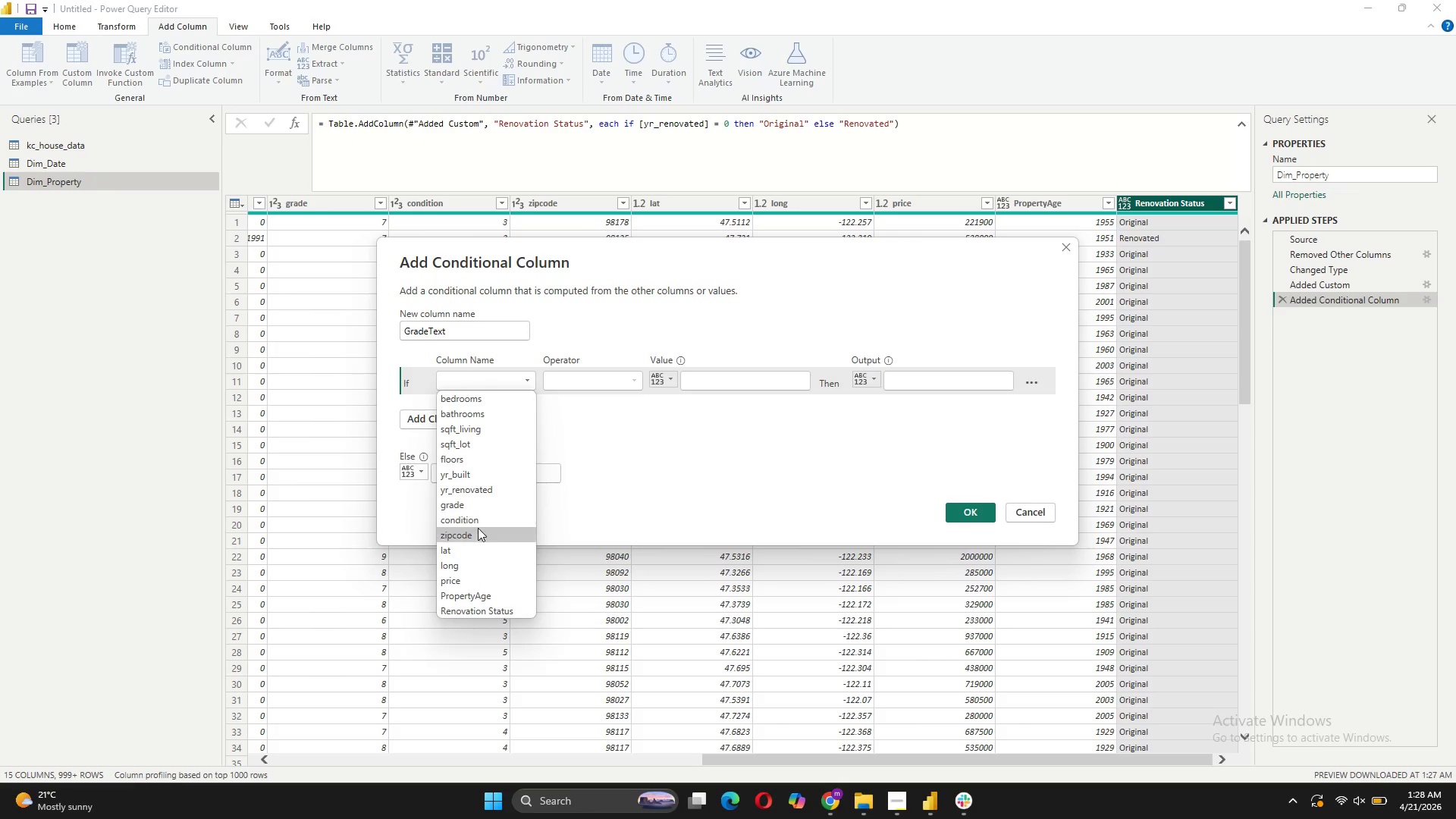 
left_click([478, 511])
 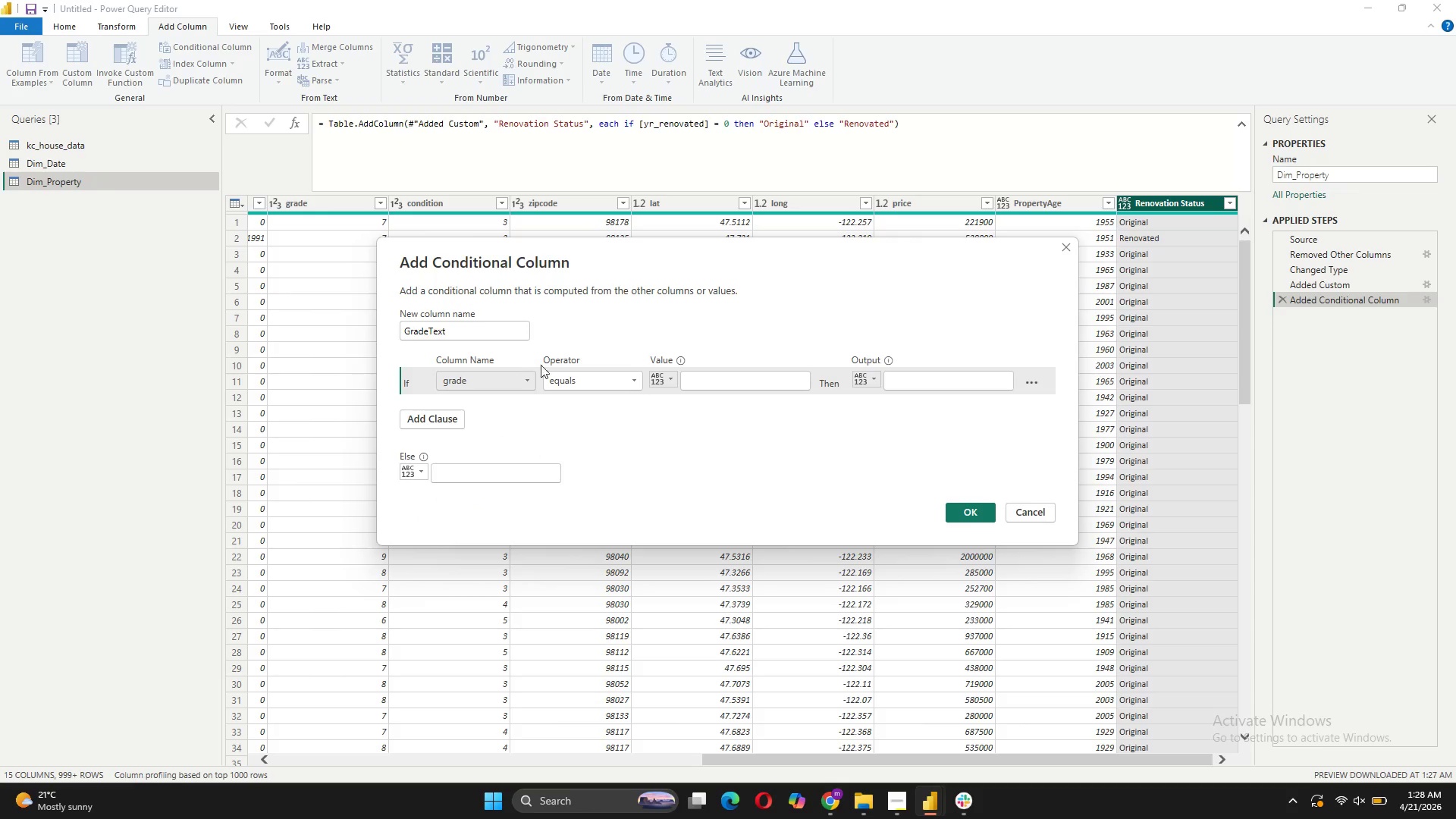 
left_click([638, 381])
 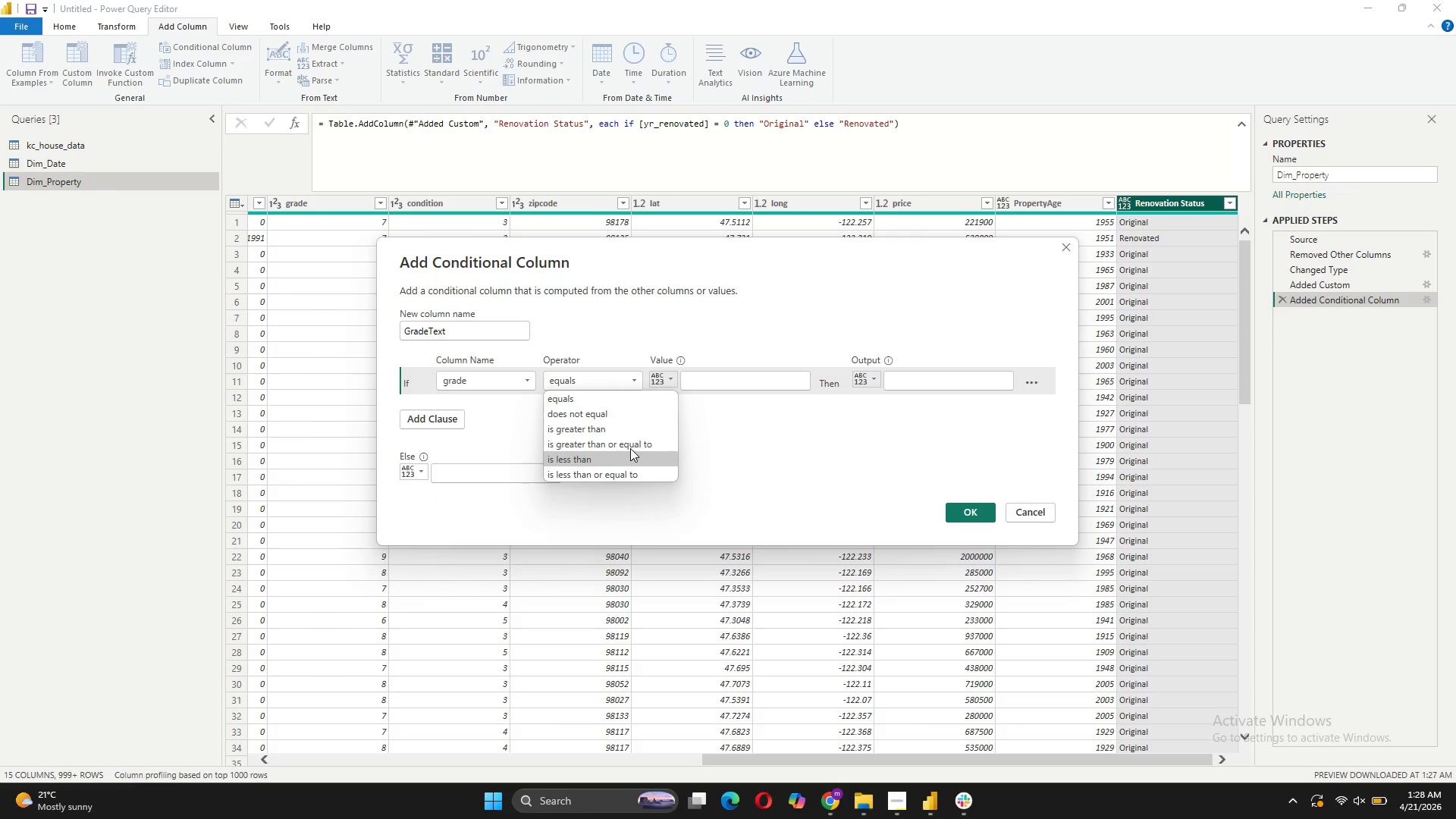 
left_click([630, 447])
 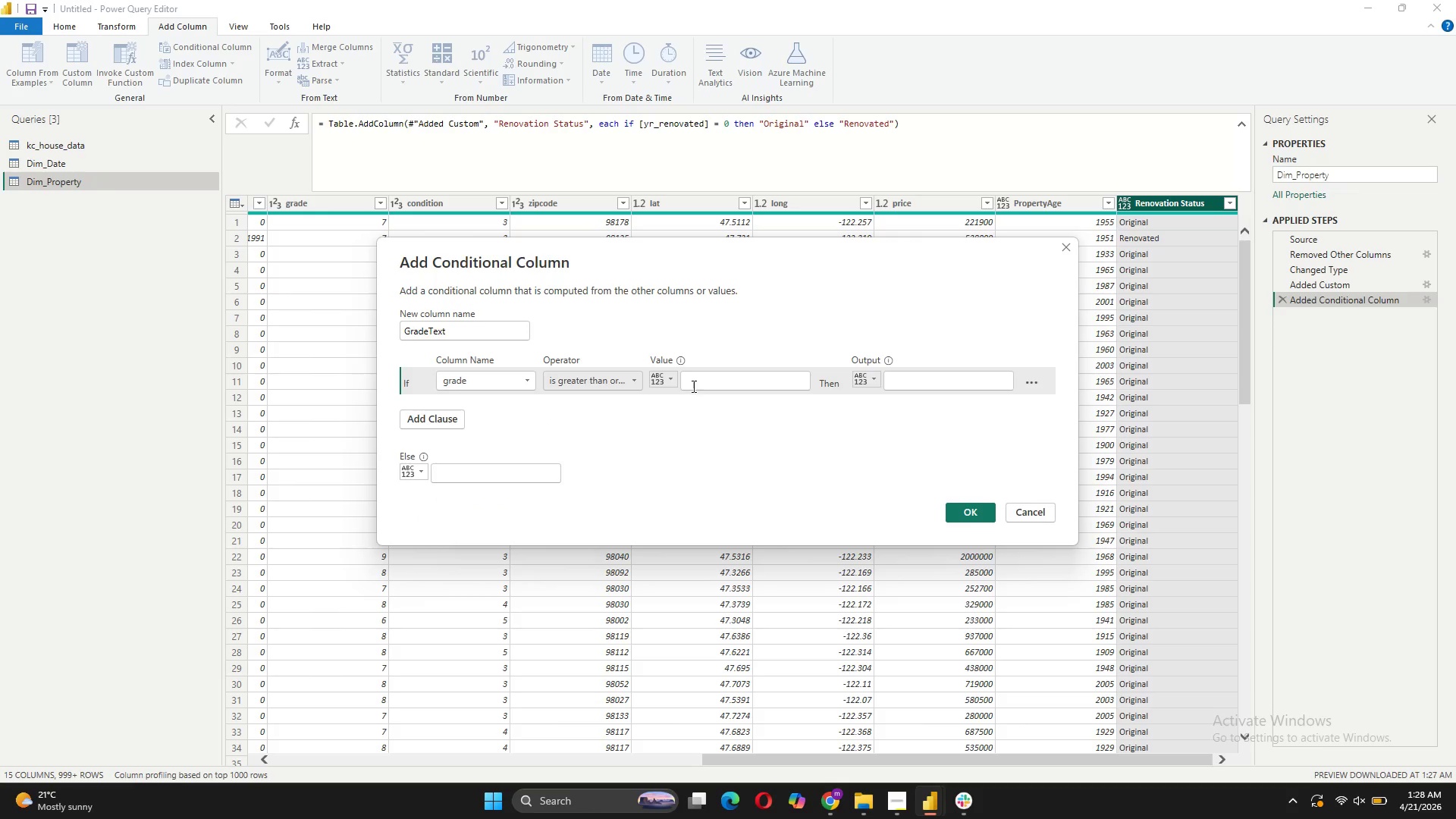 
left_click([692, 384])
 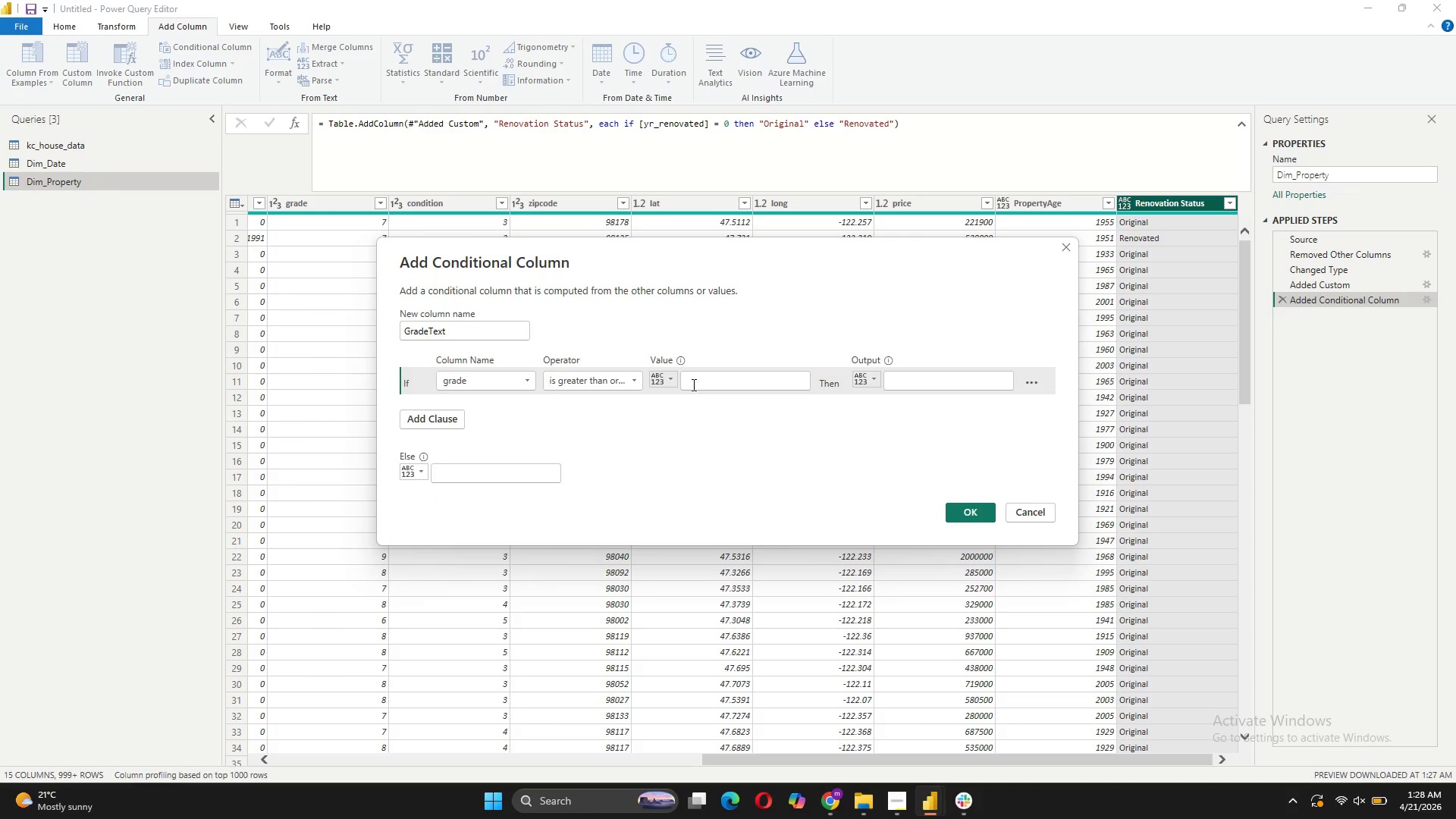 
type(11)
 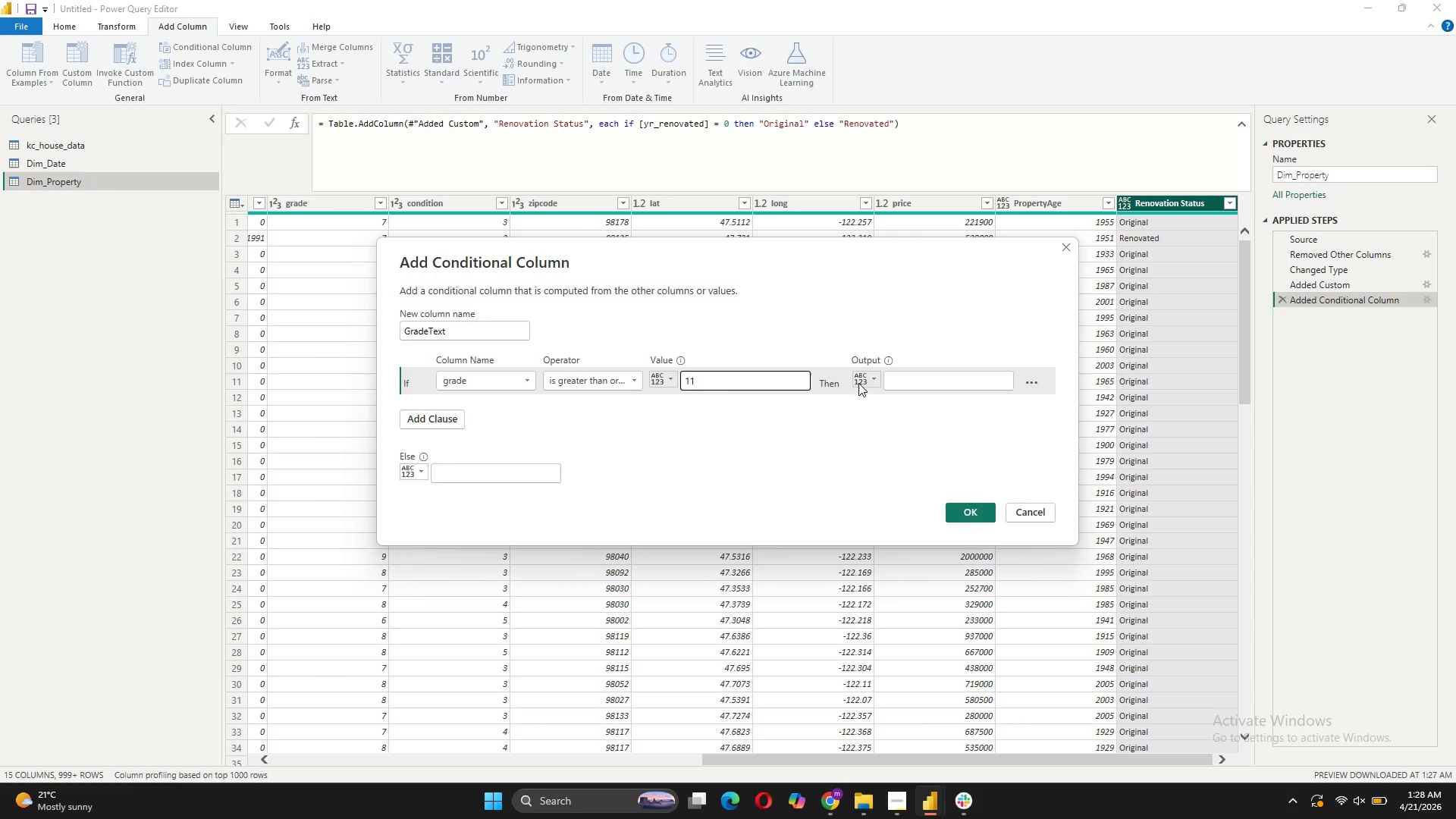 
left_click([923, 378])
 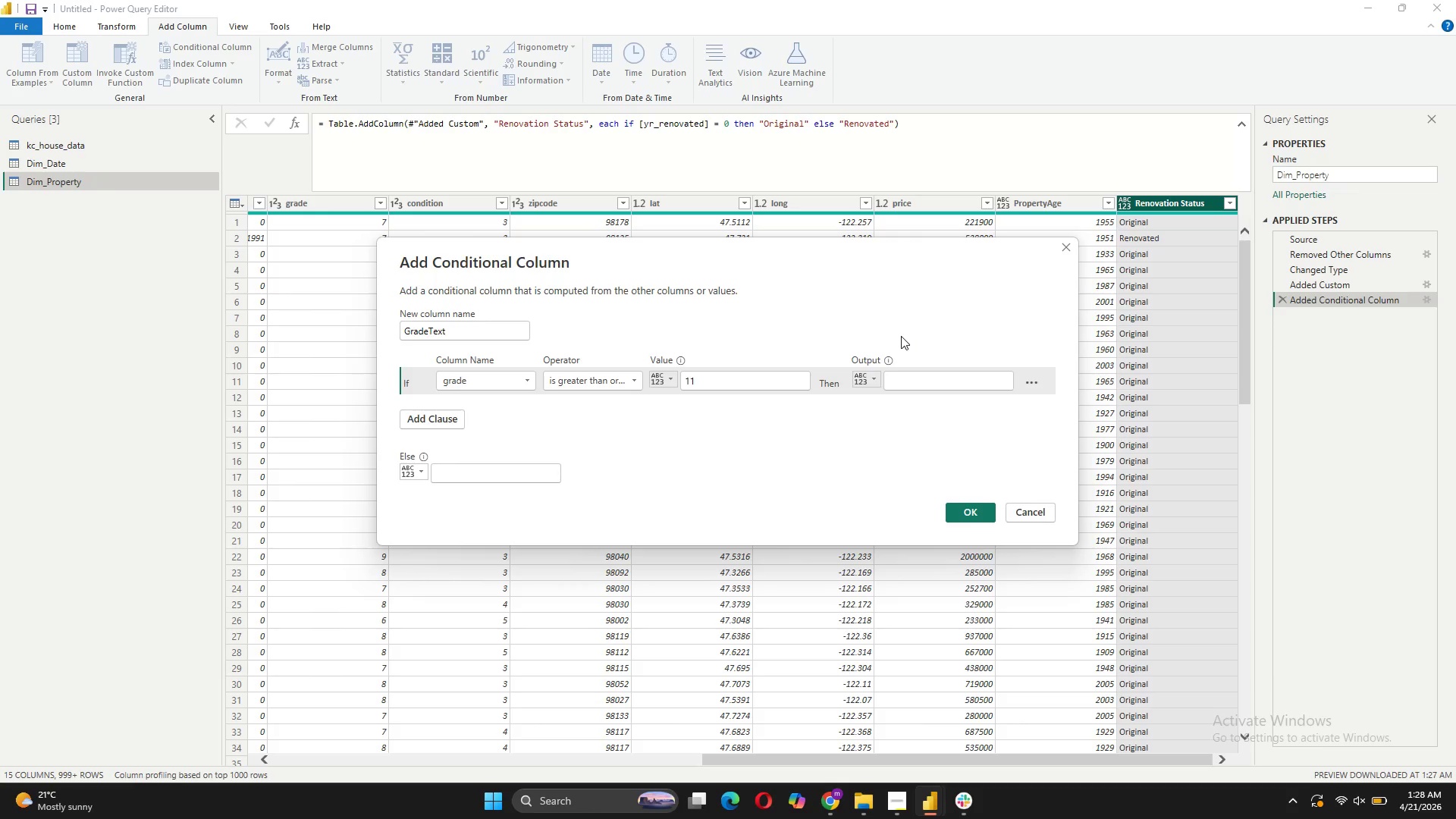 
type(Luxury)
 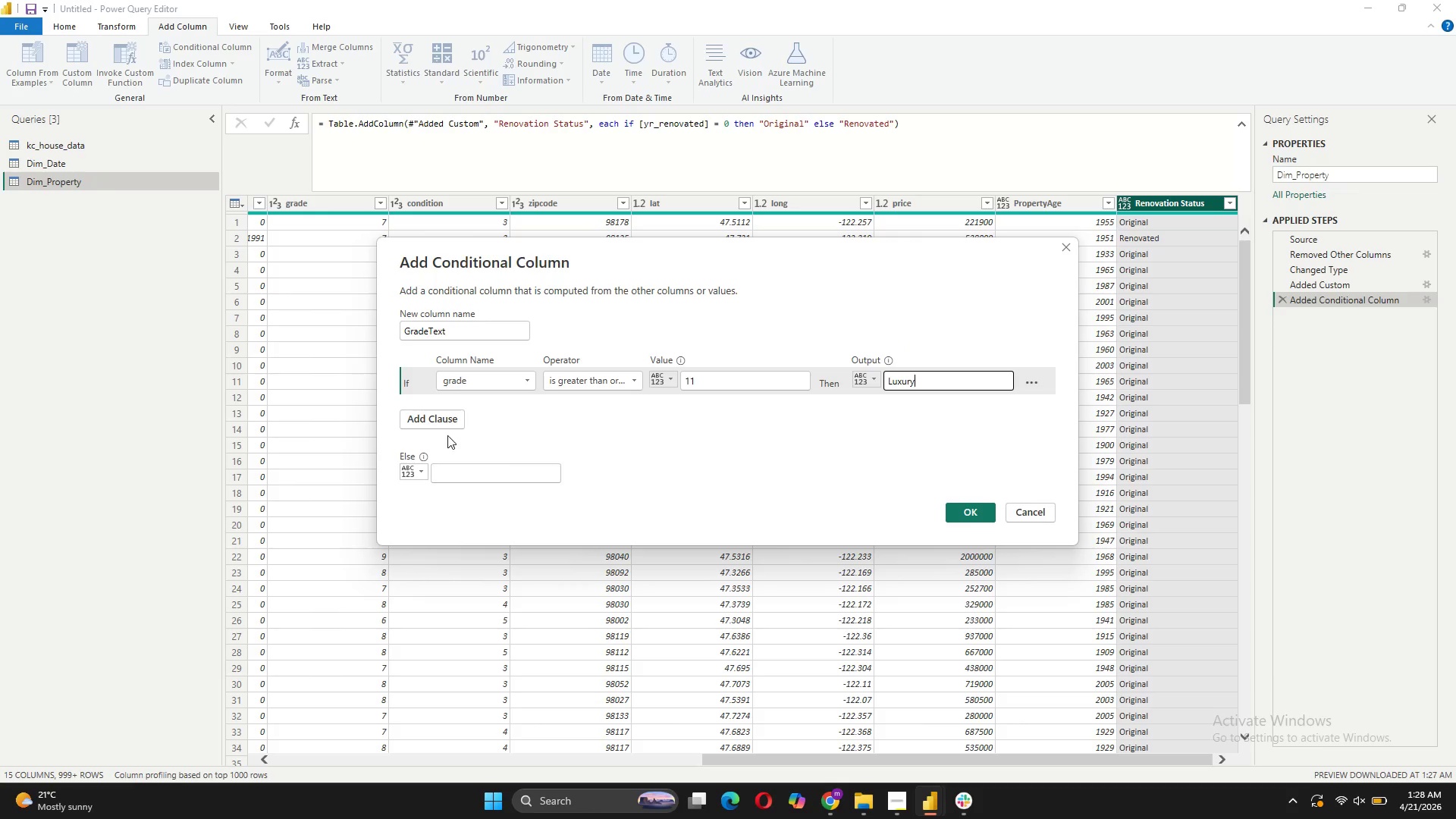 
left_click([431, 424])
 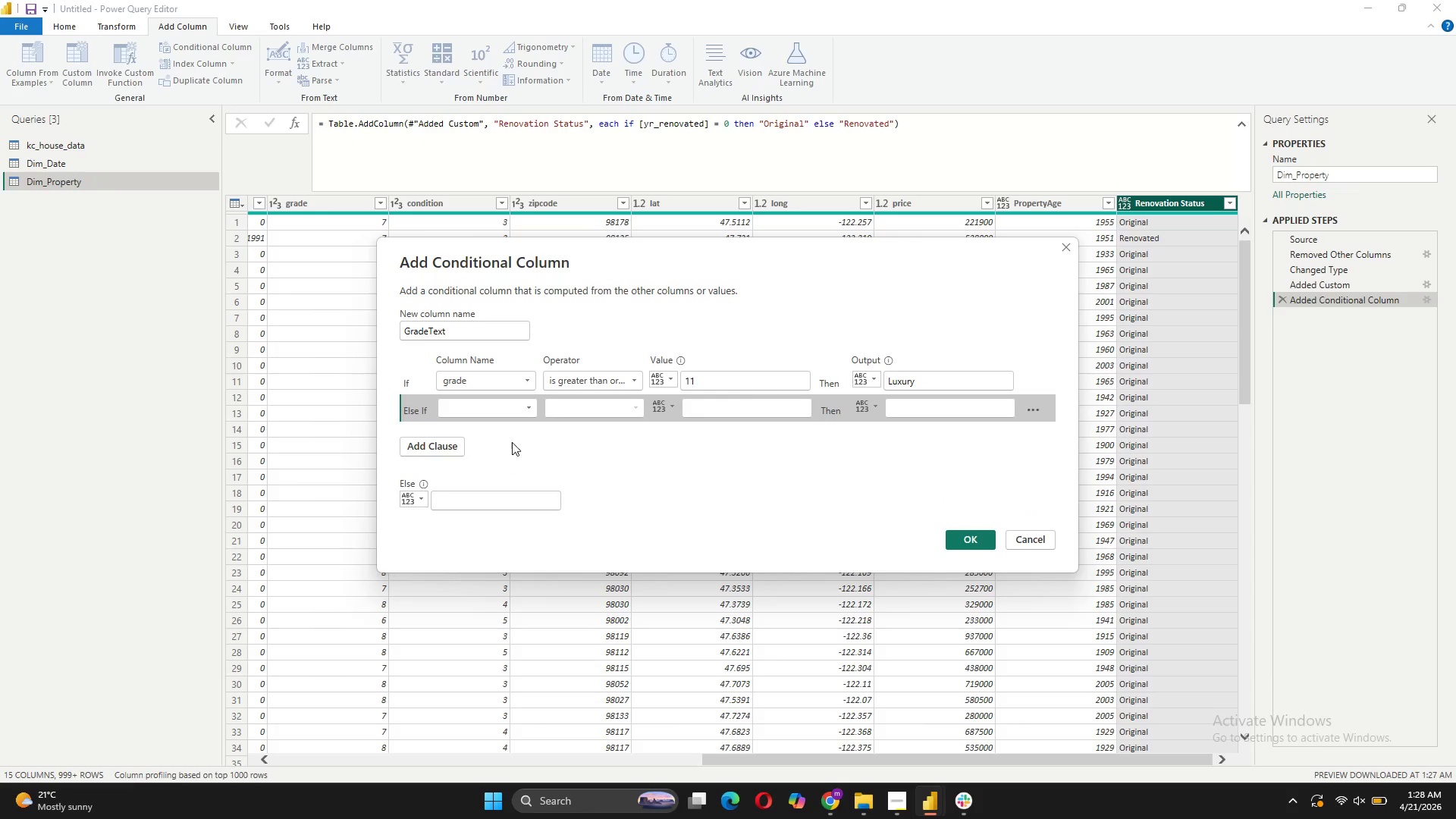 
left_click([533, 406])
 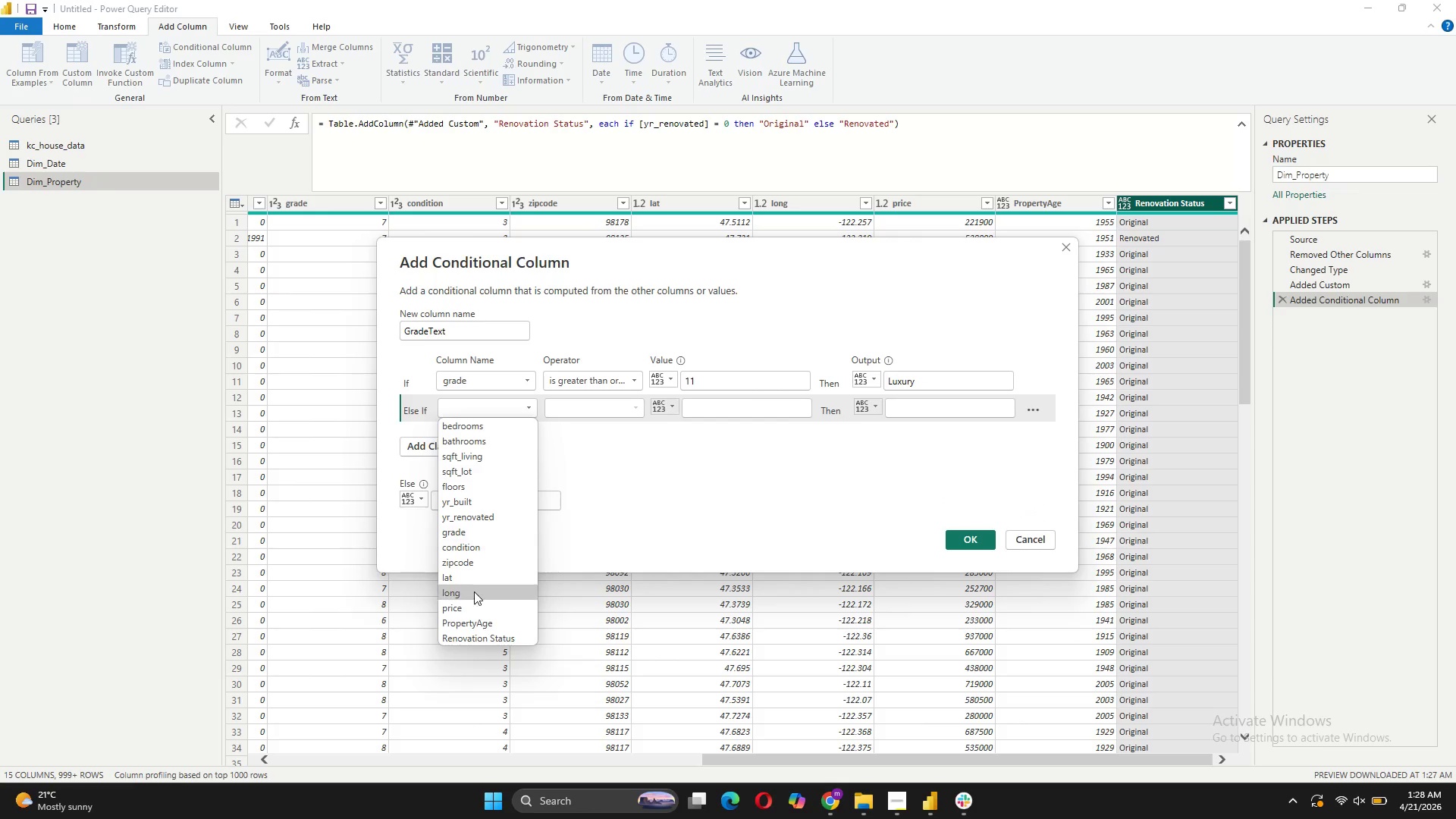 
left_click([468, 529])
 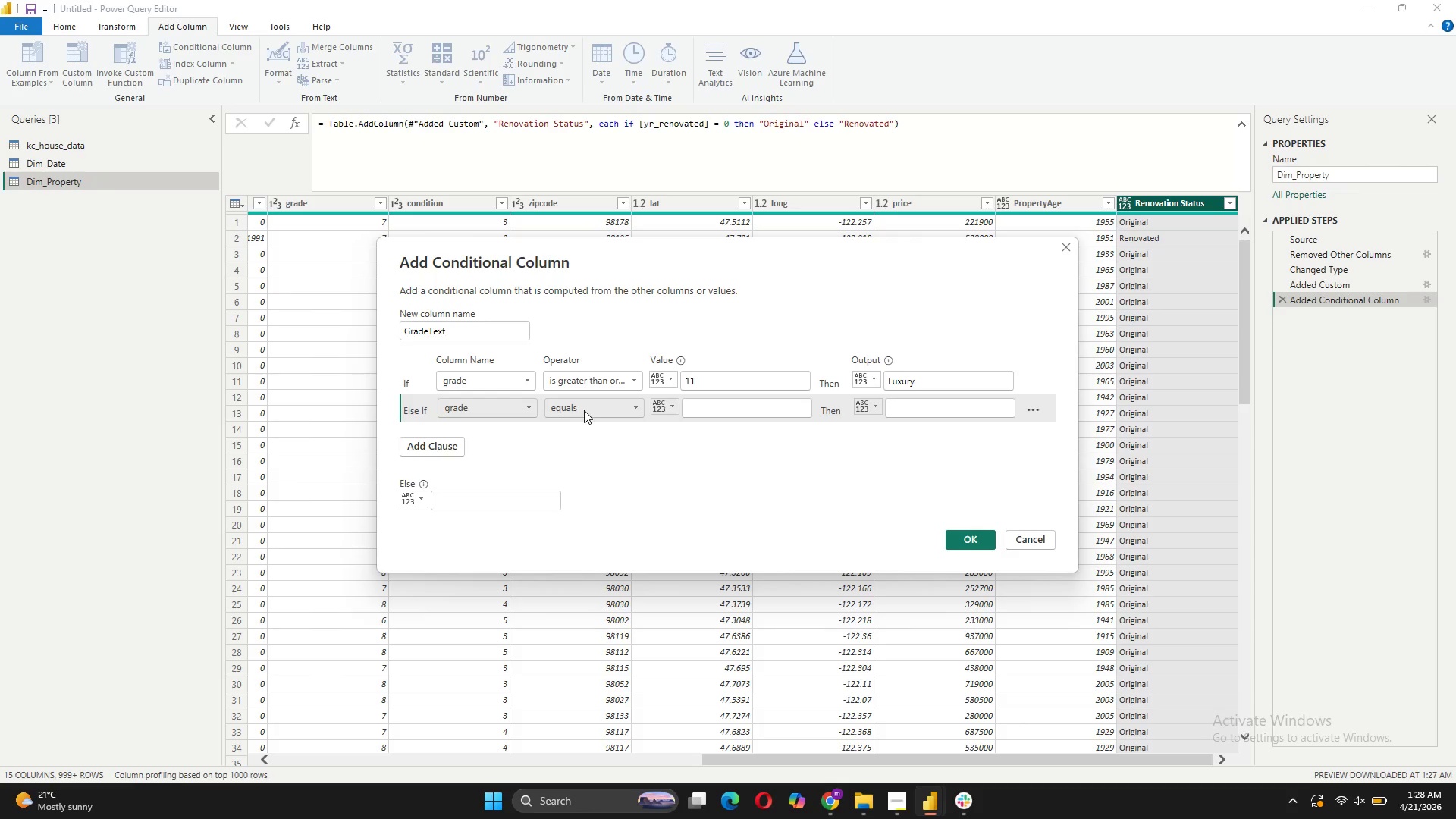 
left_click([584, 410])
 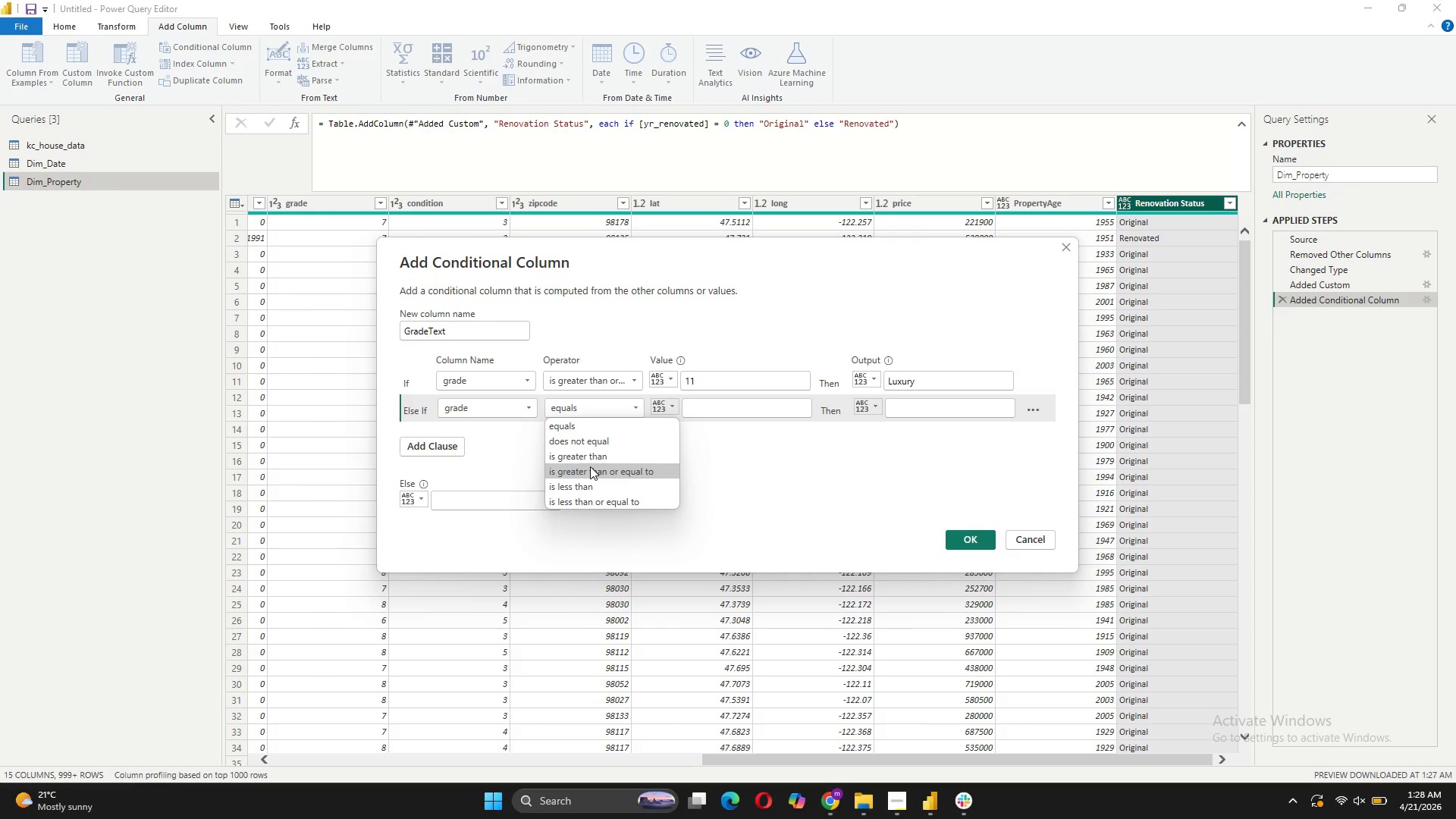 
left_click([590, 466])
 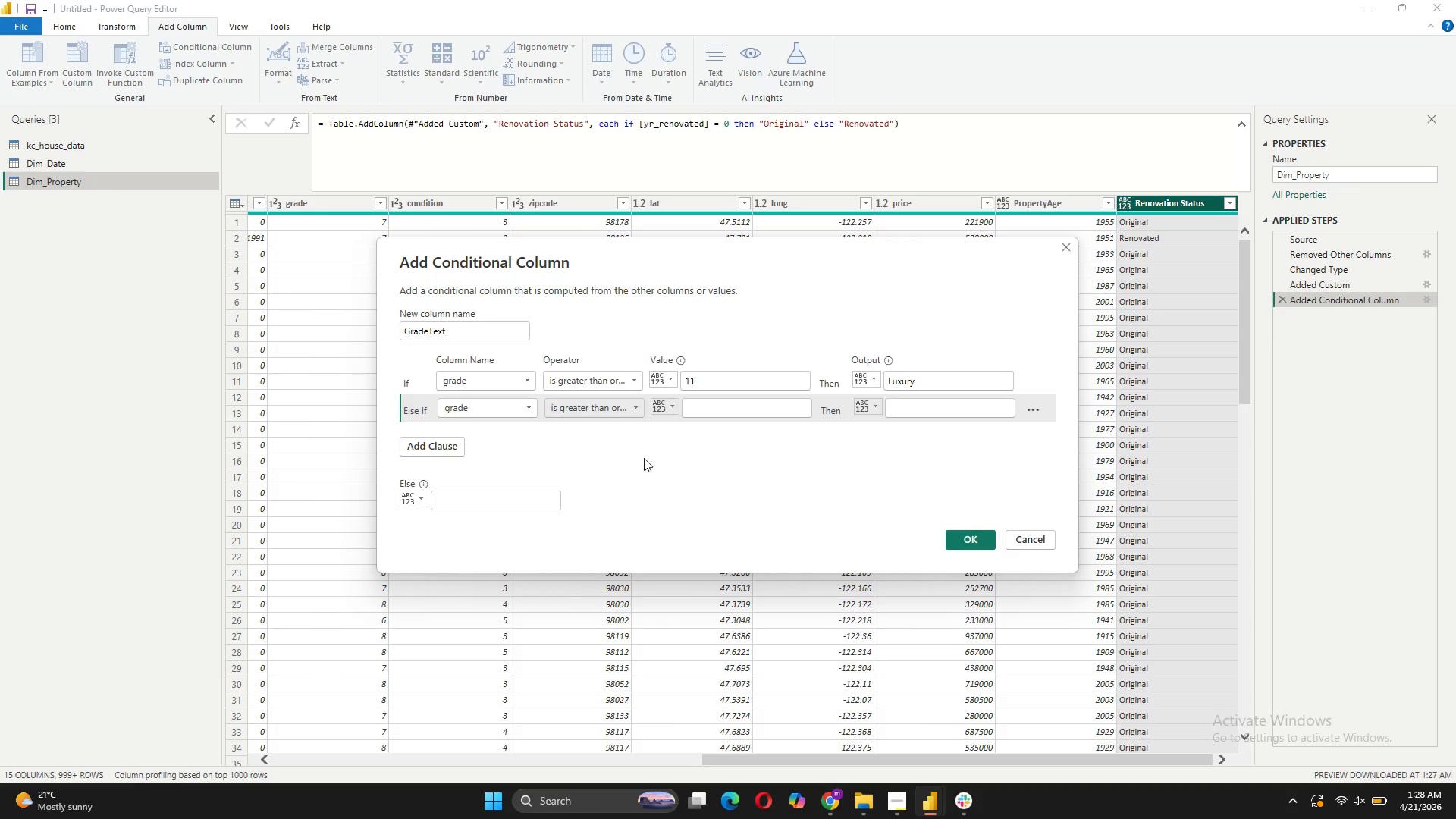 
left_click([728, 403])
 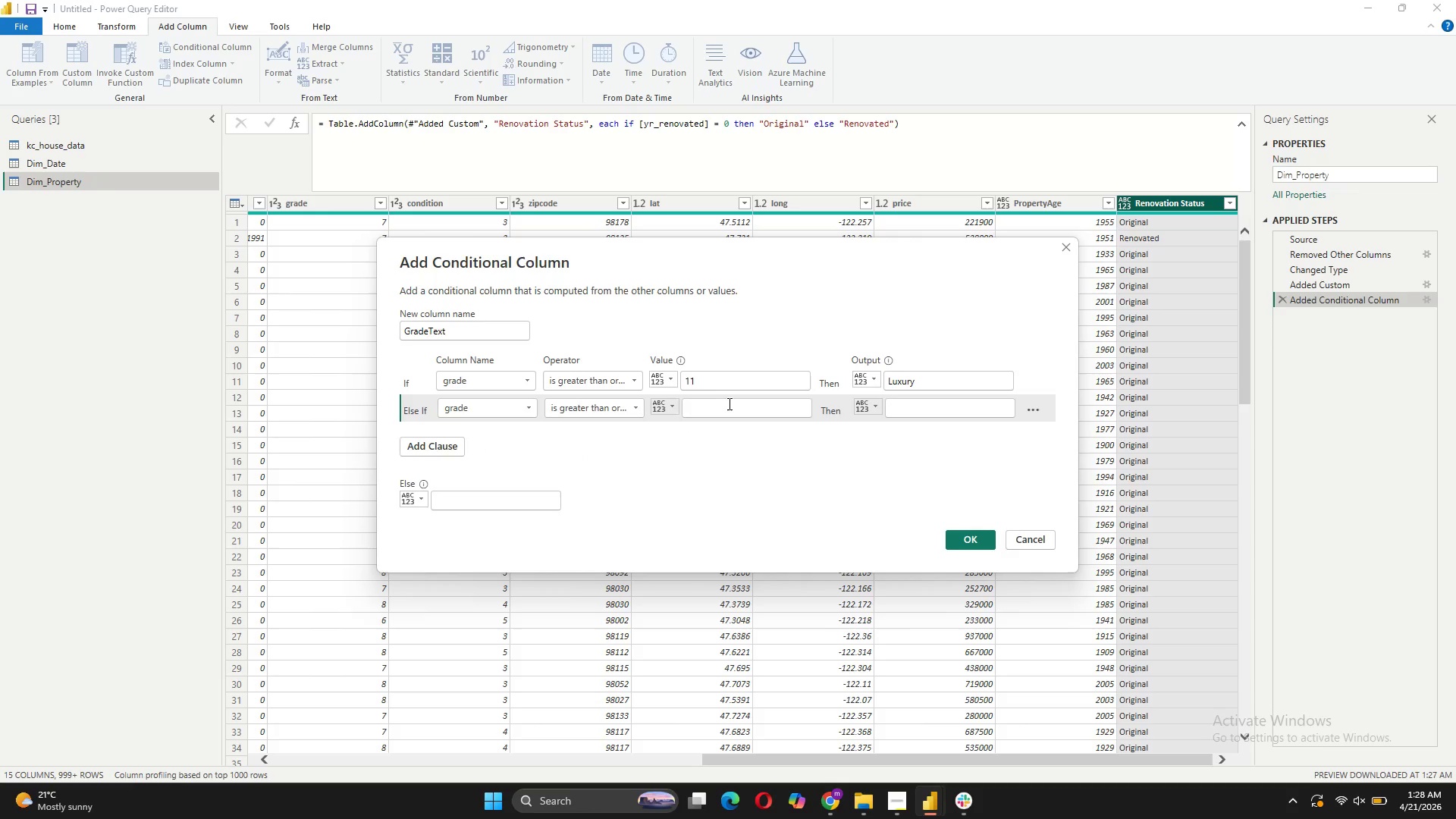 
key(8)
 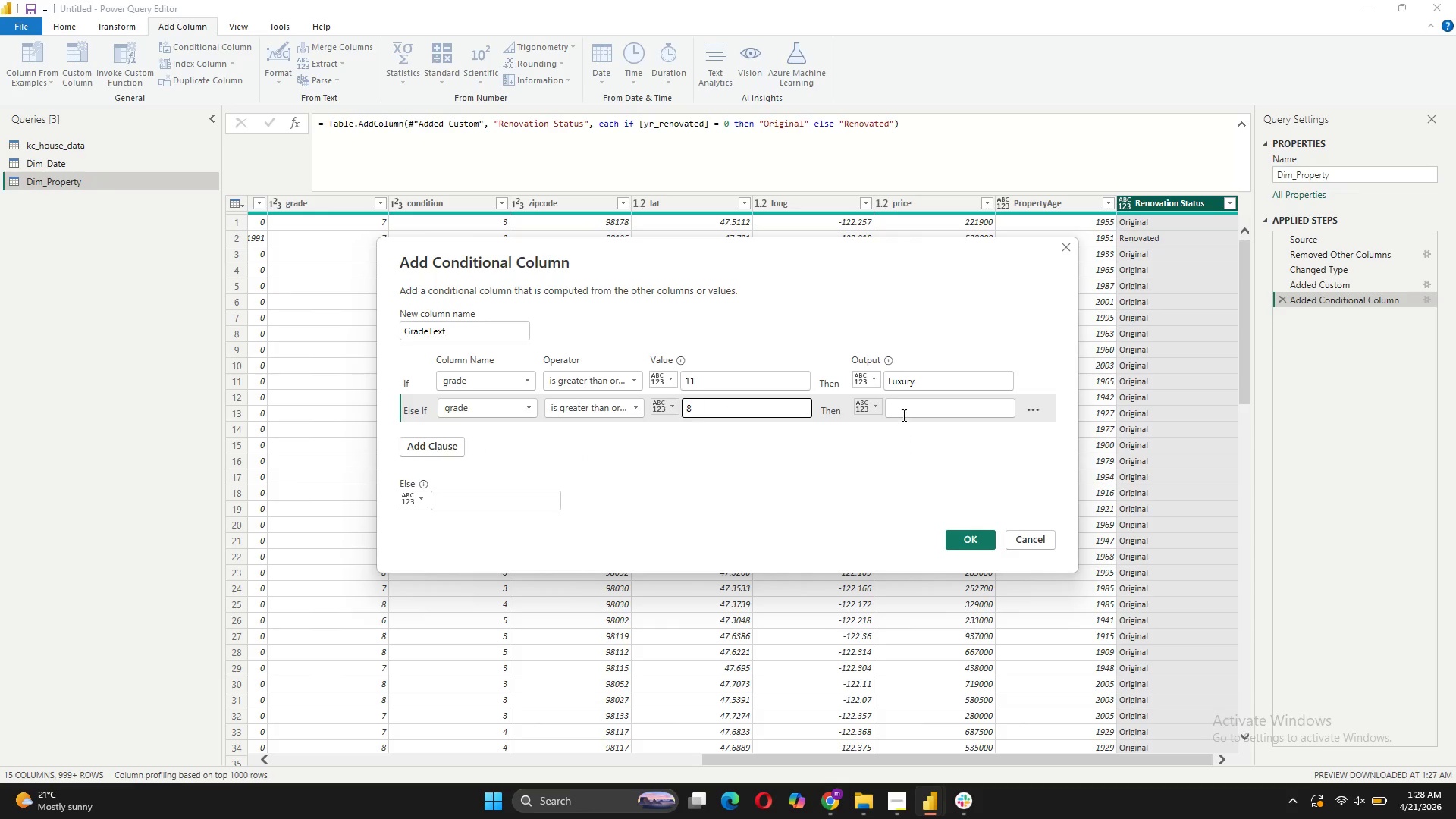 
left_click([904, 415])
 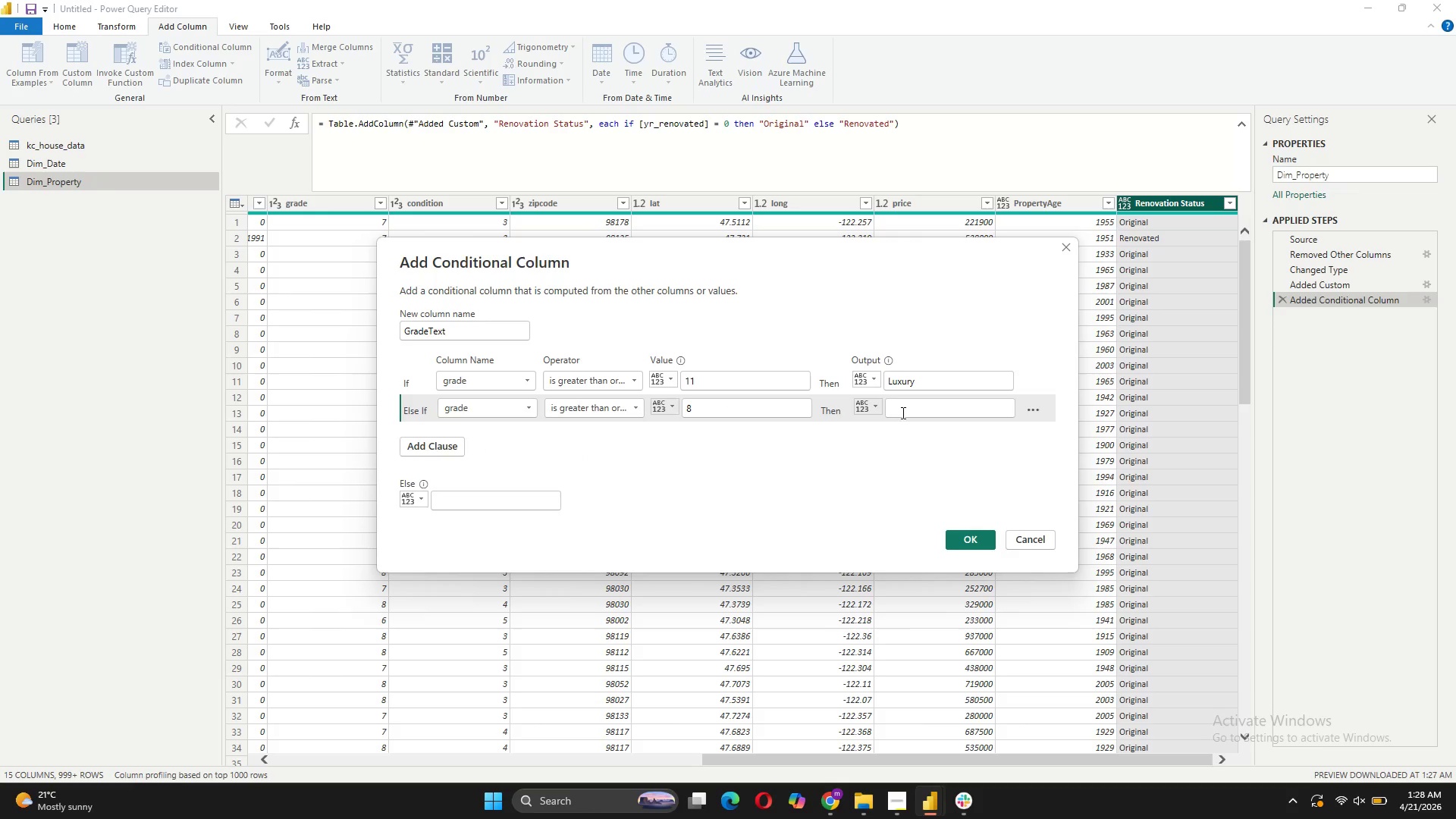 
type(Premium)
 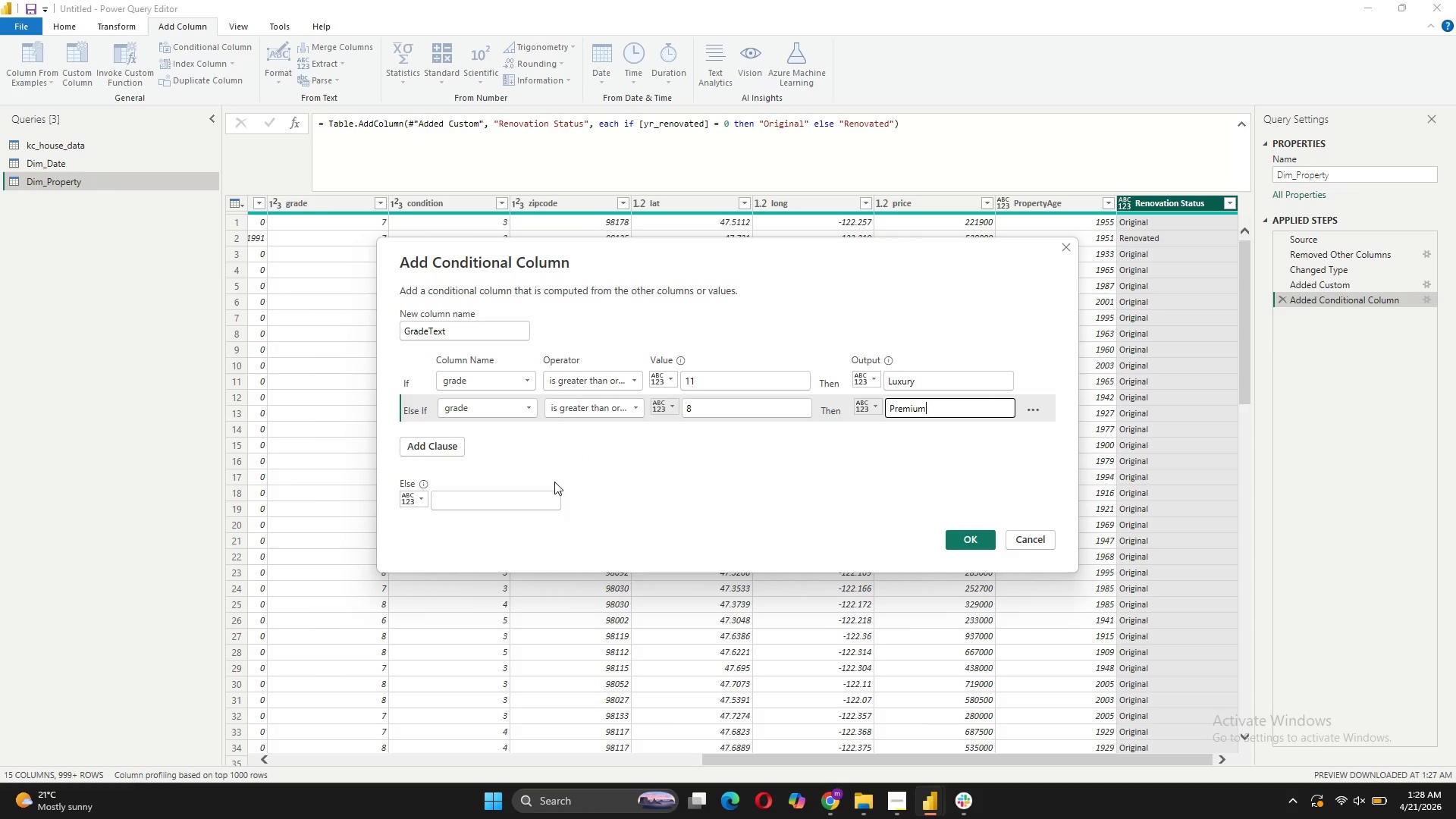 
left_click([435, 450])
 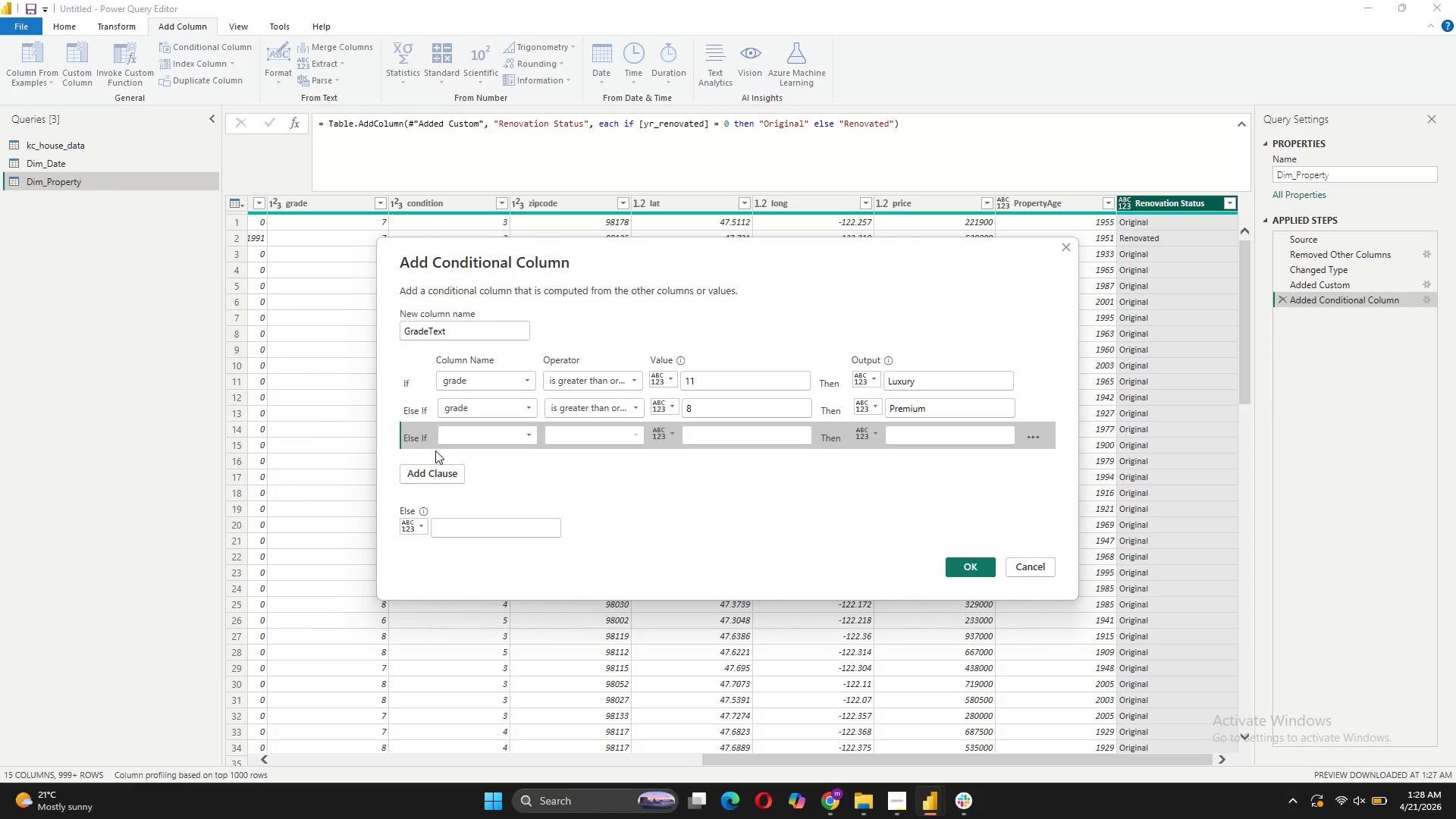 
wait(6.98)
 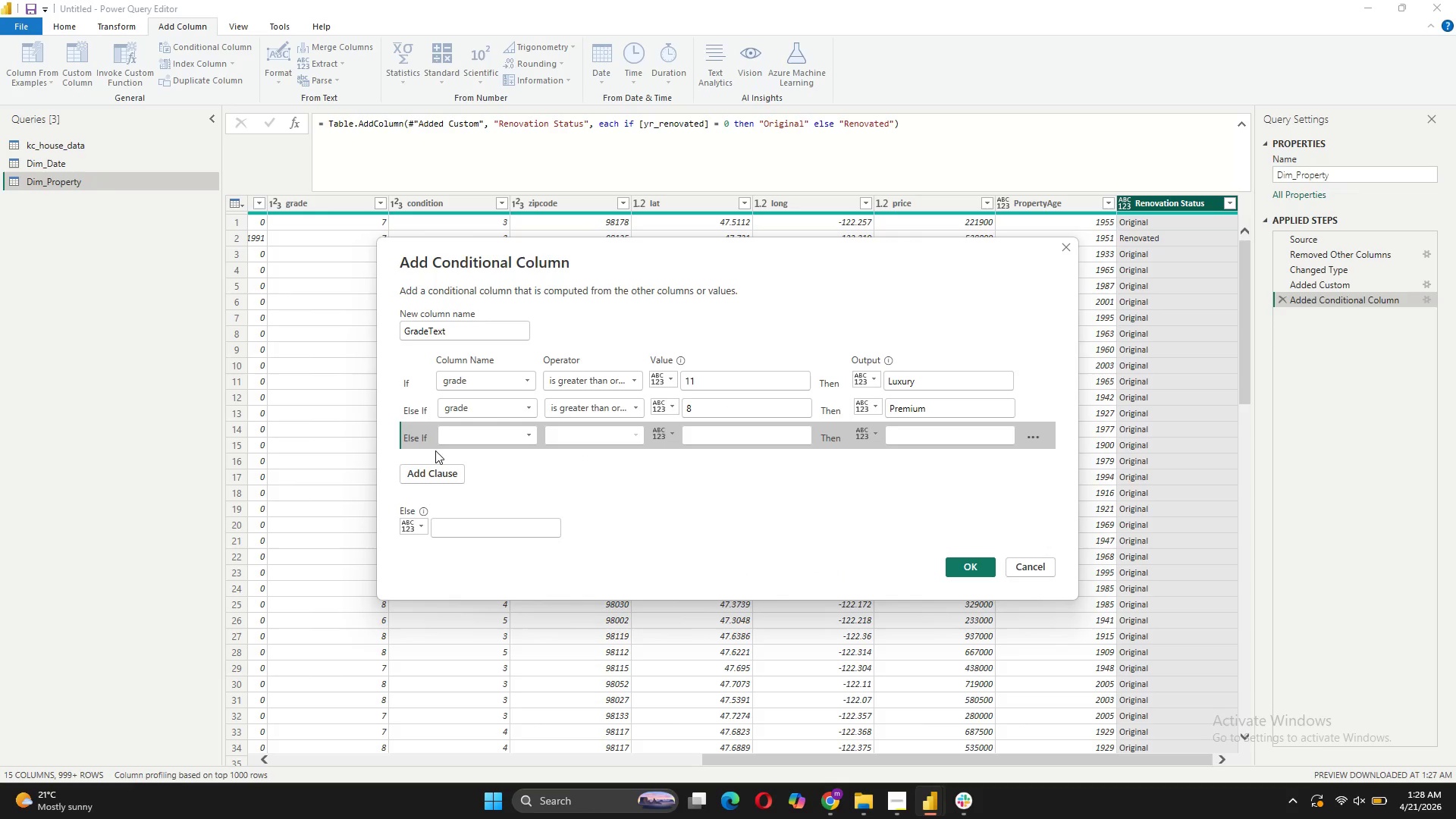 
left_click([479, 435])
 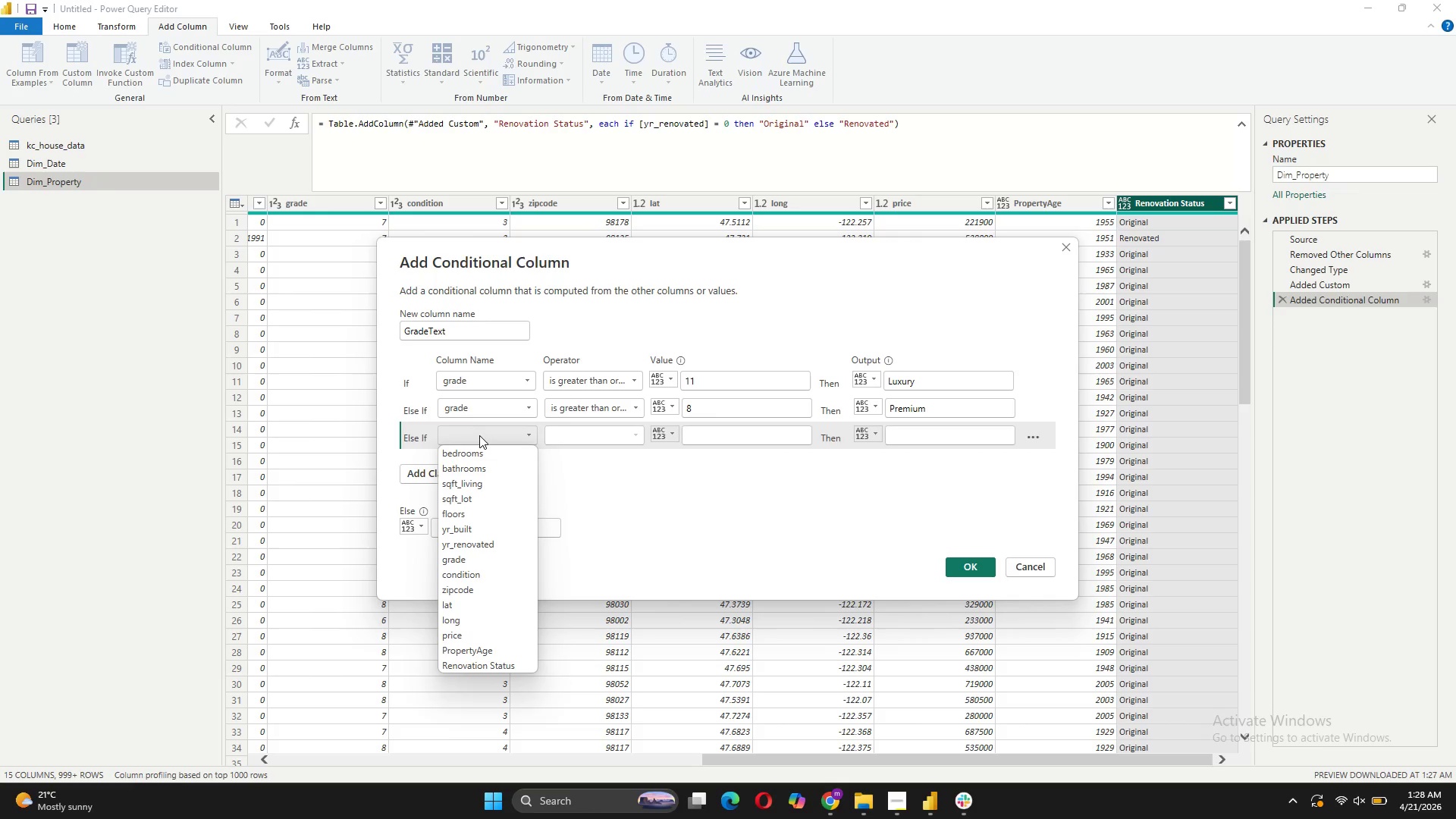 
type(grade)
 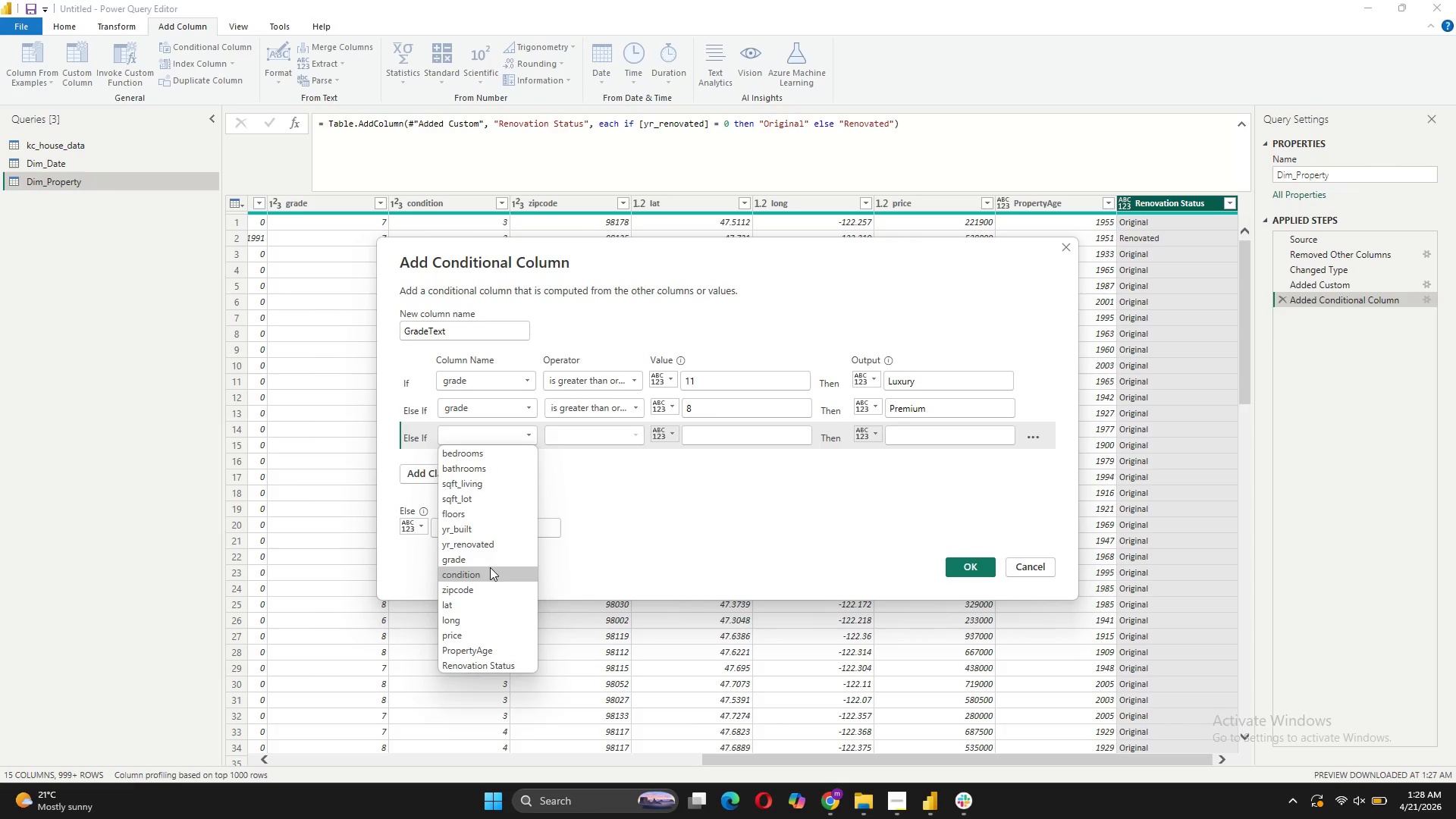 
left_click([488, 562])
 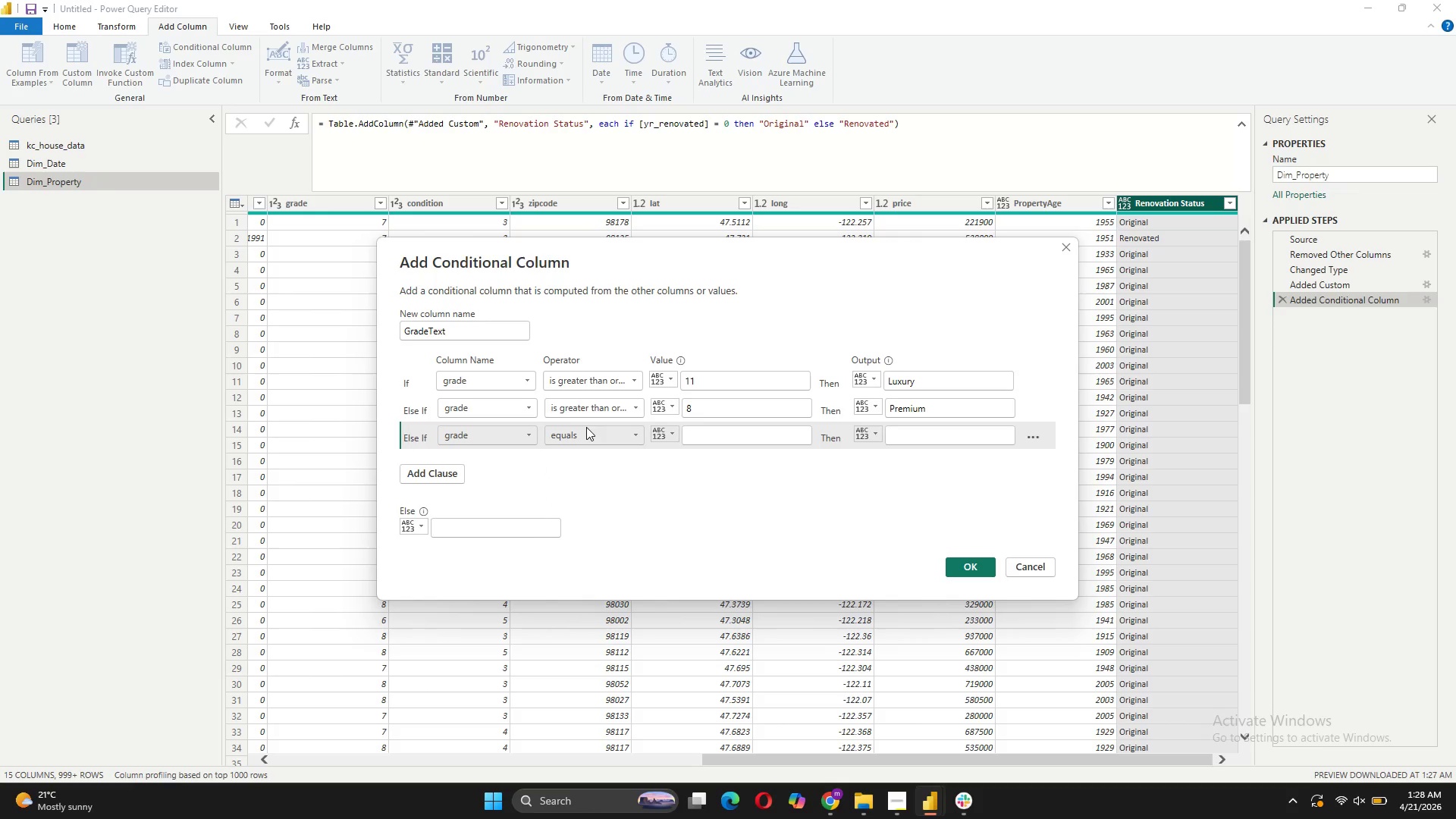 
left_click([586, 427])
 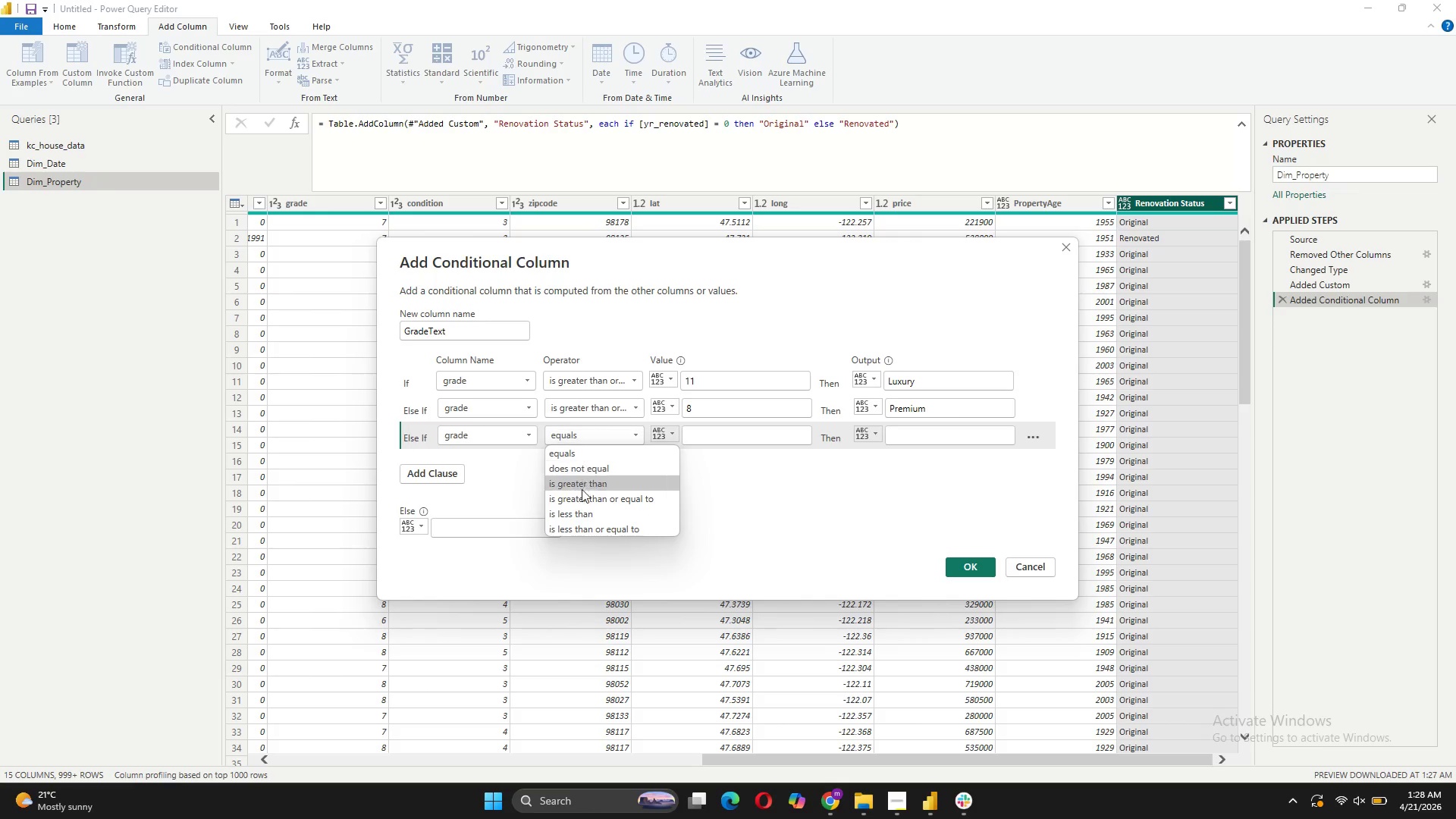 
left_click([578, 500])
 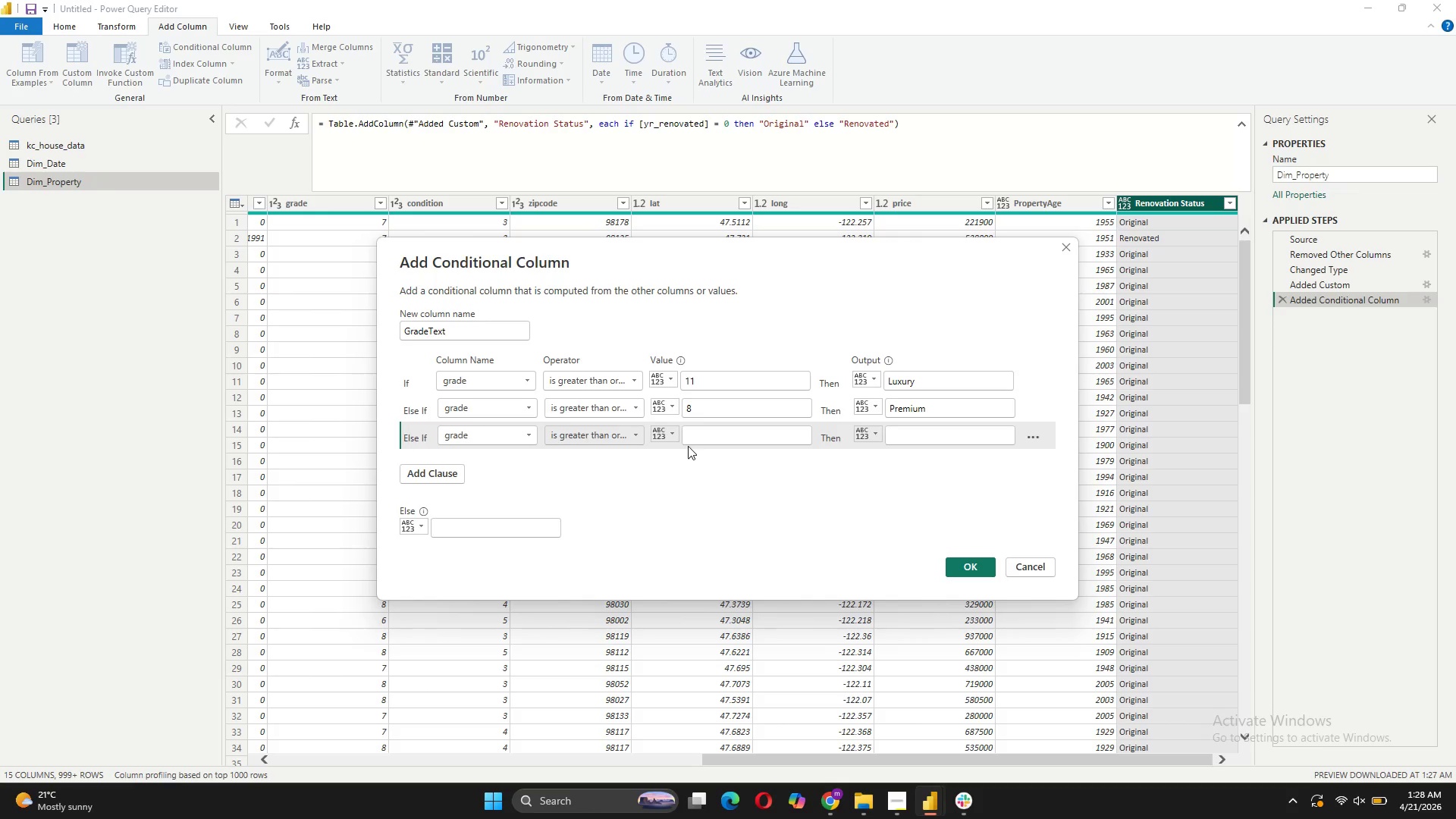 
left_click([689, 444])
 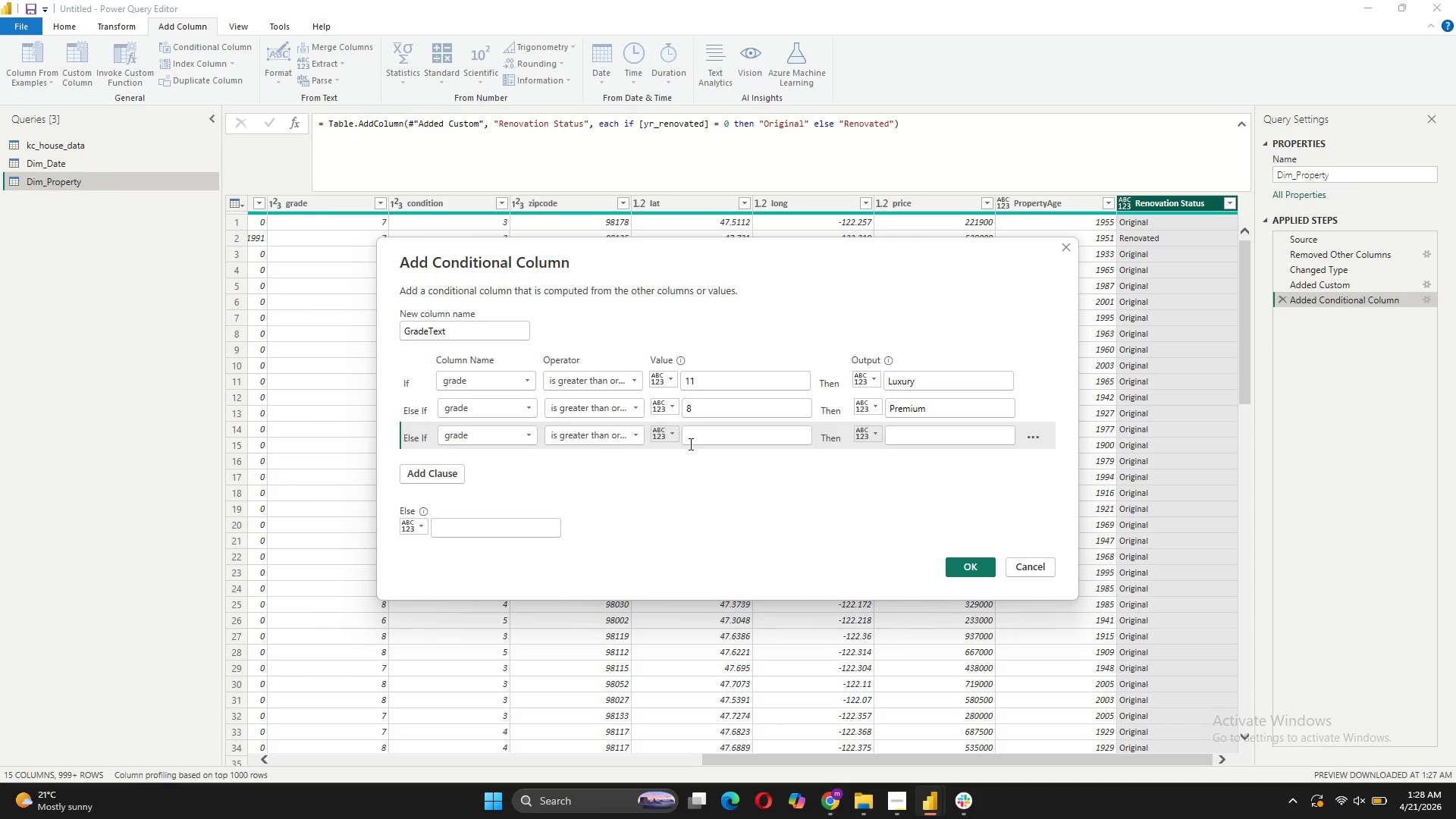 
key(5)
 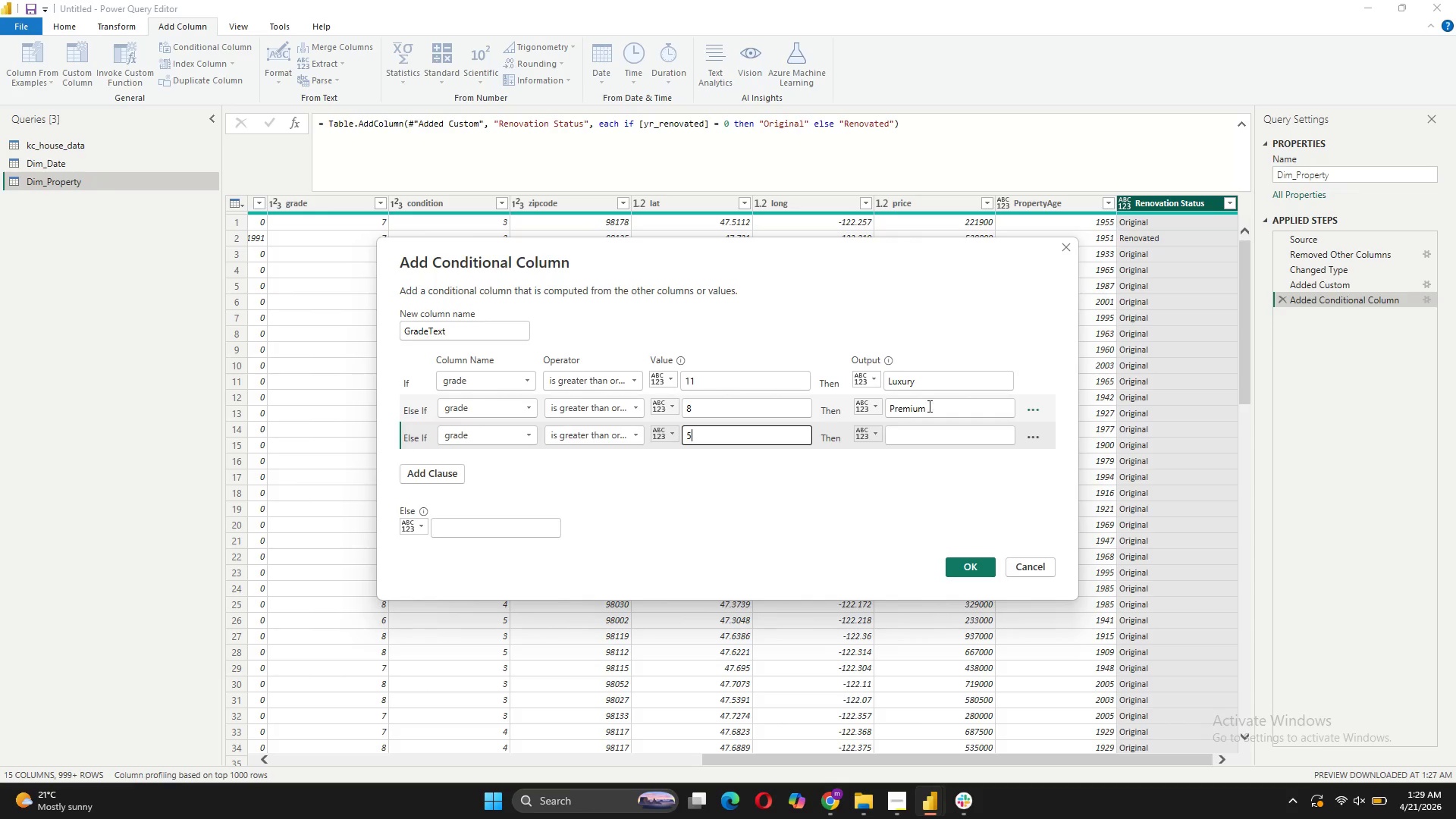 
left_click([937, 431])
 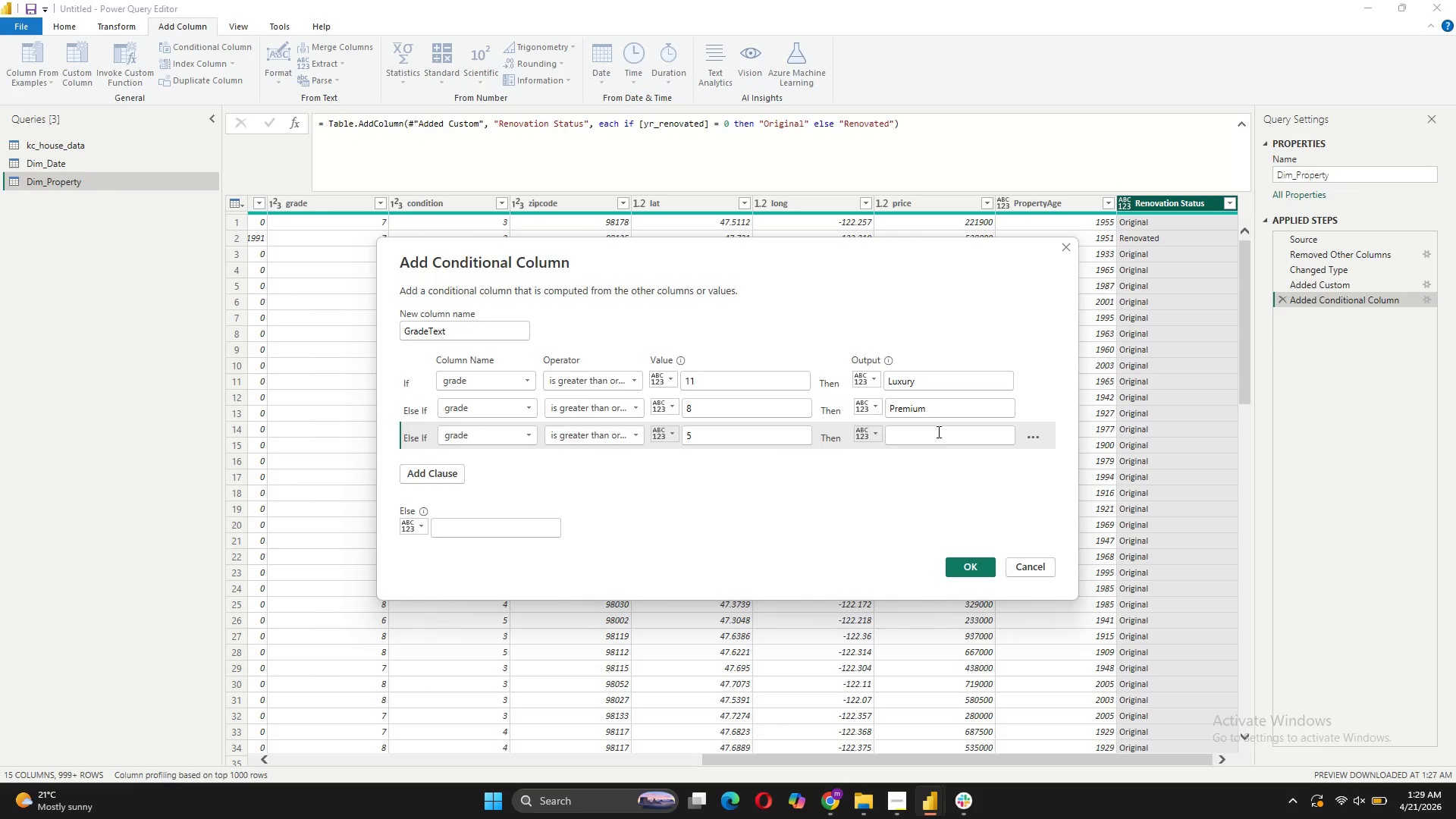 
type(Standard)
 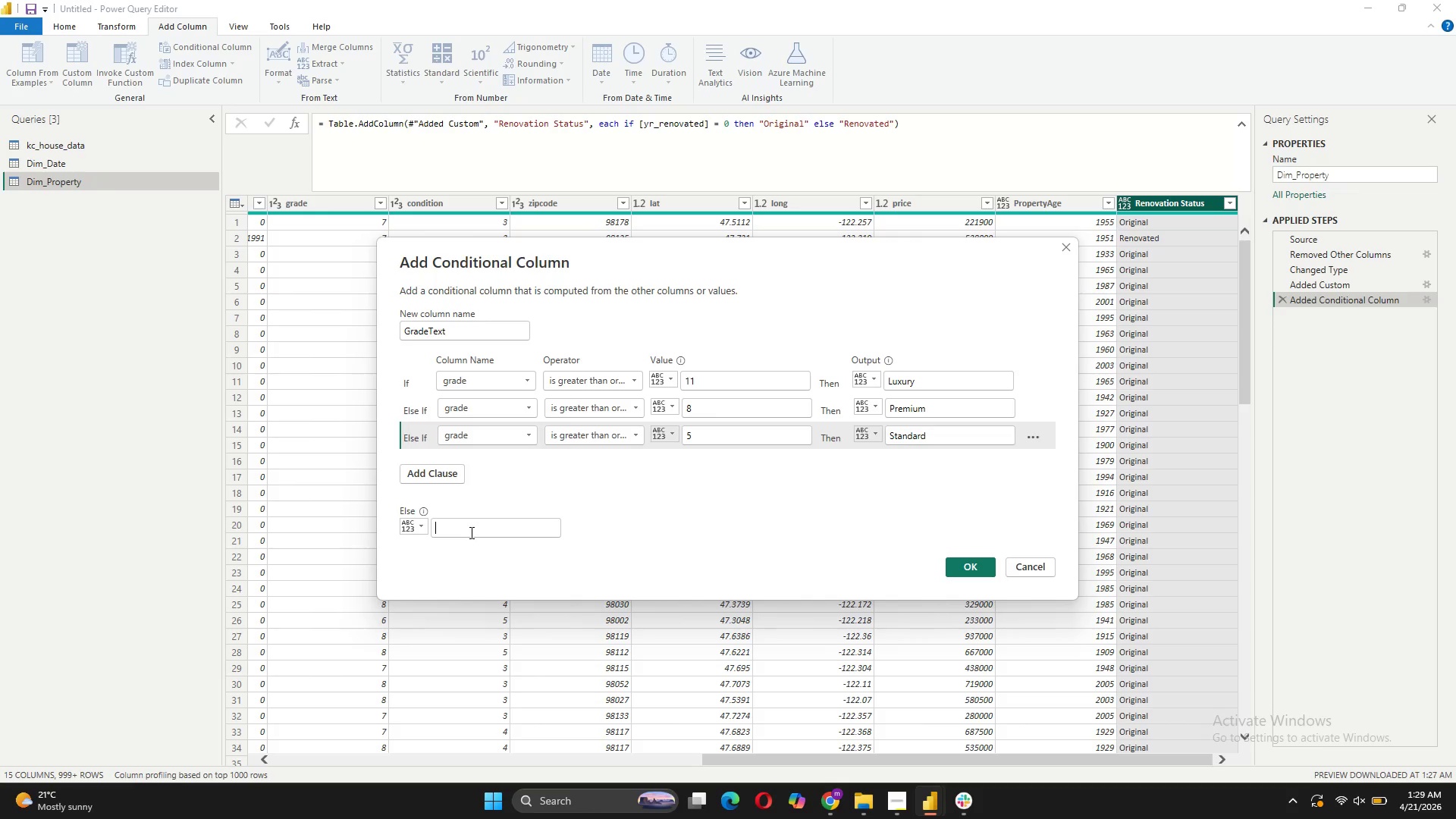 
type(Economy)
 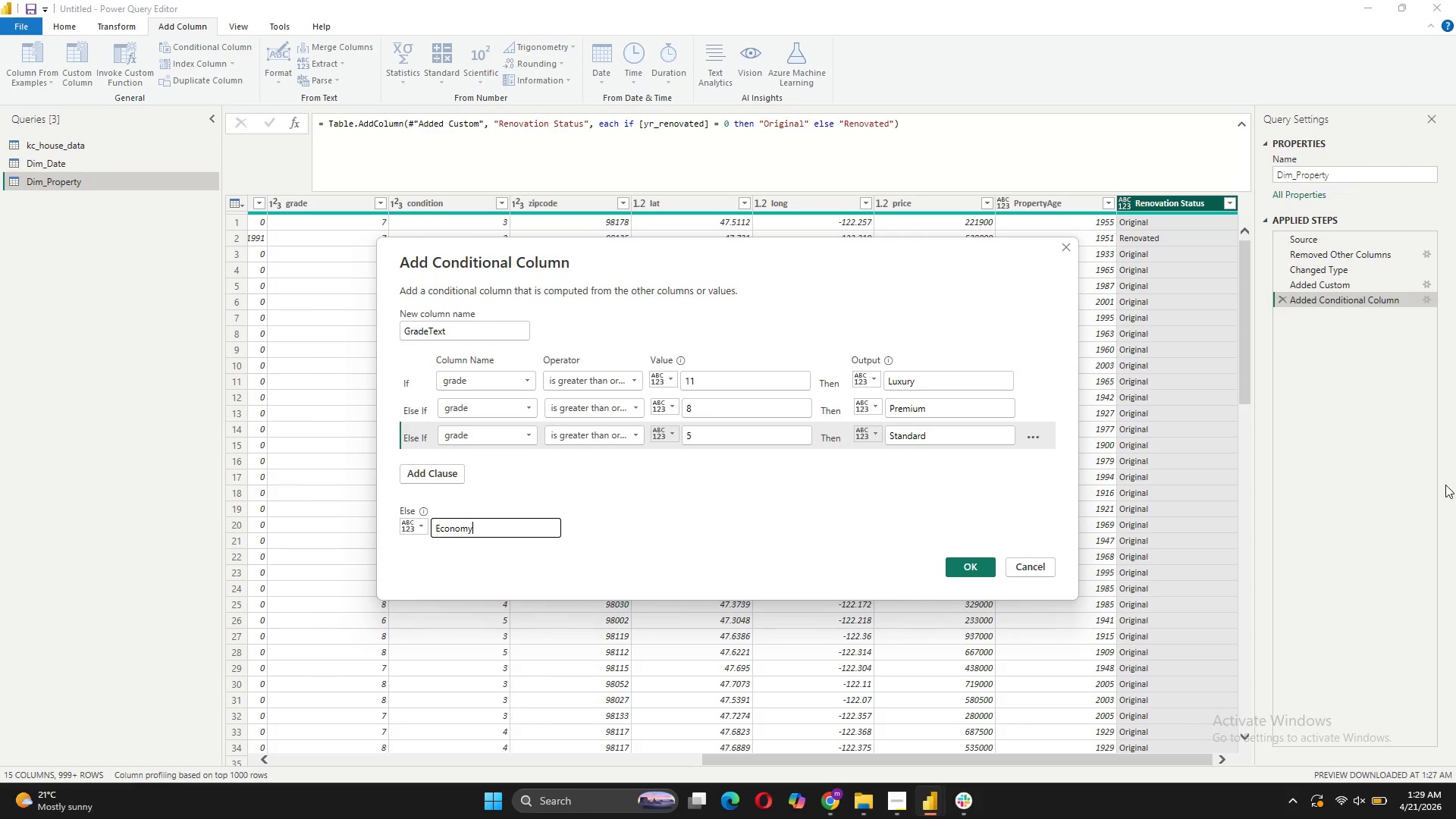 
wait(6.56)
 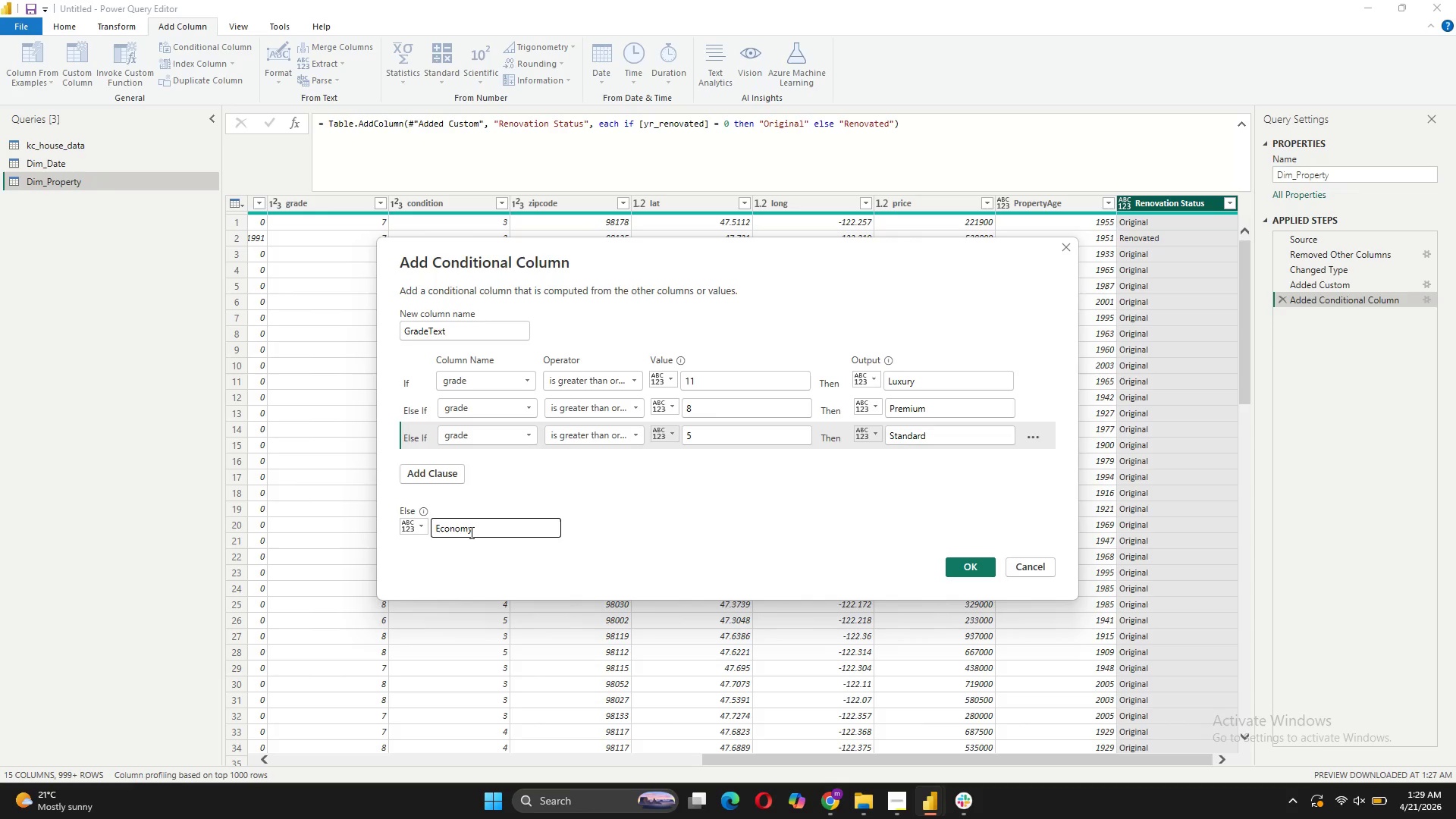 
left_click([979, 559])
 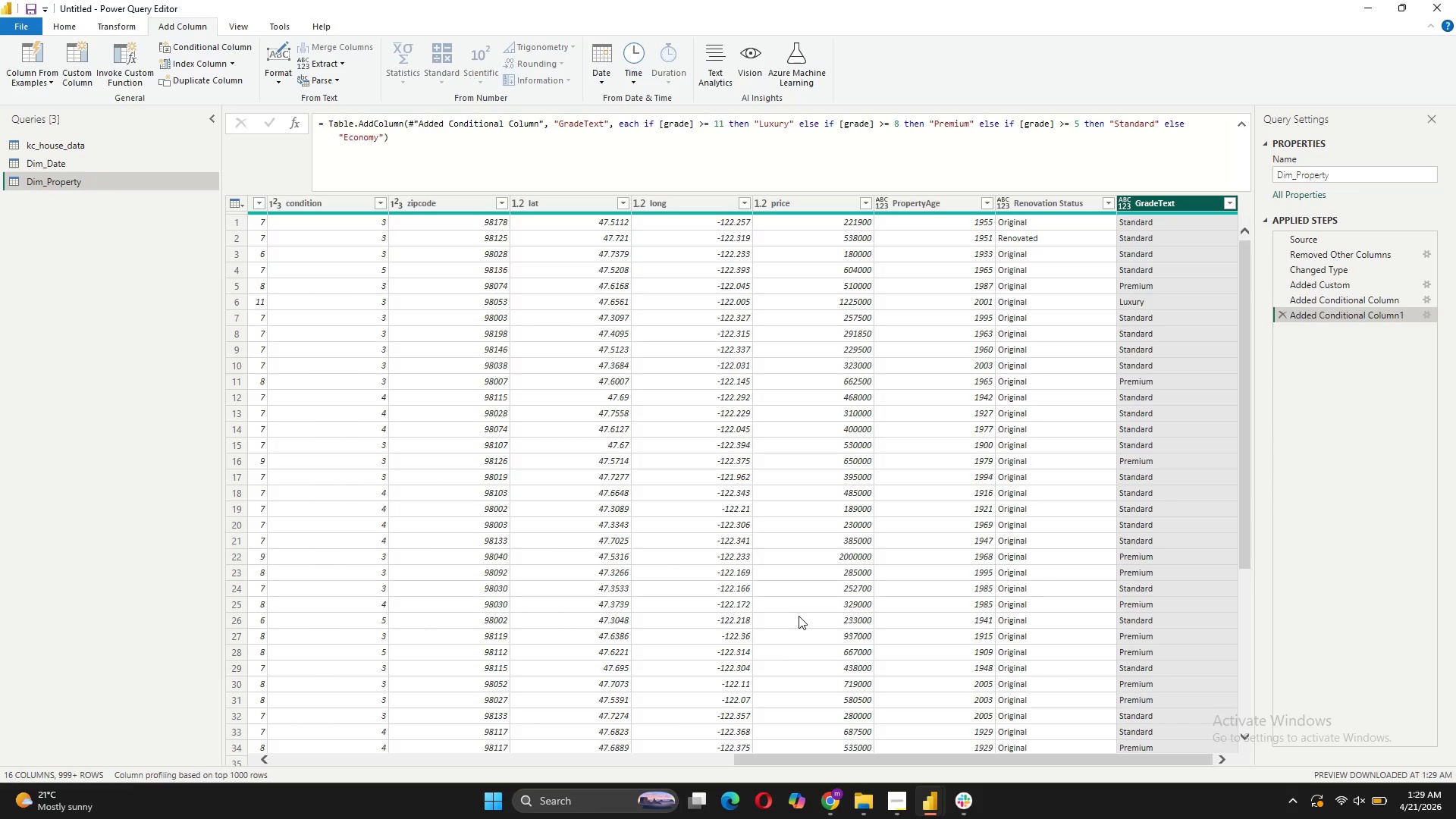 
wait(7.27)
 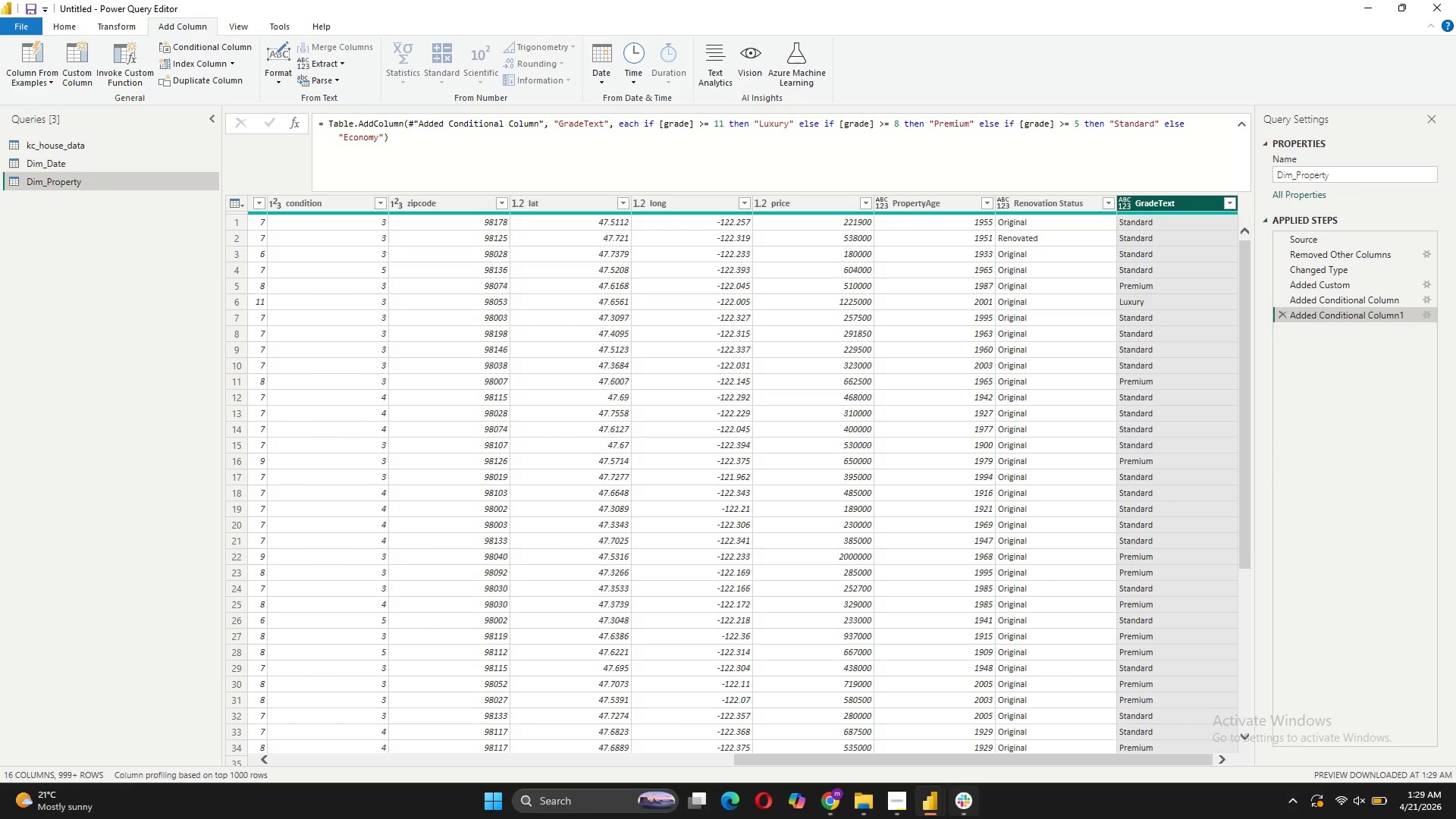 
left_click([67, 78])
 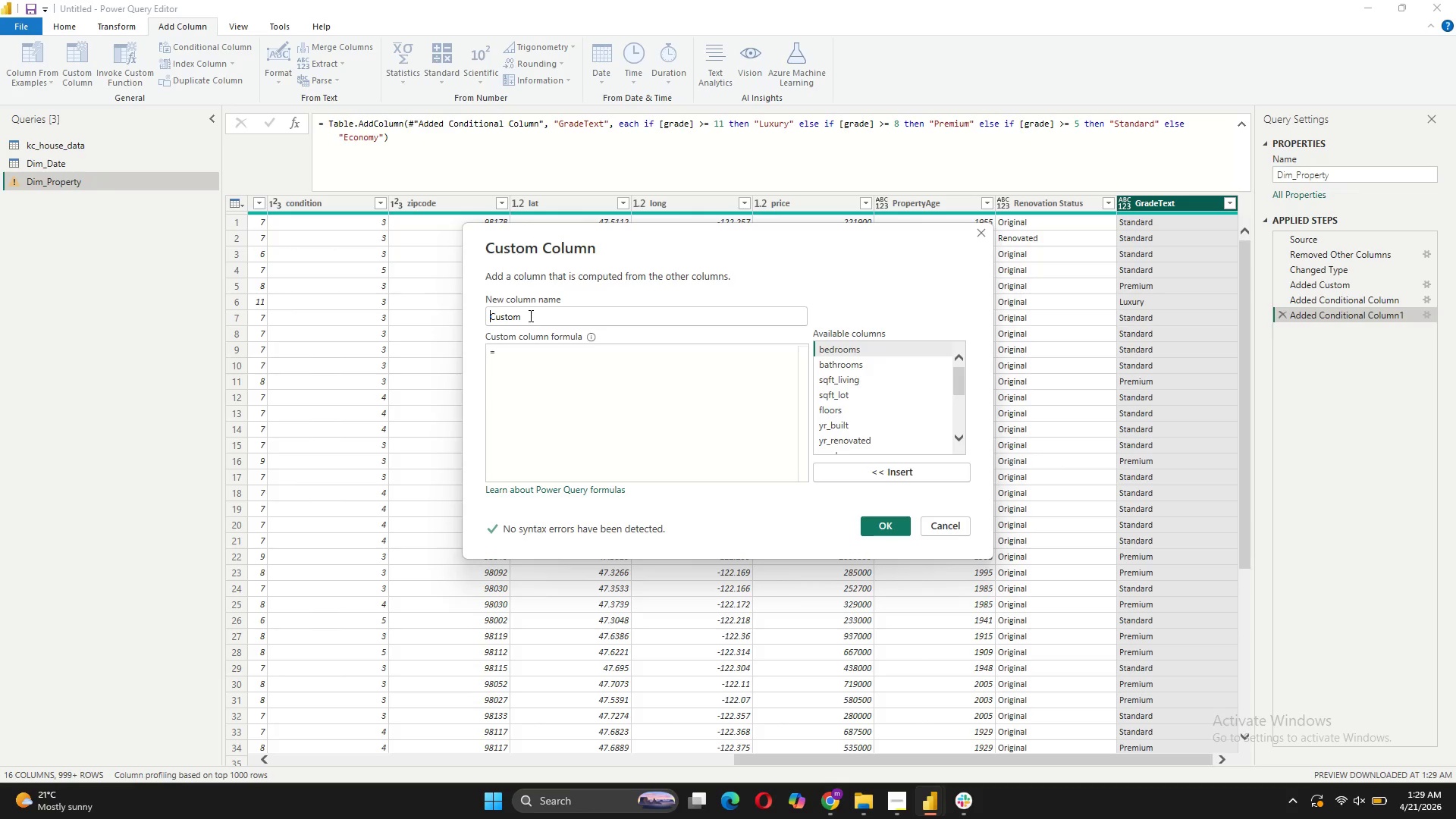 
left_click_drag(start_coordinate=[529, 315], to_coordinate=[491, 309])
 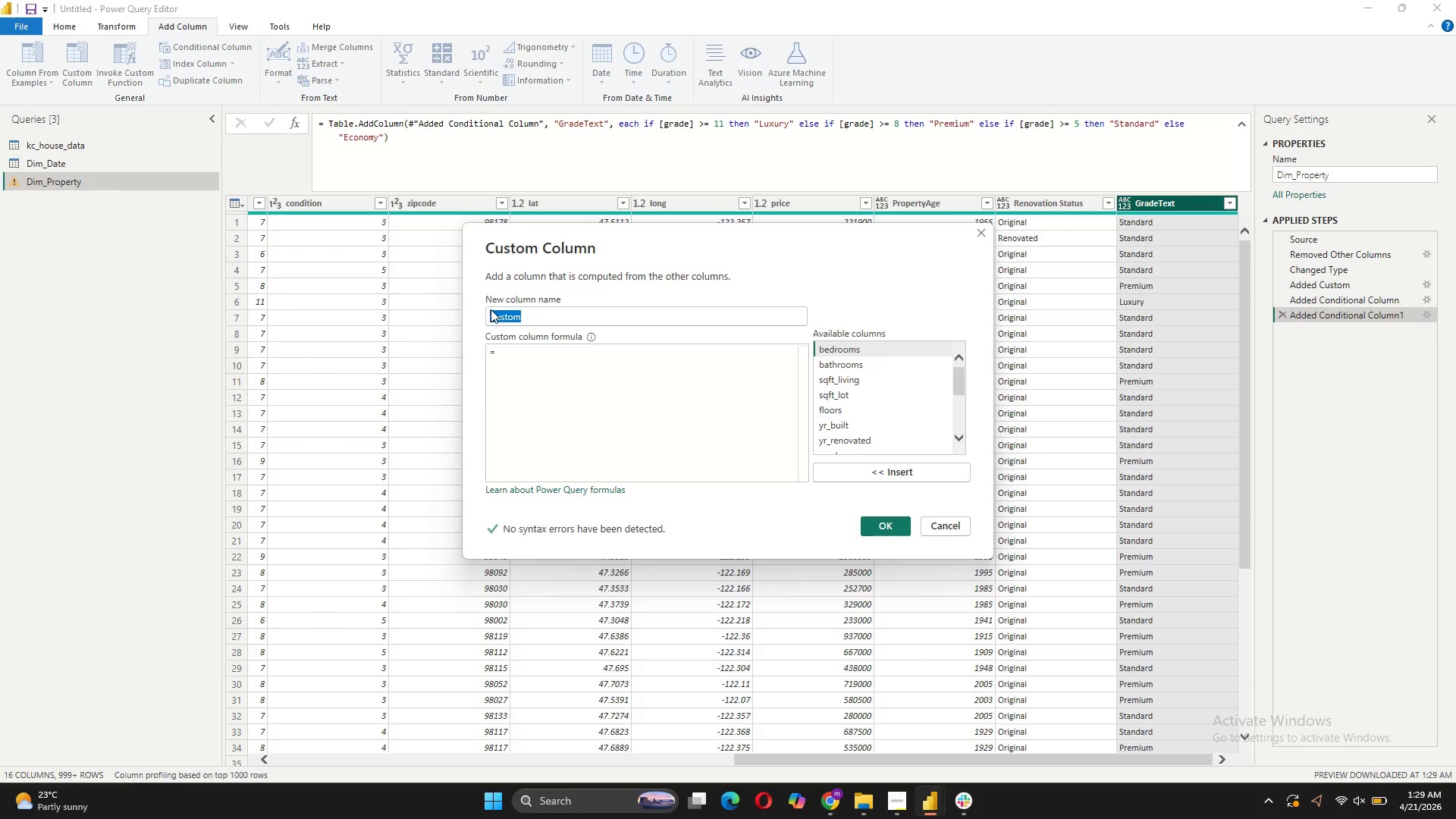 
type(PricePerSqft)
 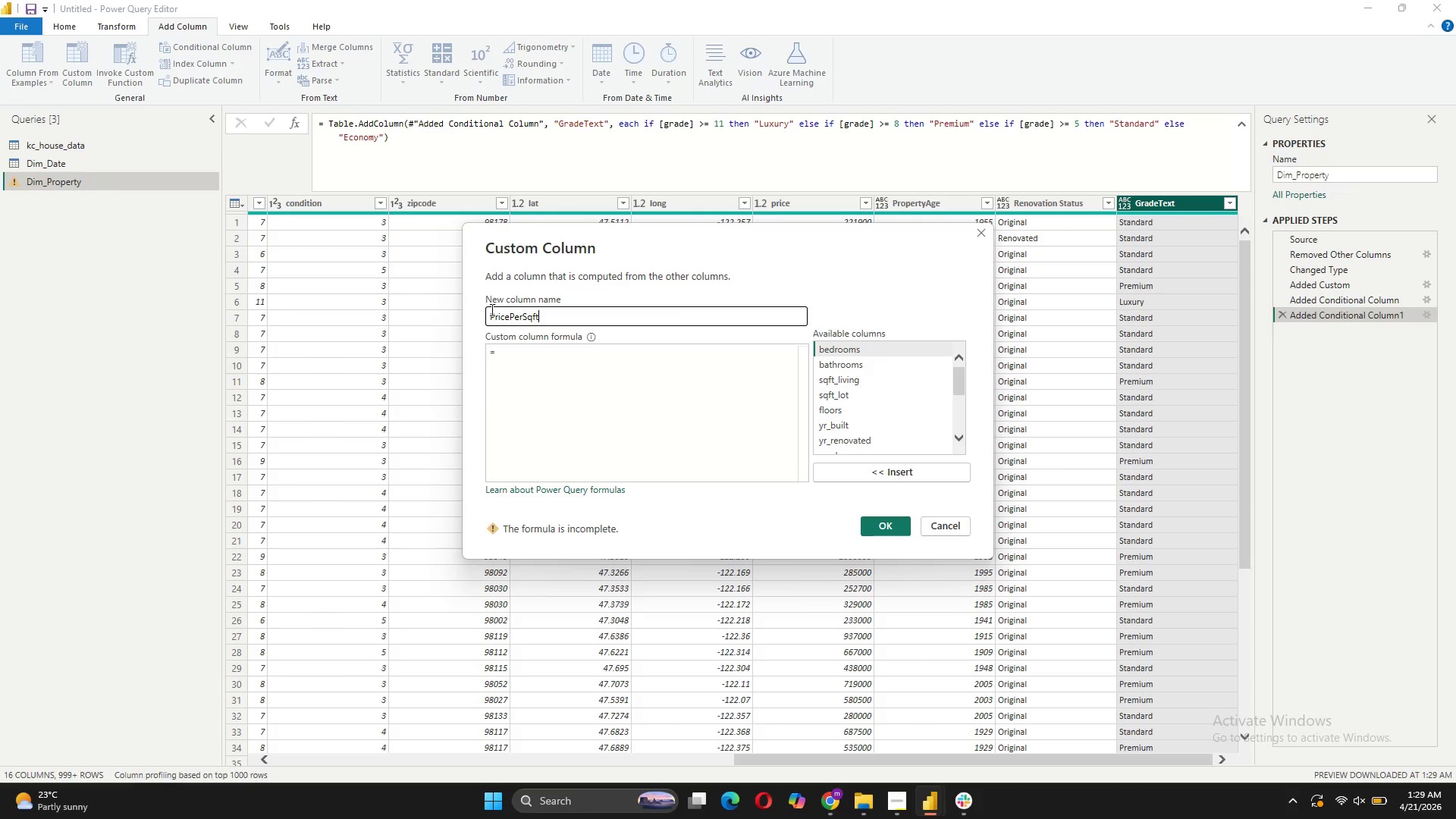 
key(ArrowLeft)
 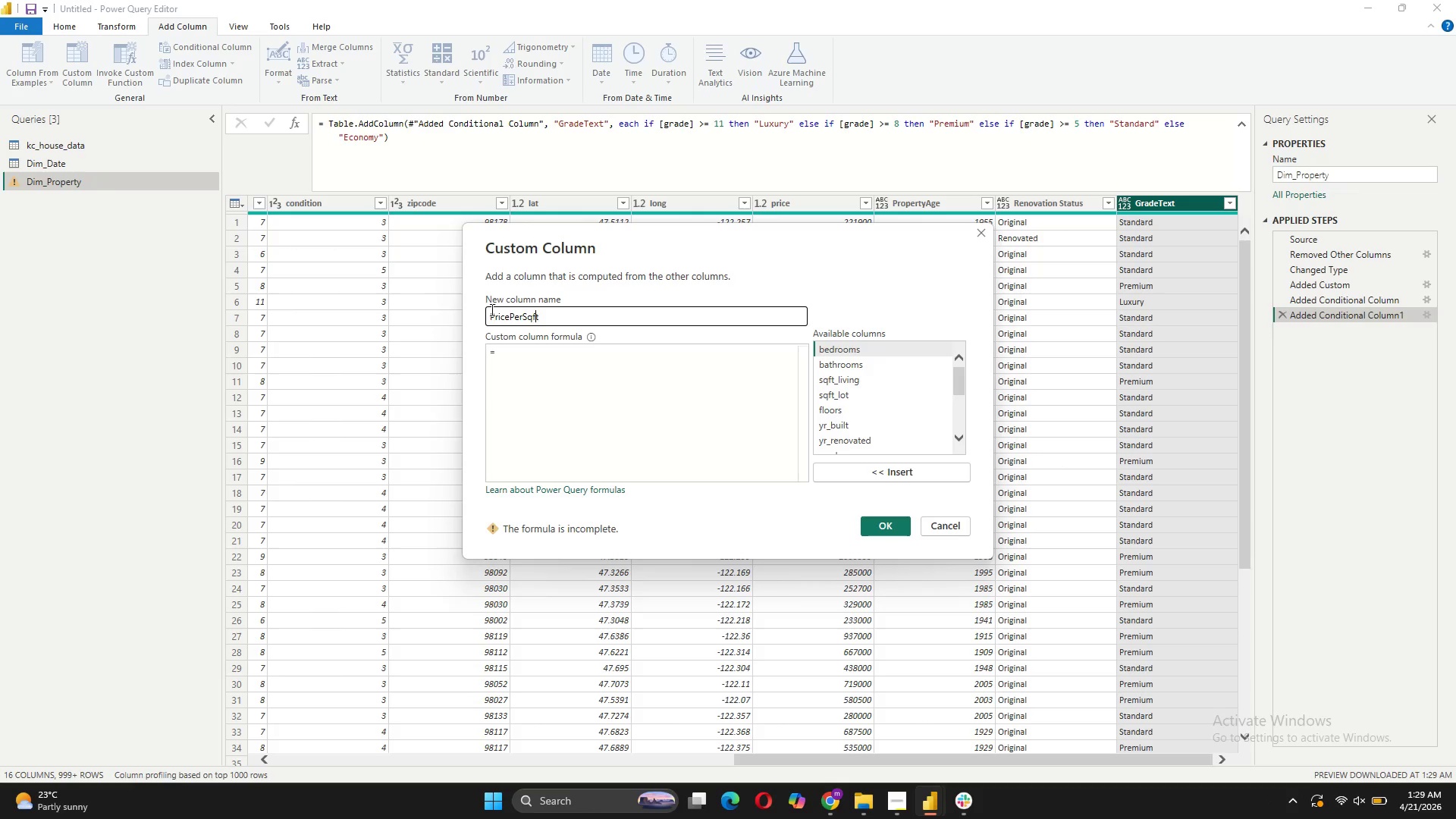 
key(Backspace)
 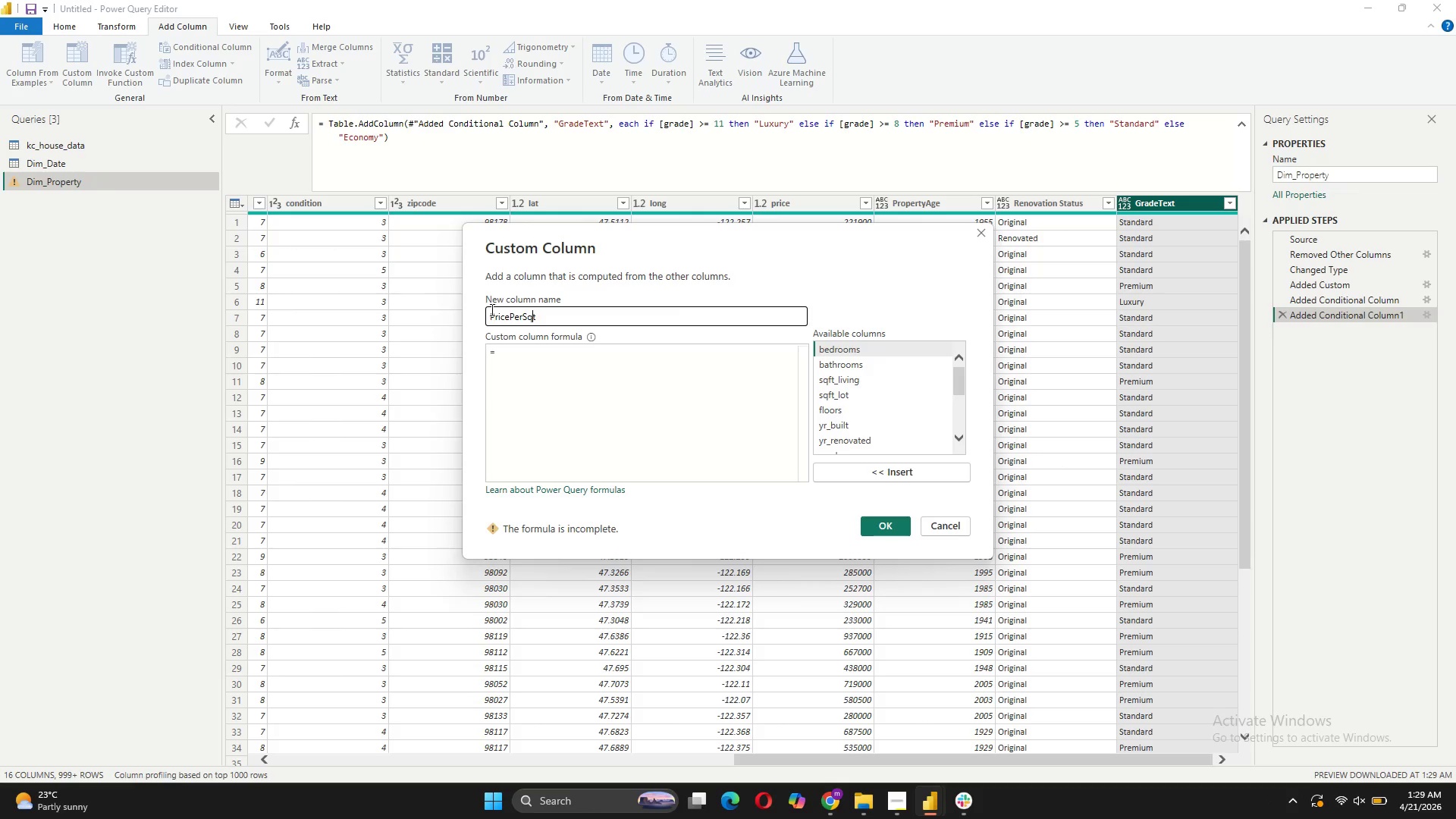 
key(CapsLock)
 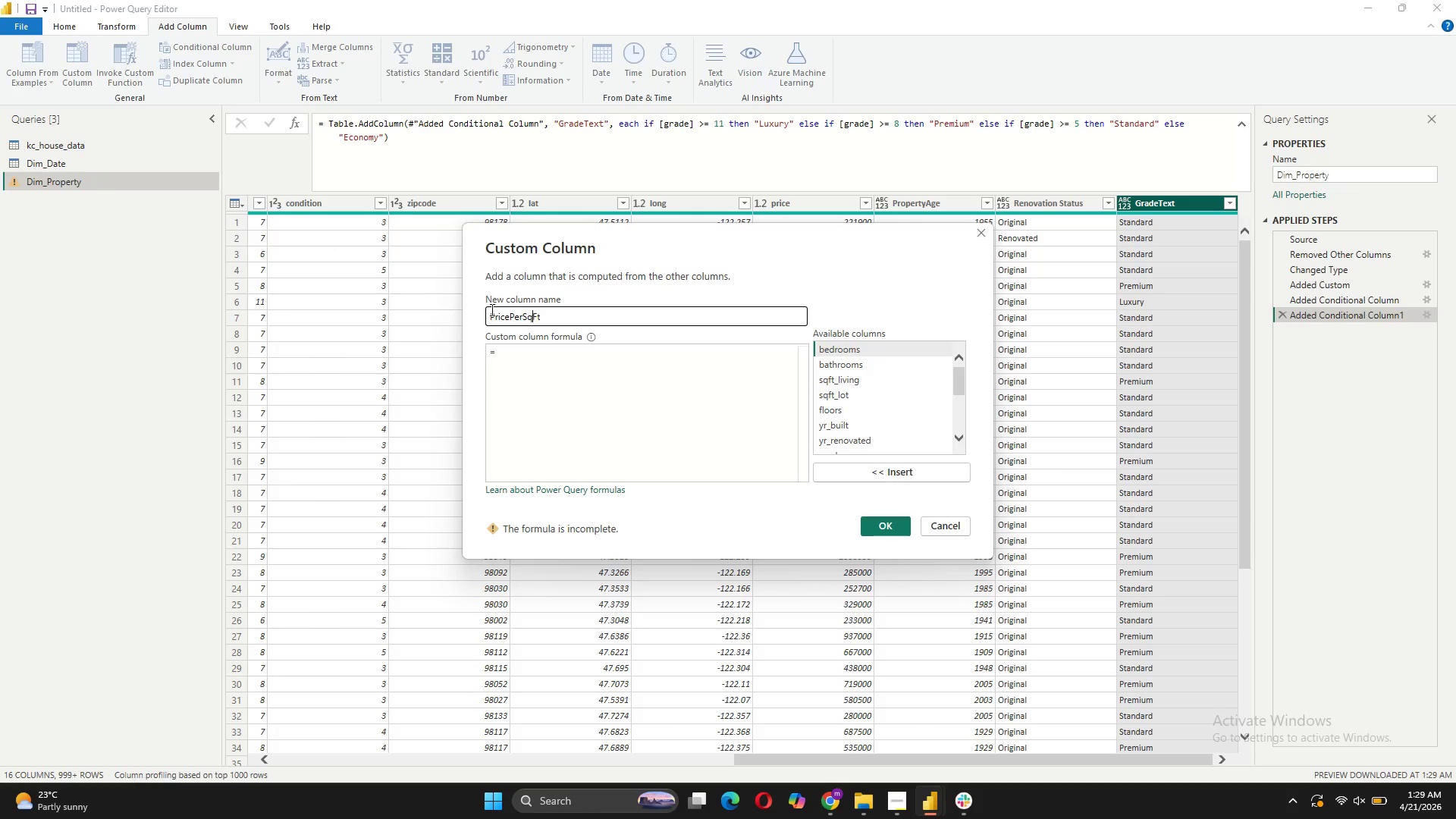 
key(F)
 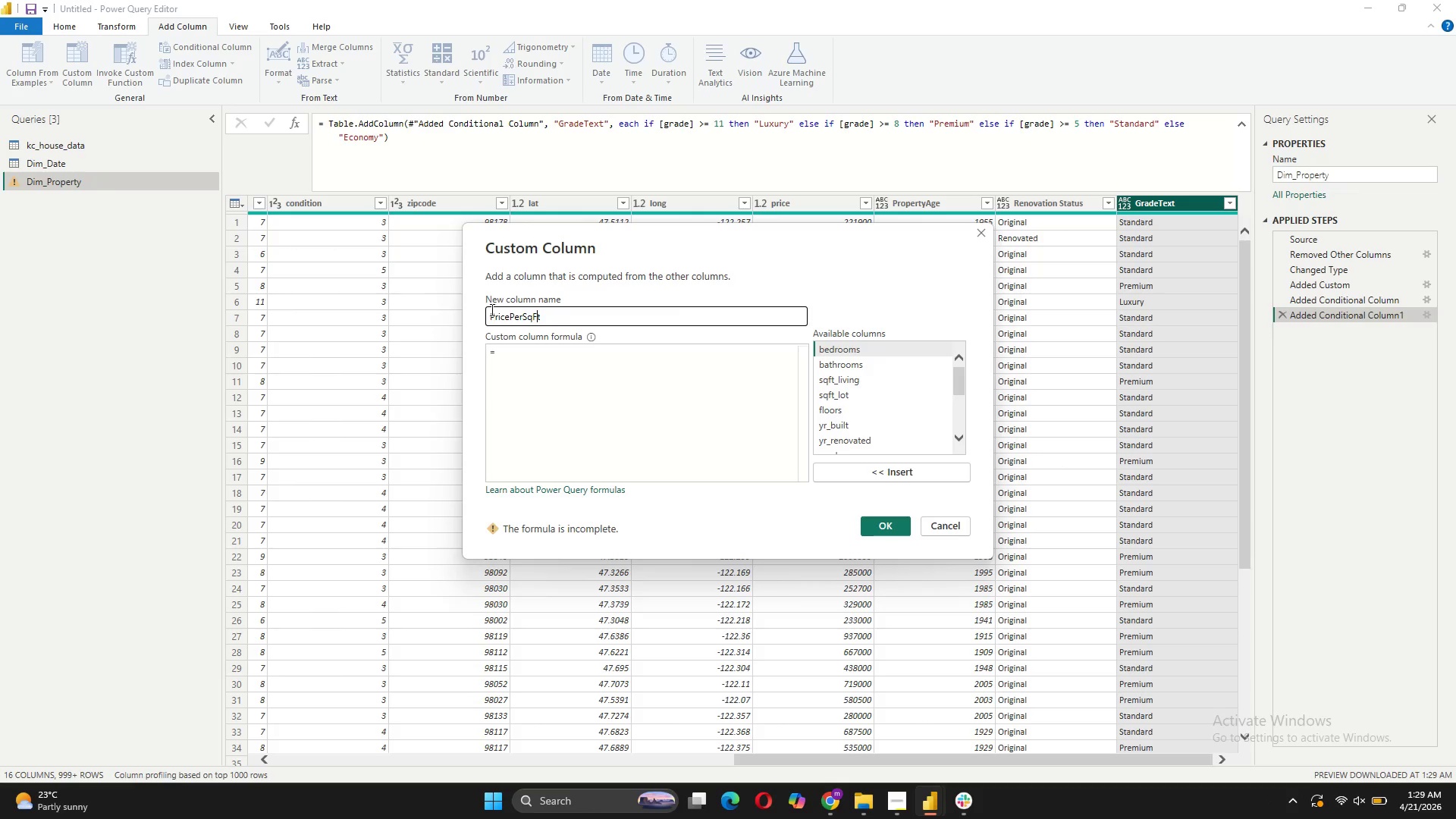 
key(CapsLock)
 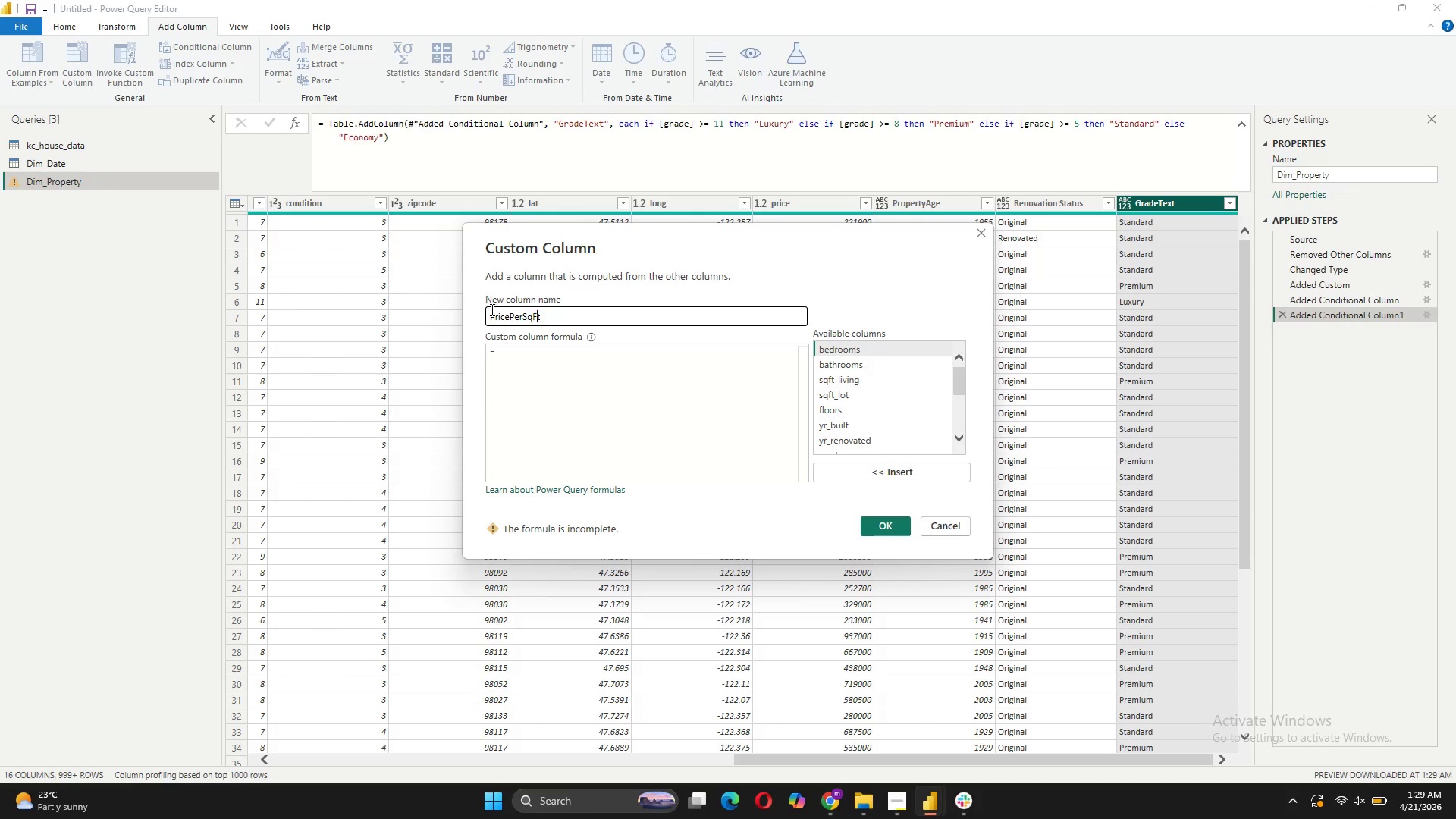 
key(ArrowRight)
 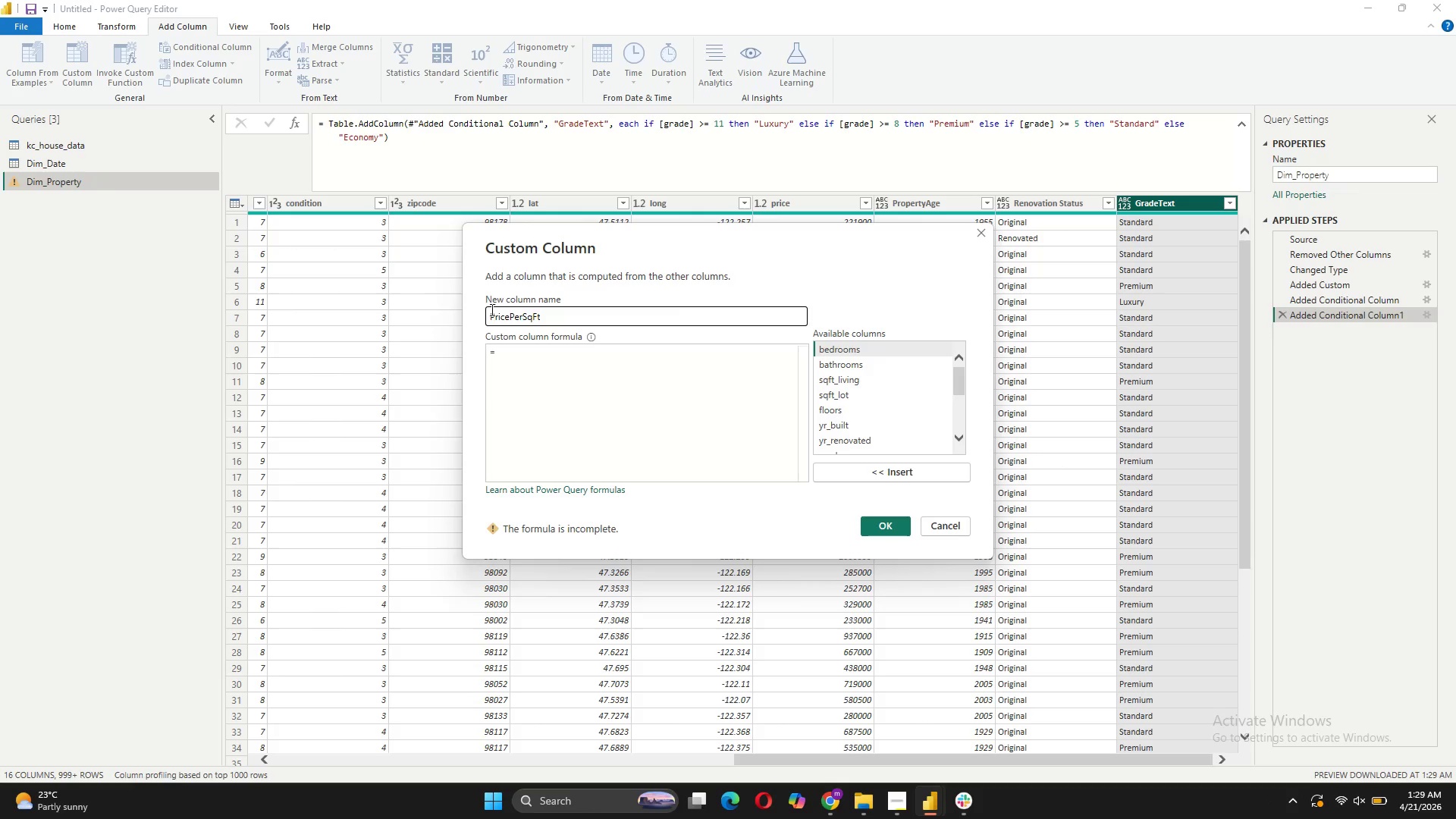 
type(_Calc)
 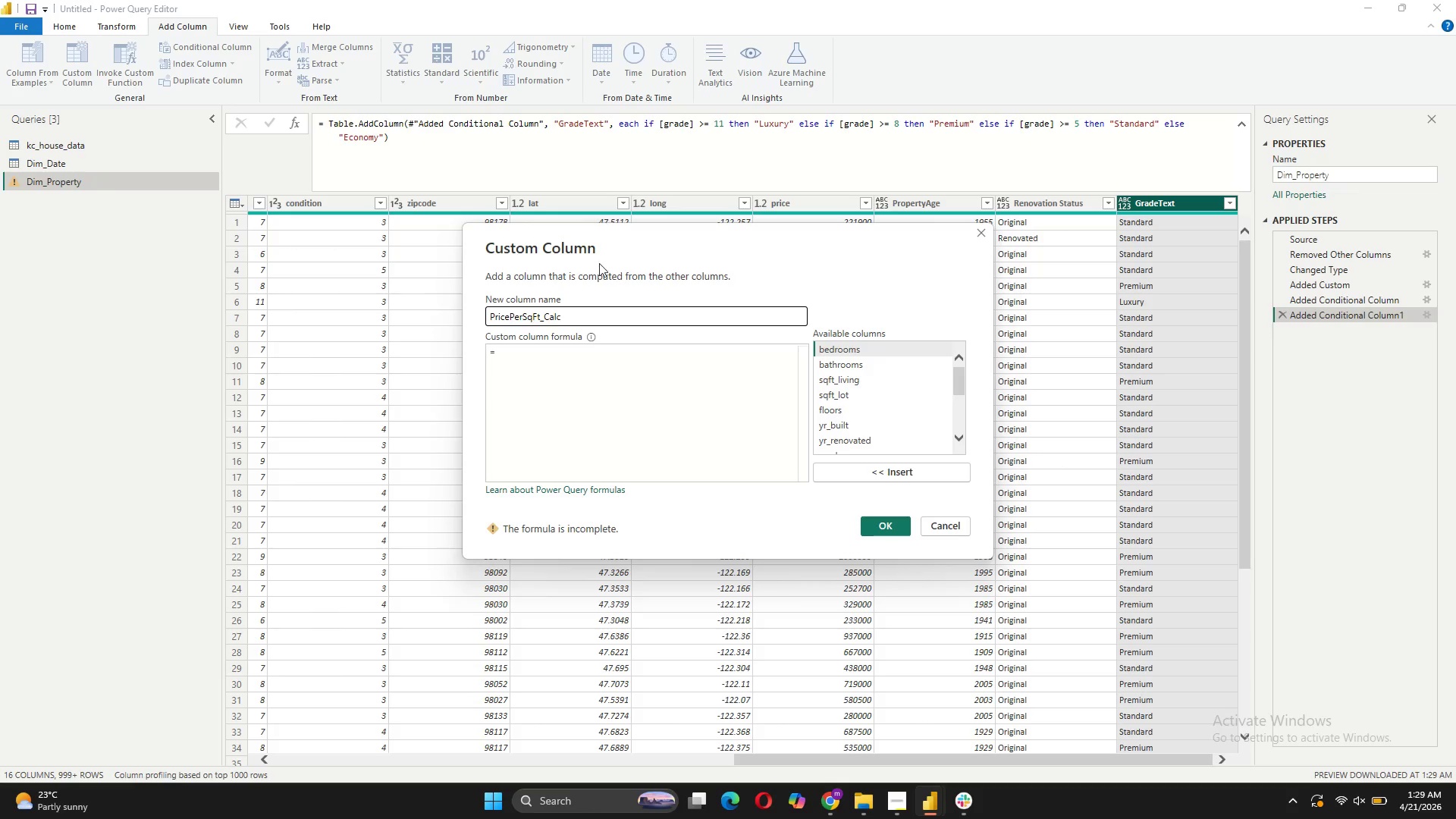 
left_click([551, 355])
 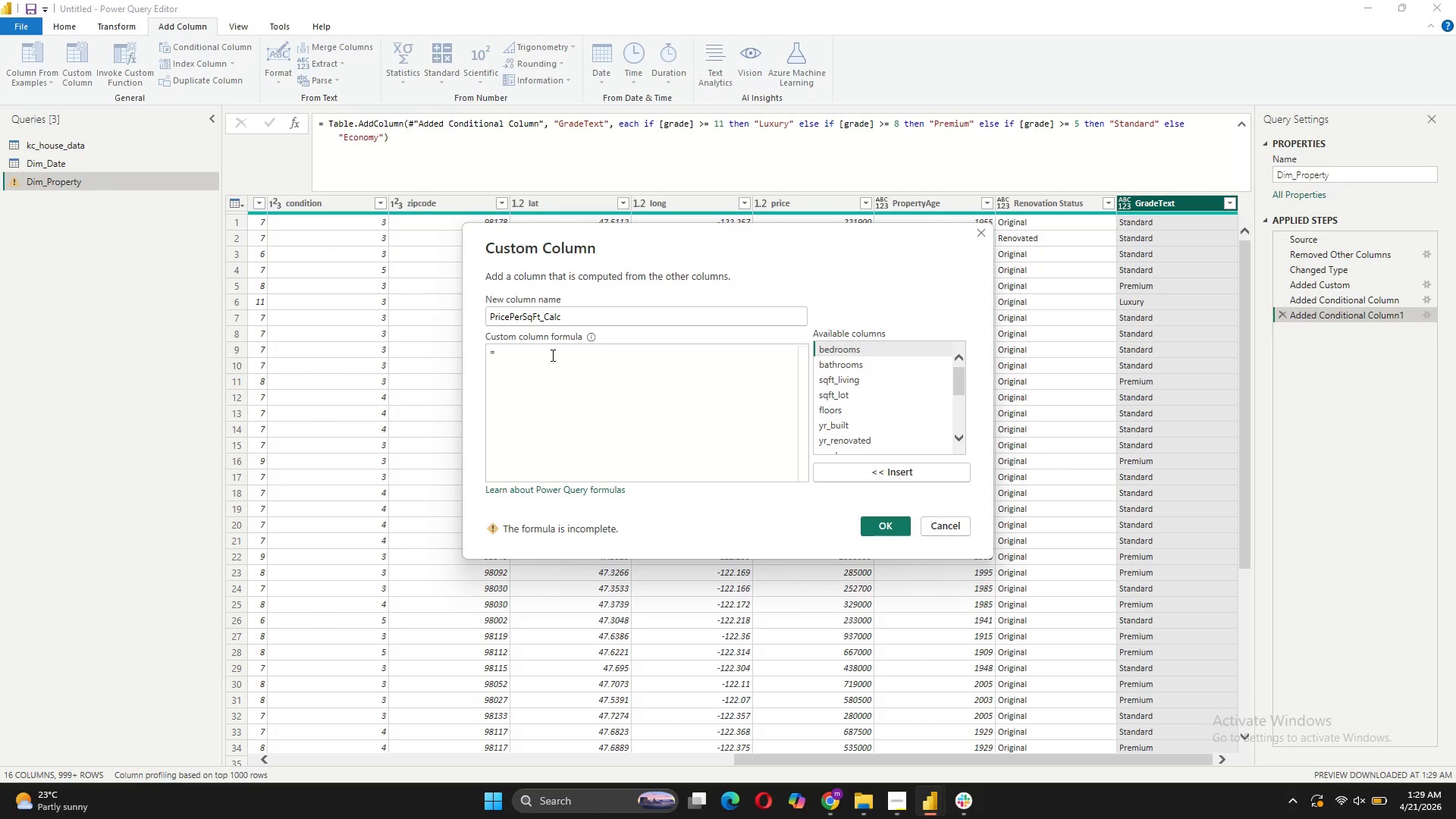 
key(BracketLeft)
 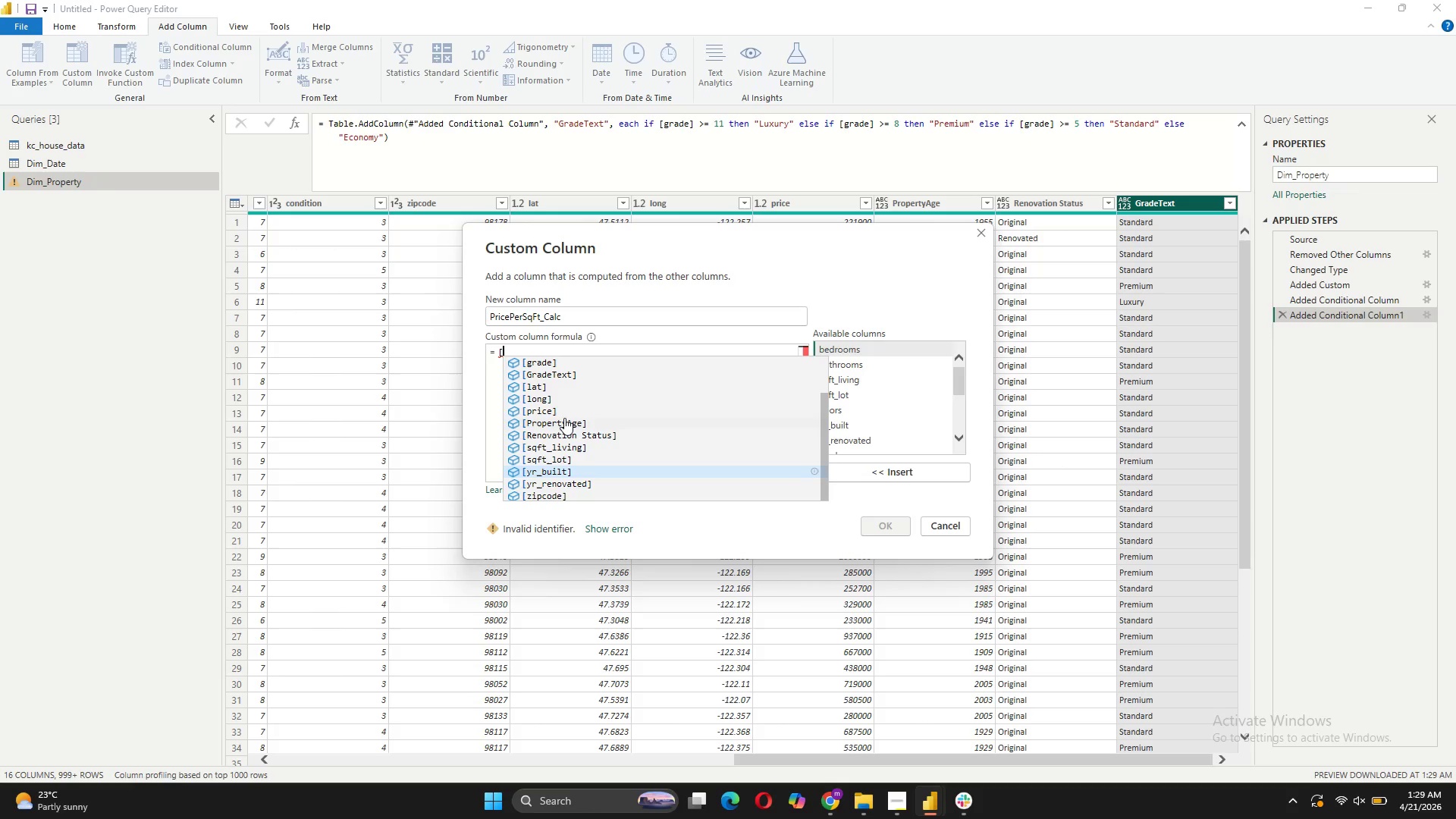 
left_click([573, 410])
 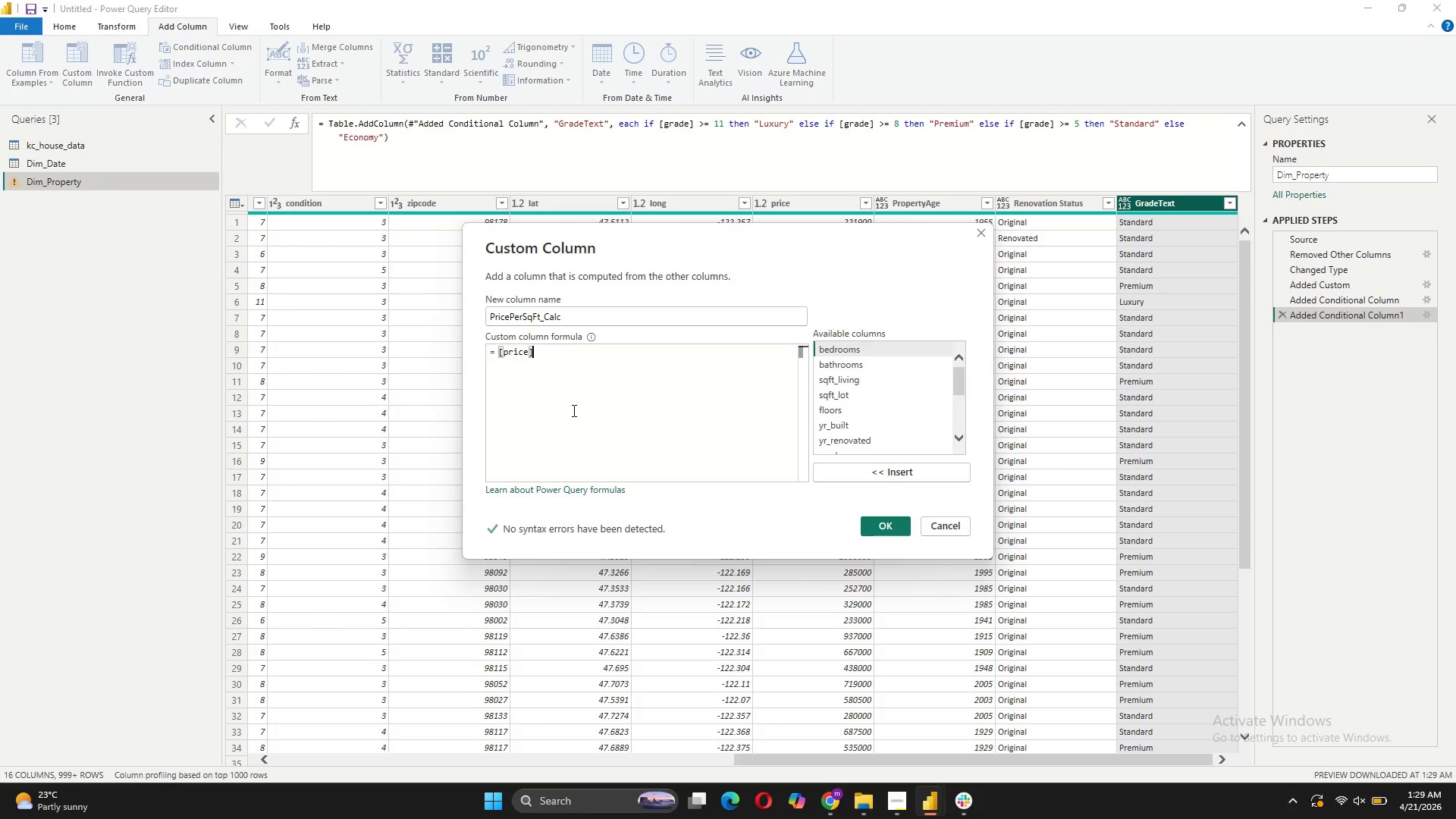 
type(  /)
key(Backspace)
key(Backspace)
type(/ [sq)
 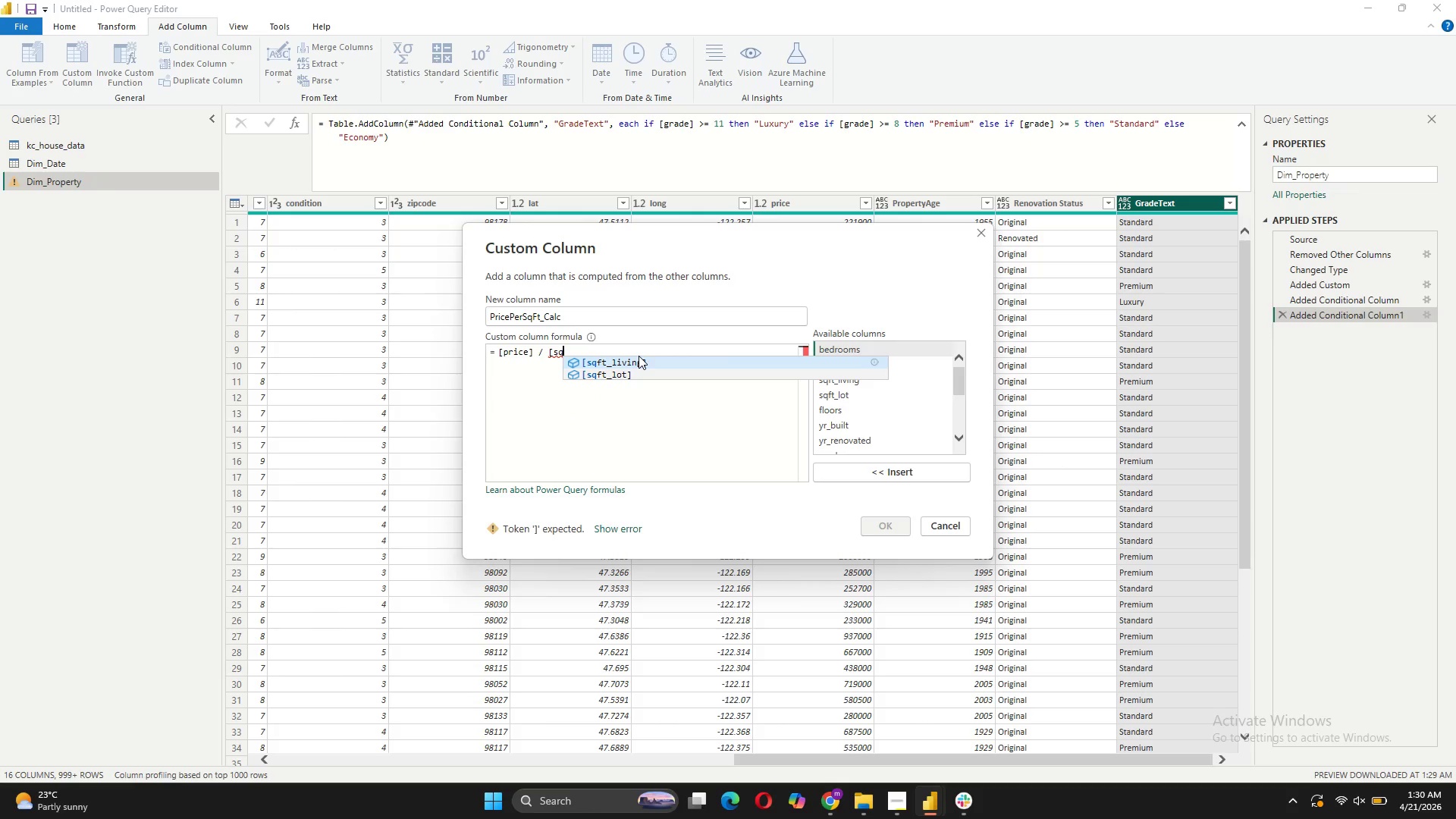 
left_click([640, 361])
 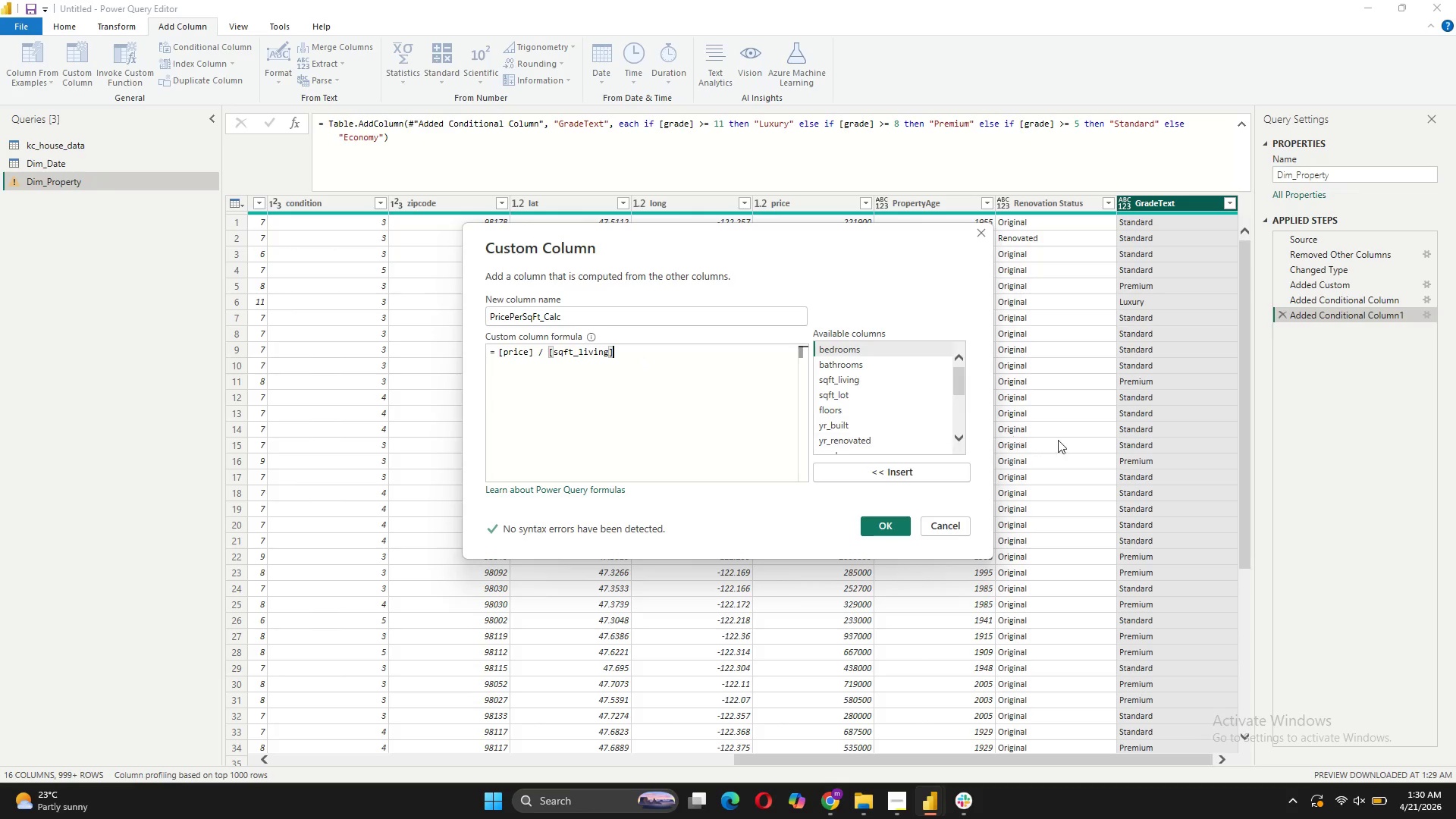 
wait(7.33)
 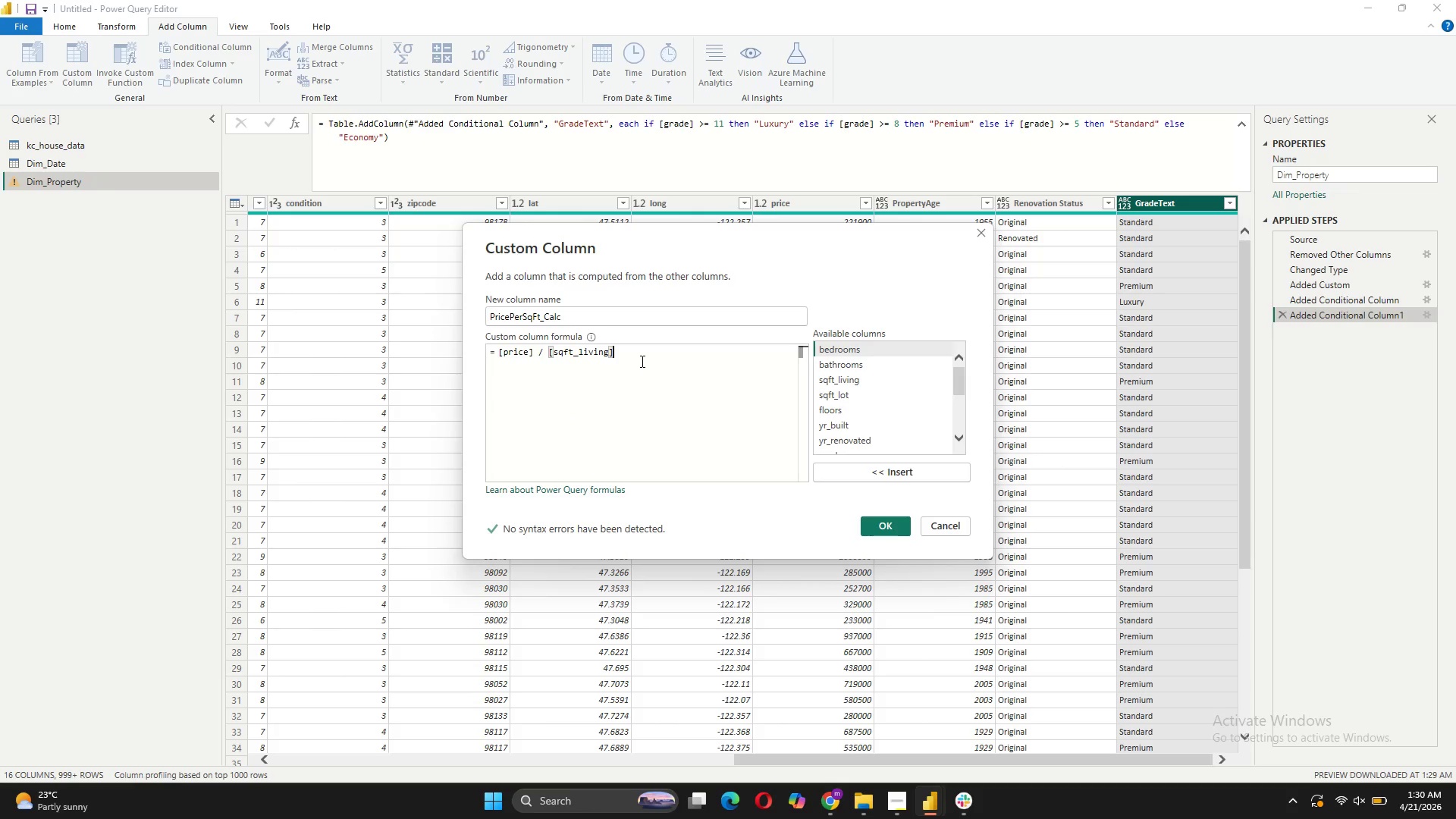 
left_click([902, 529])
 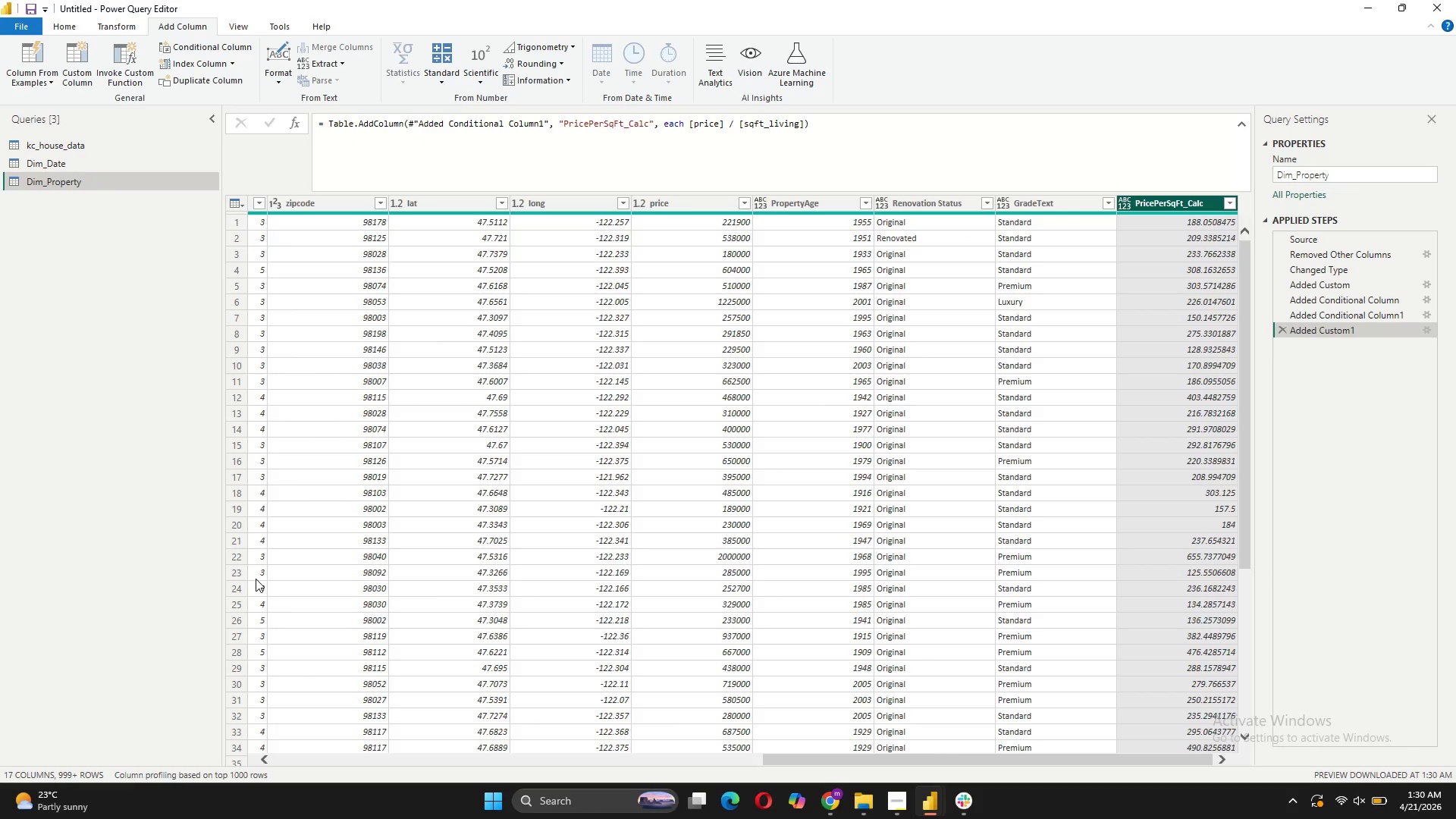 
wait(13.99)
 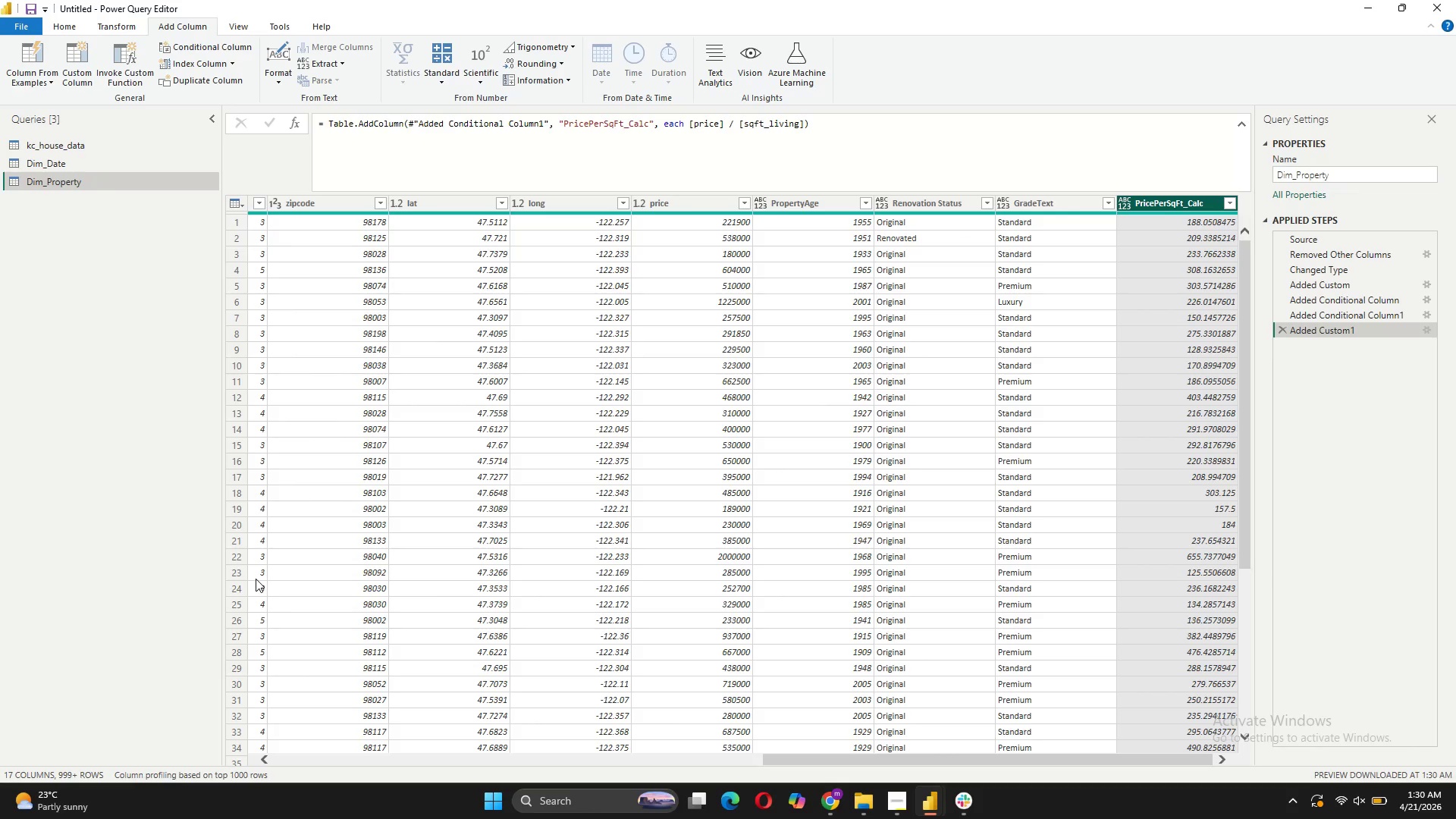 
left_click([73, 64])
 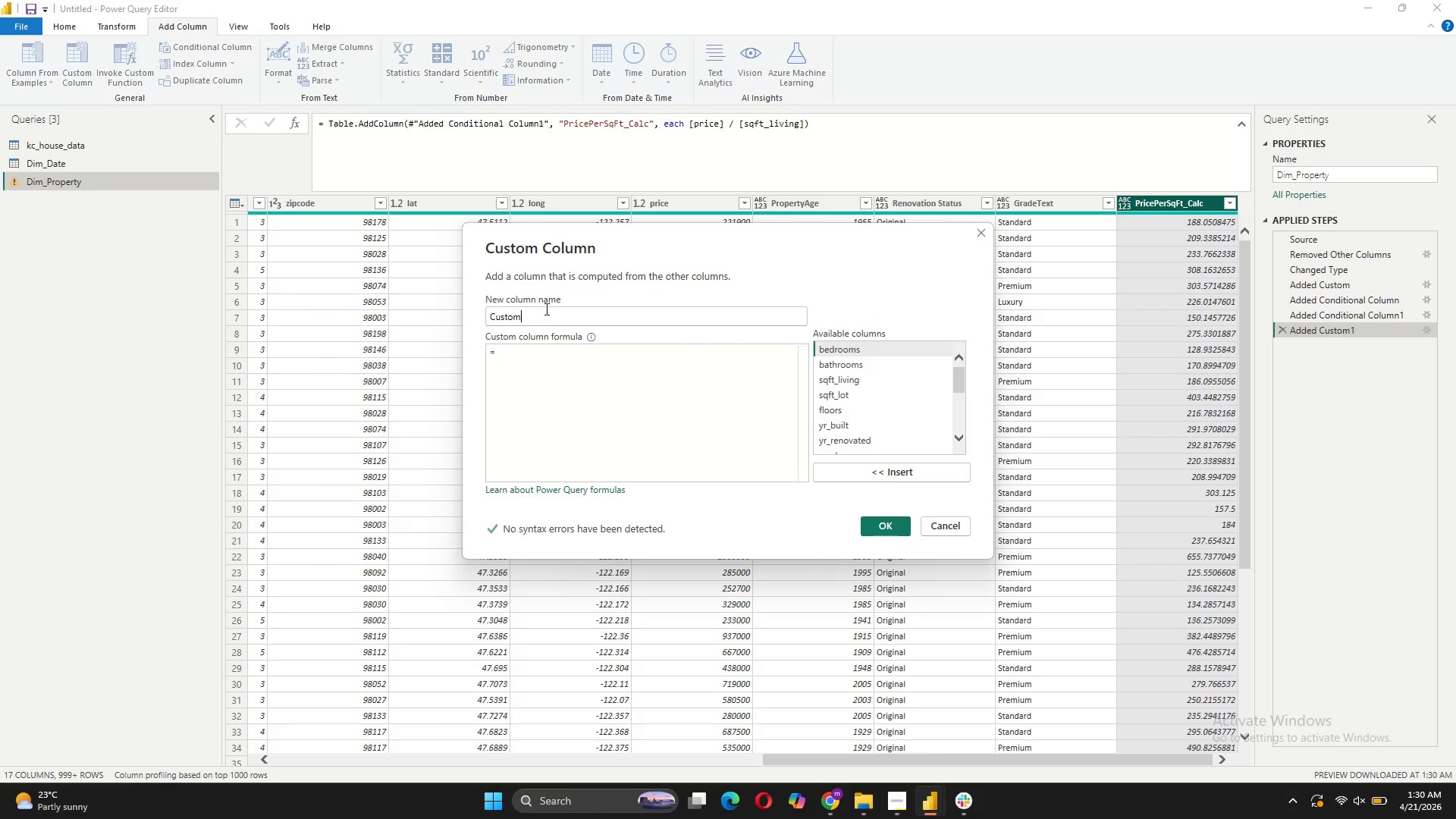 
hold_key(key=Backspace, duration=0.75)
 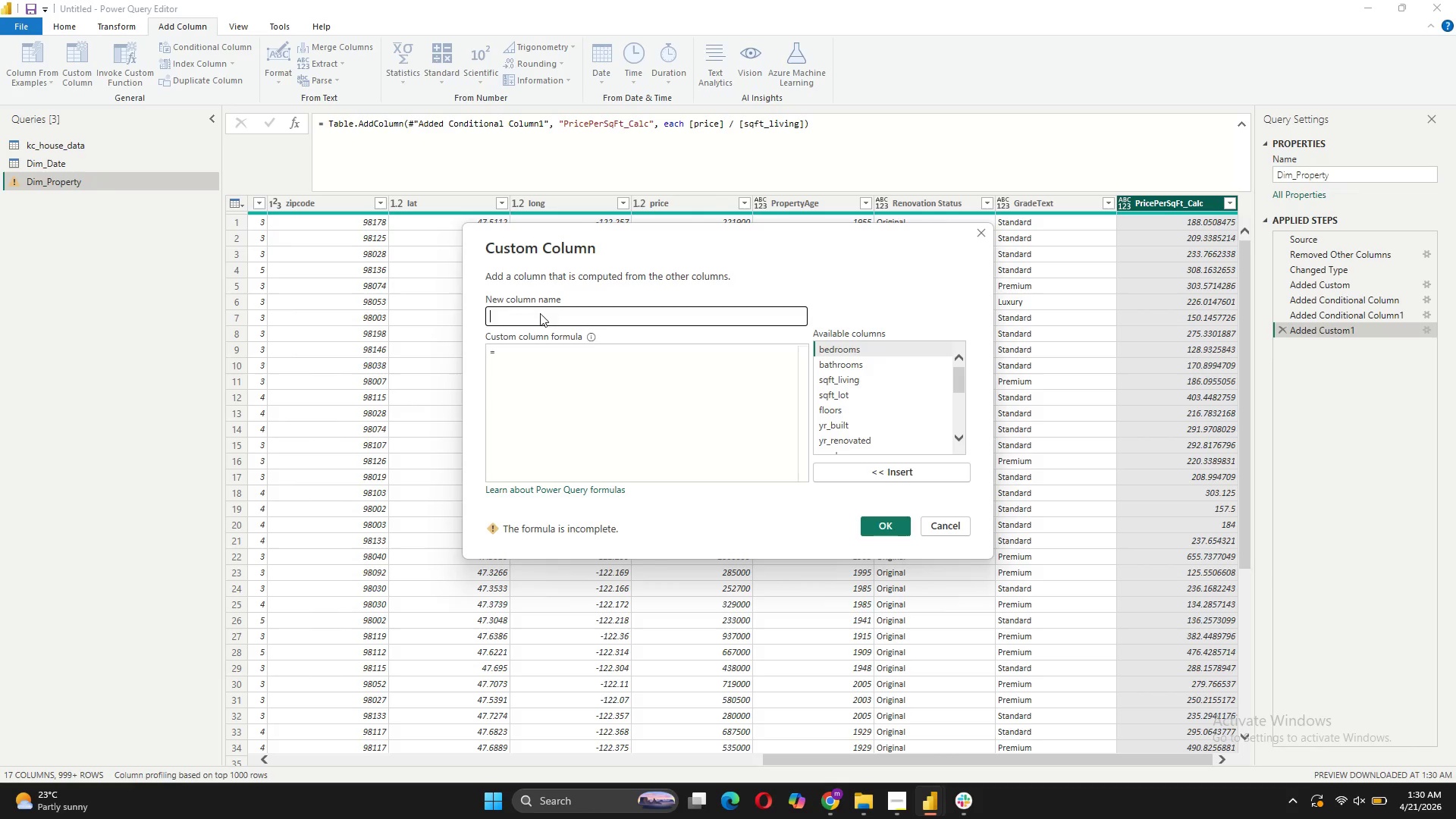 
type(PropertyID)
 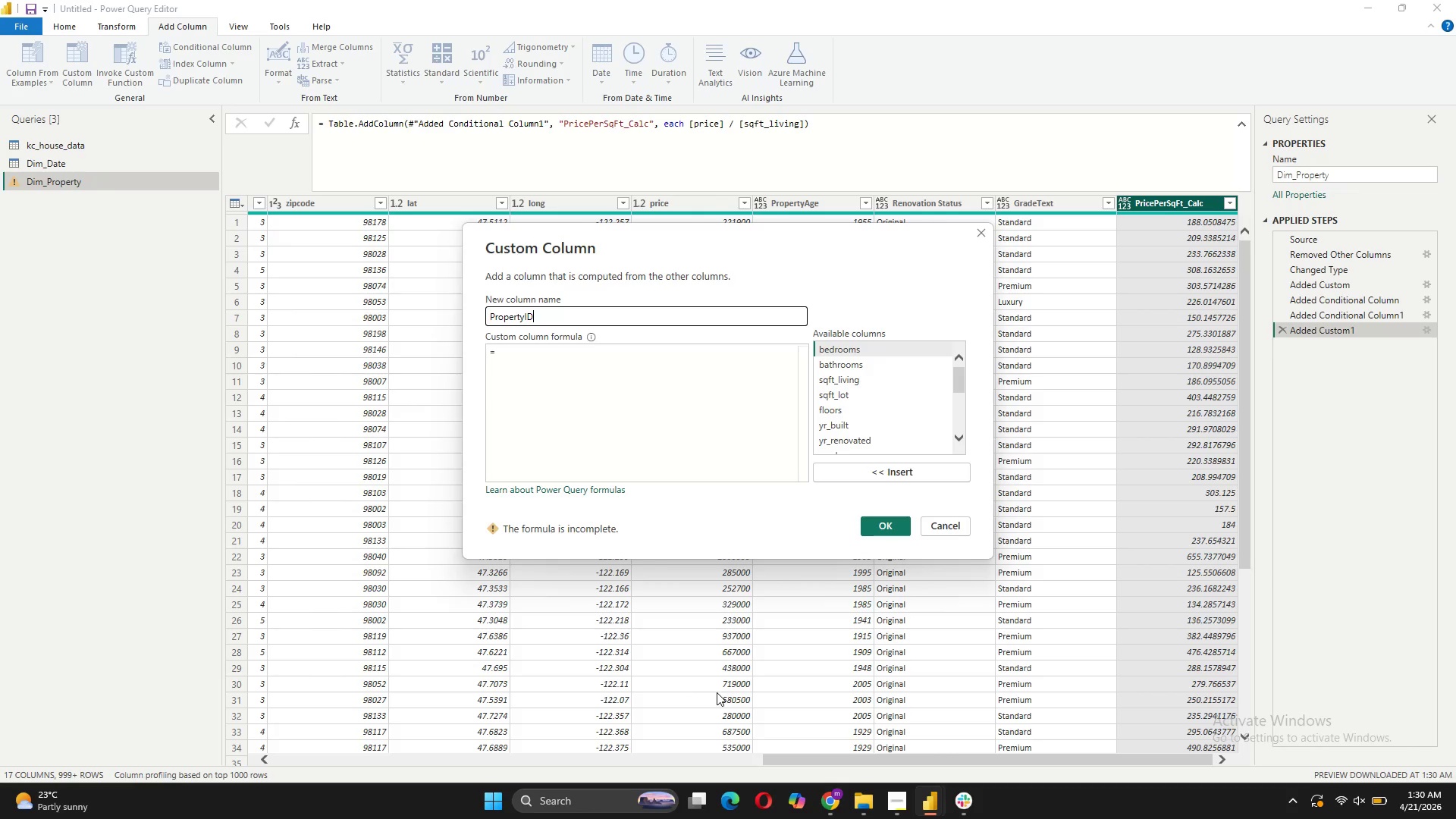 
wait(10.58)
 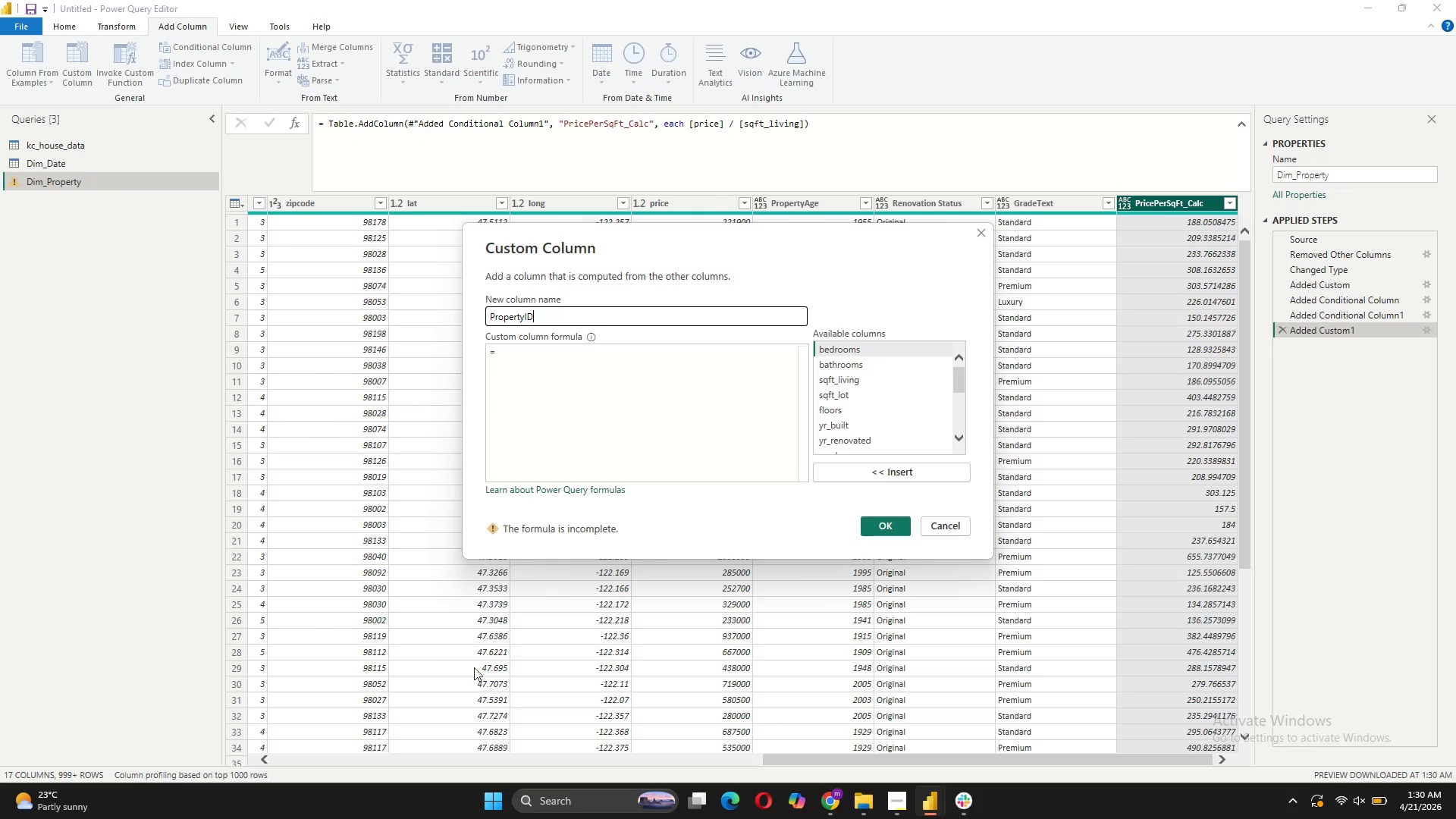 
type("PROP-)
 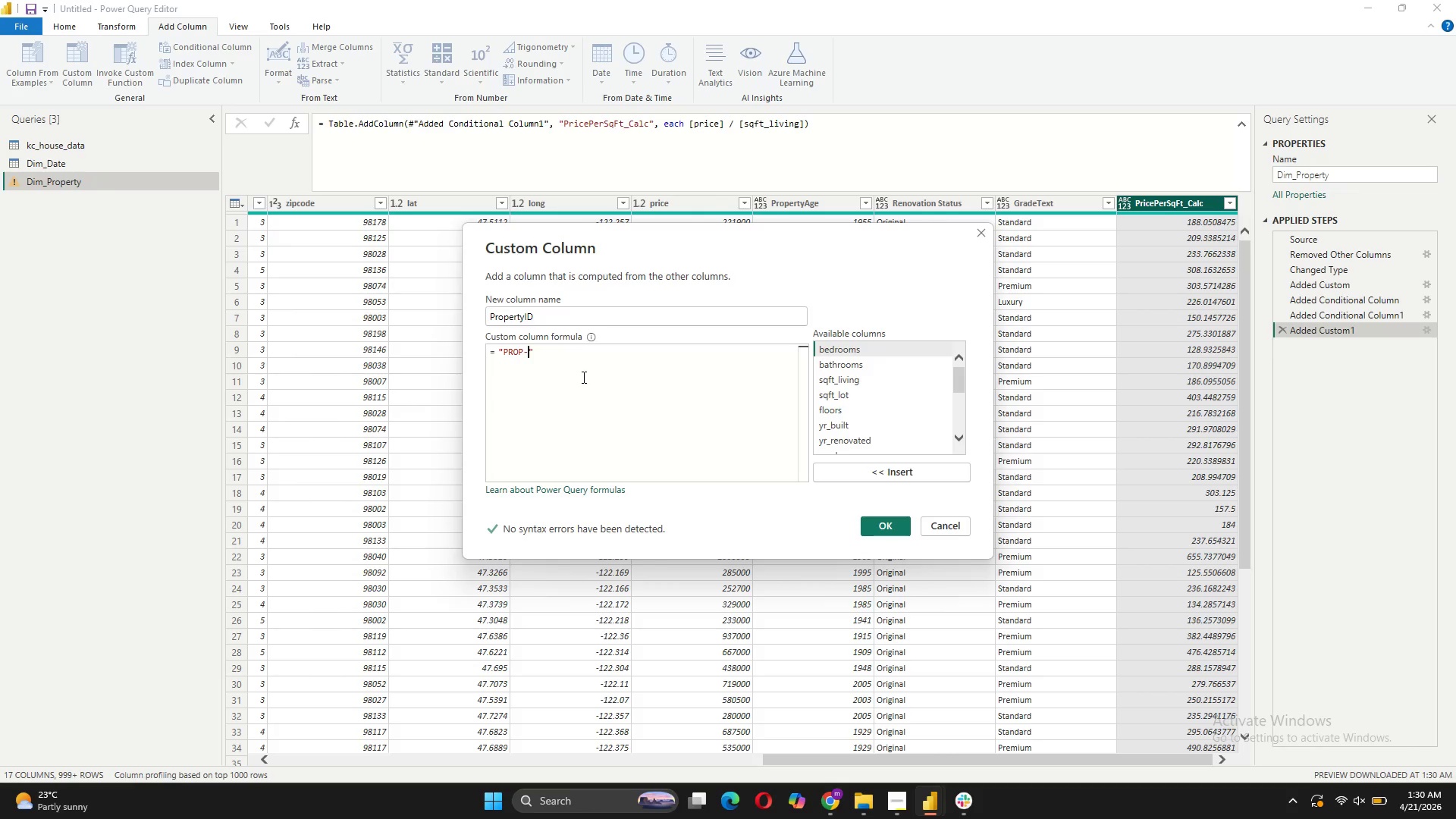 
key(ArrowRight)
 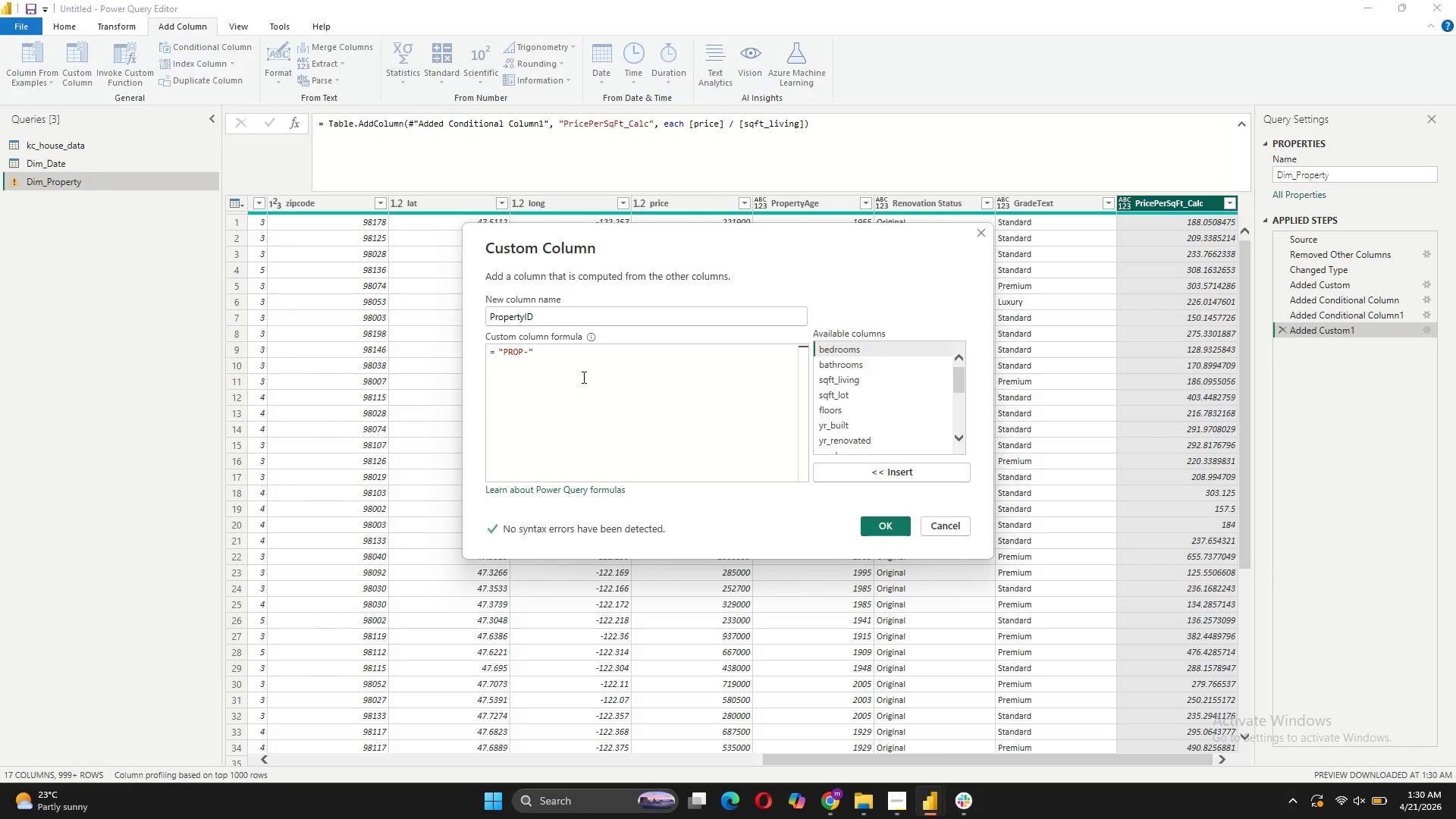 
type( & text)
 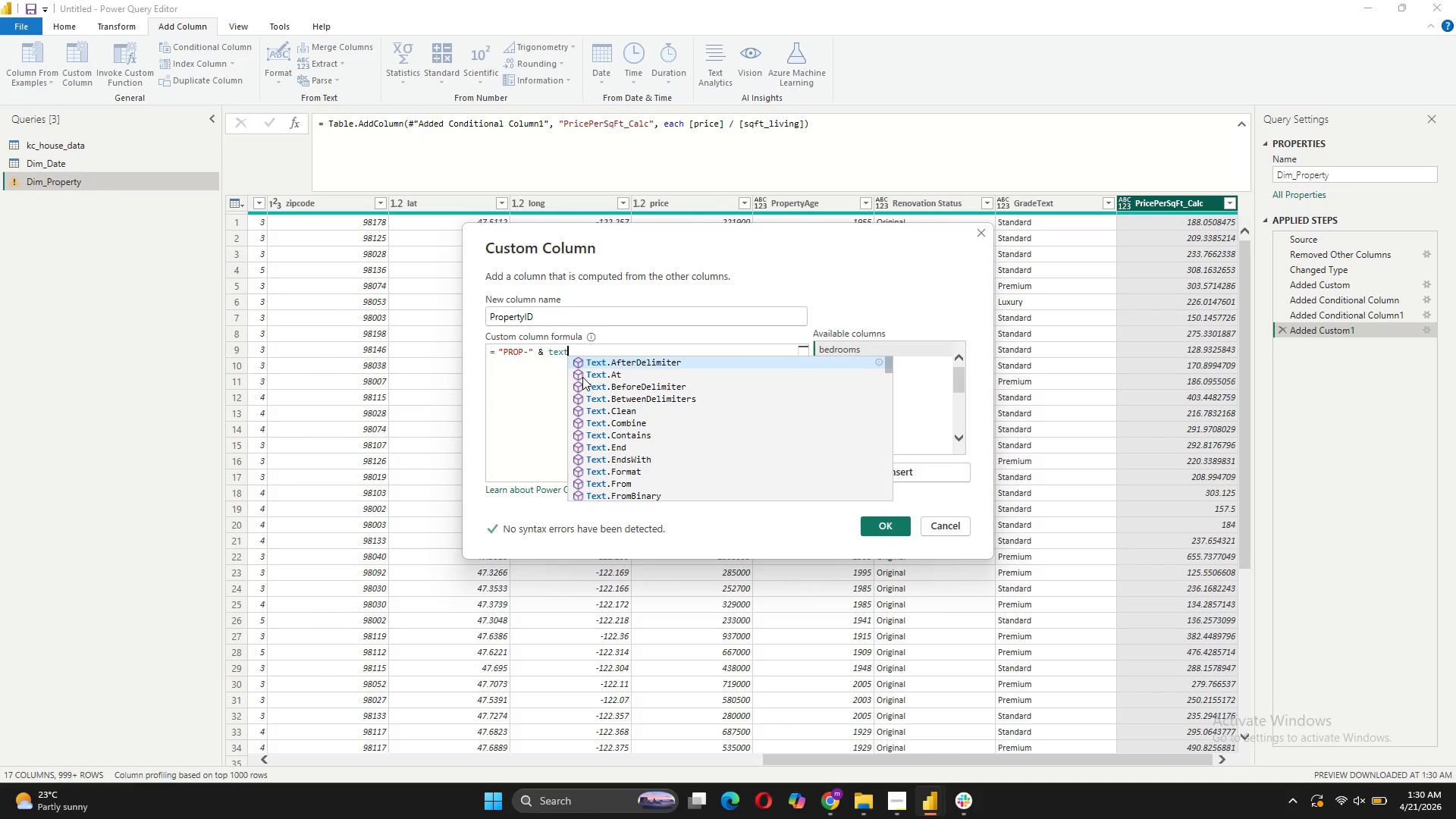 
left_click([623, 482])
 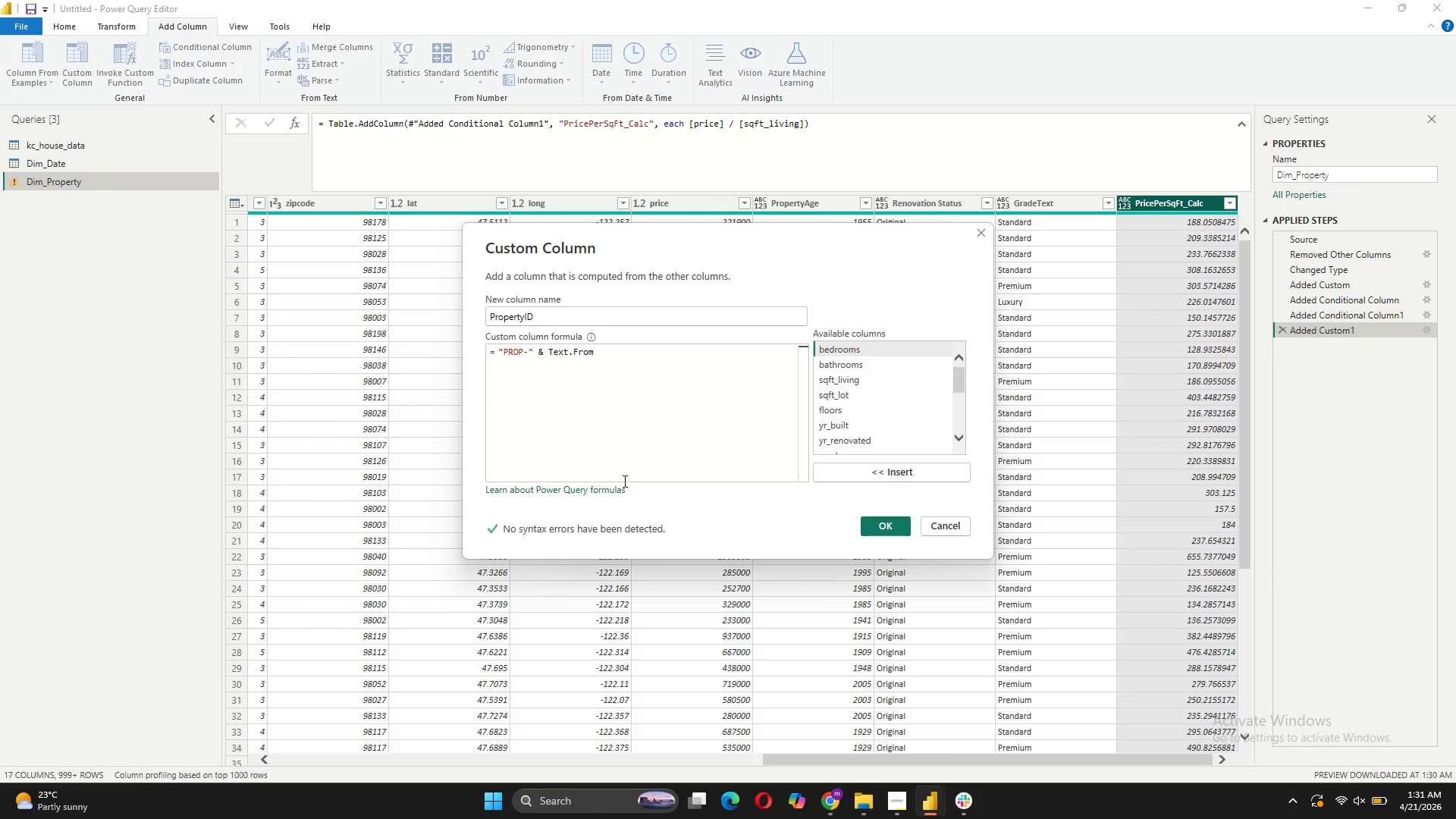 
key(Shift+9)
 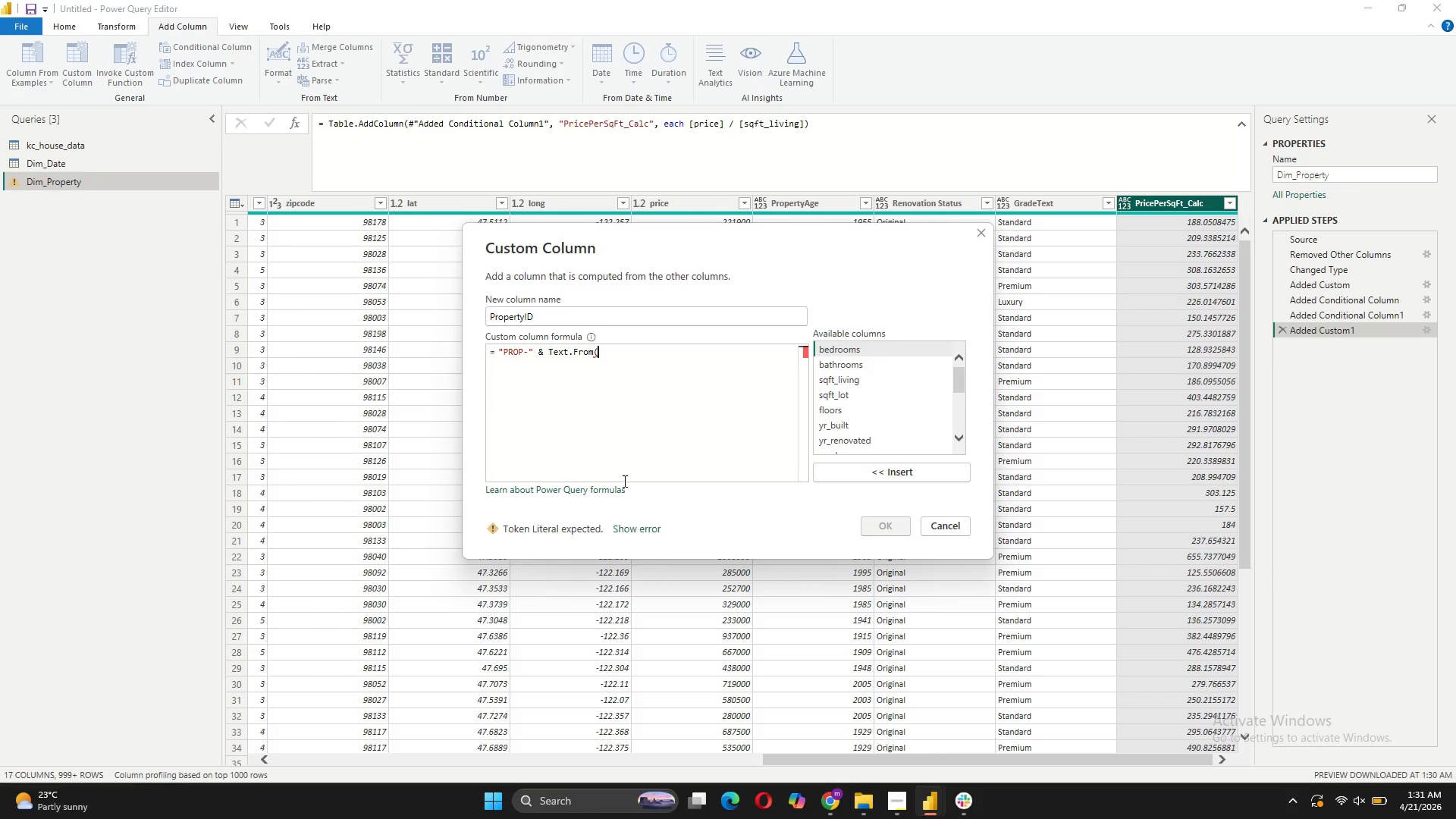 
key(BracketLeft)
 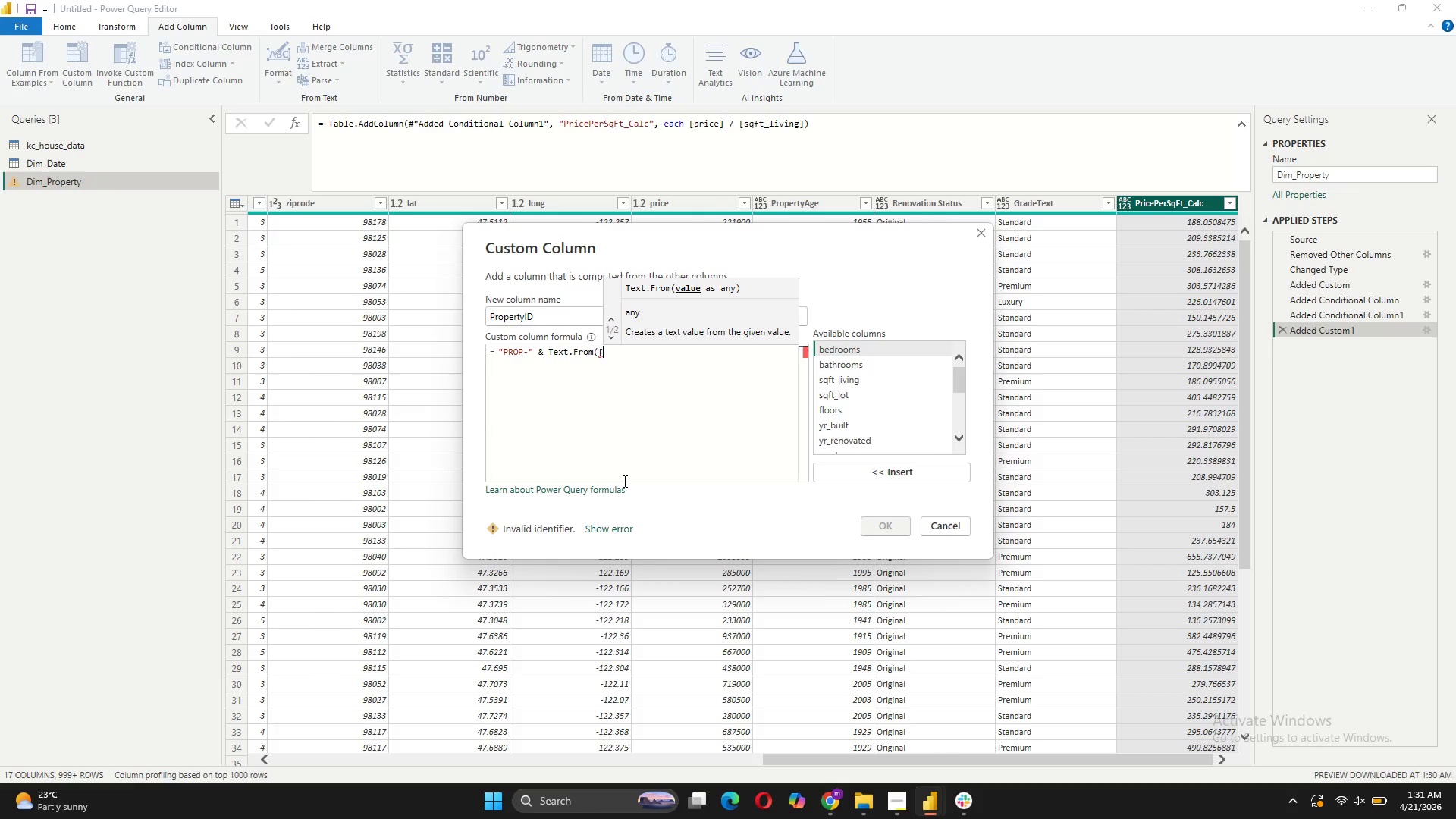 
key(BracketRight)
 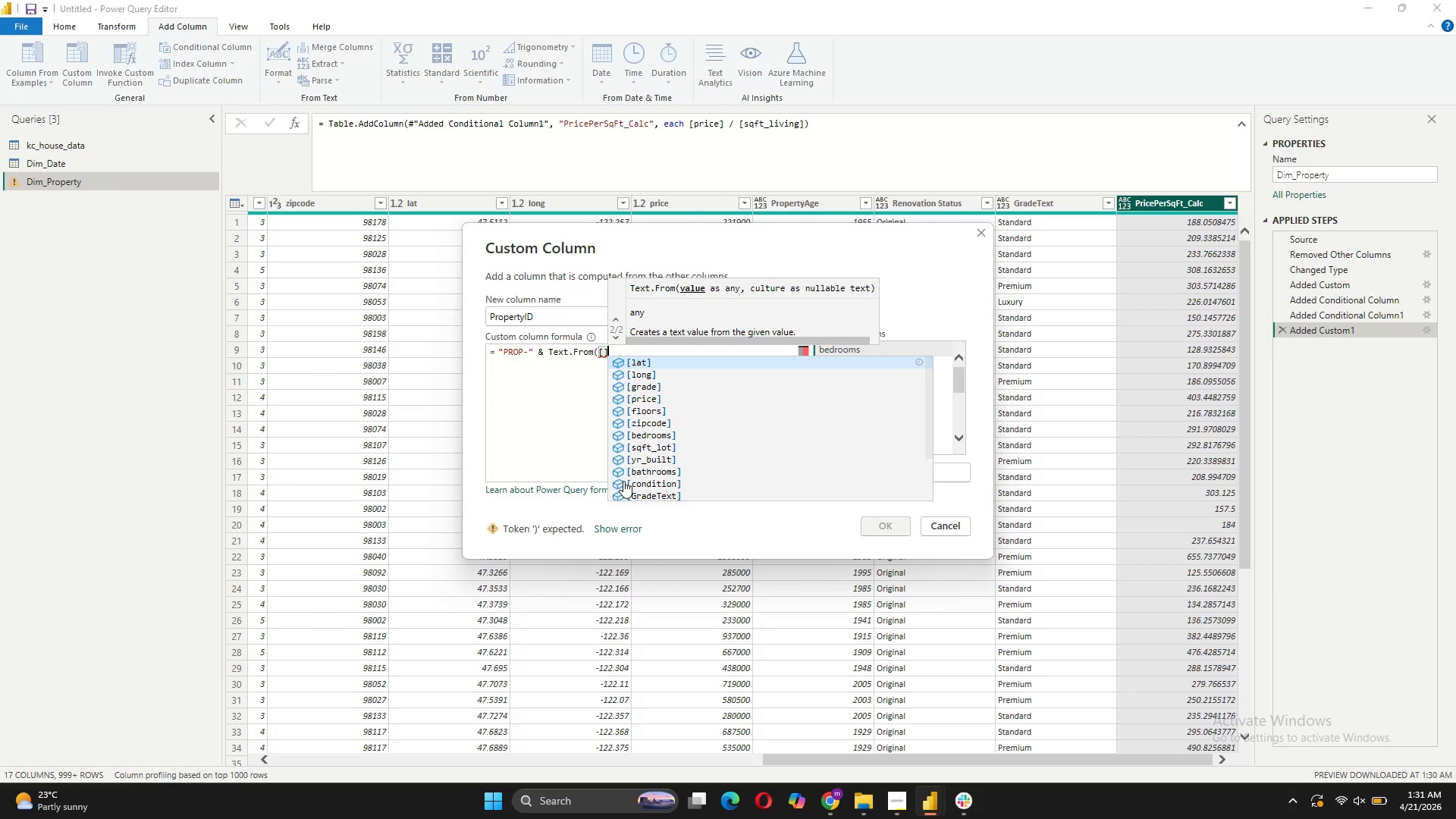 
key(ArrowLeft)
 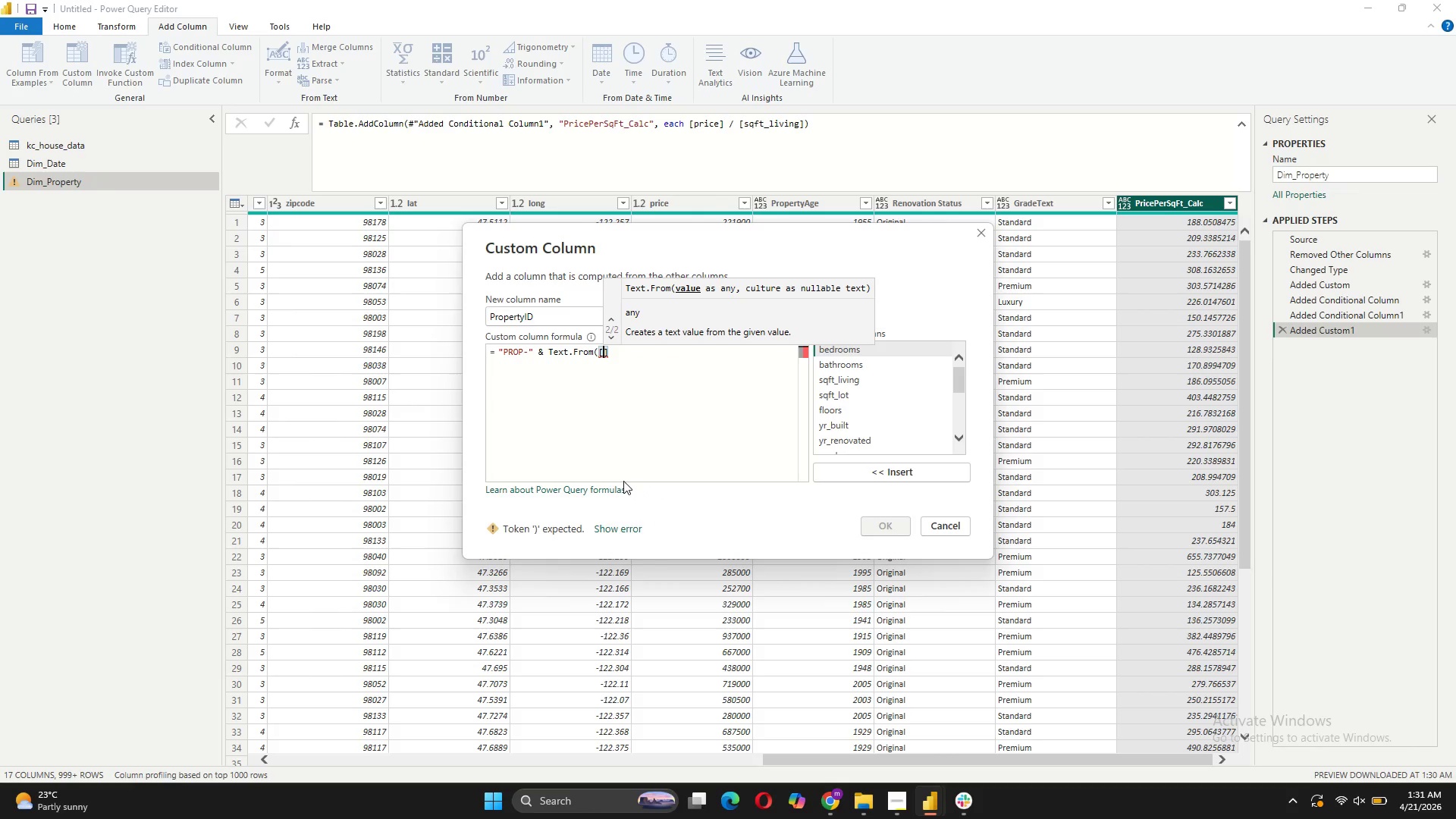 
type(zipx)
key(Backspace)
type(code)
 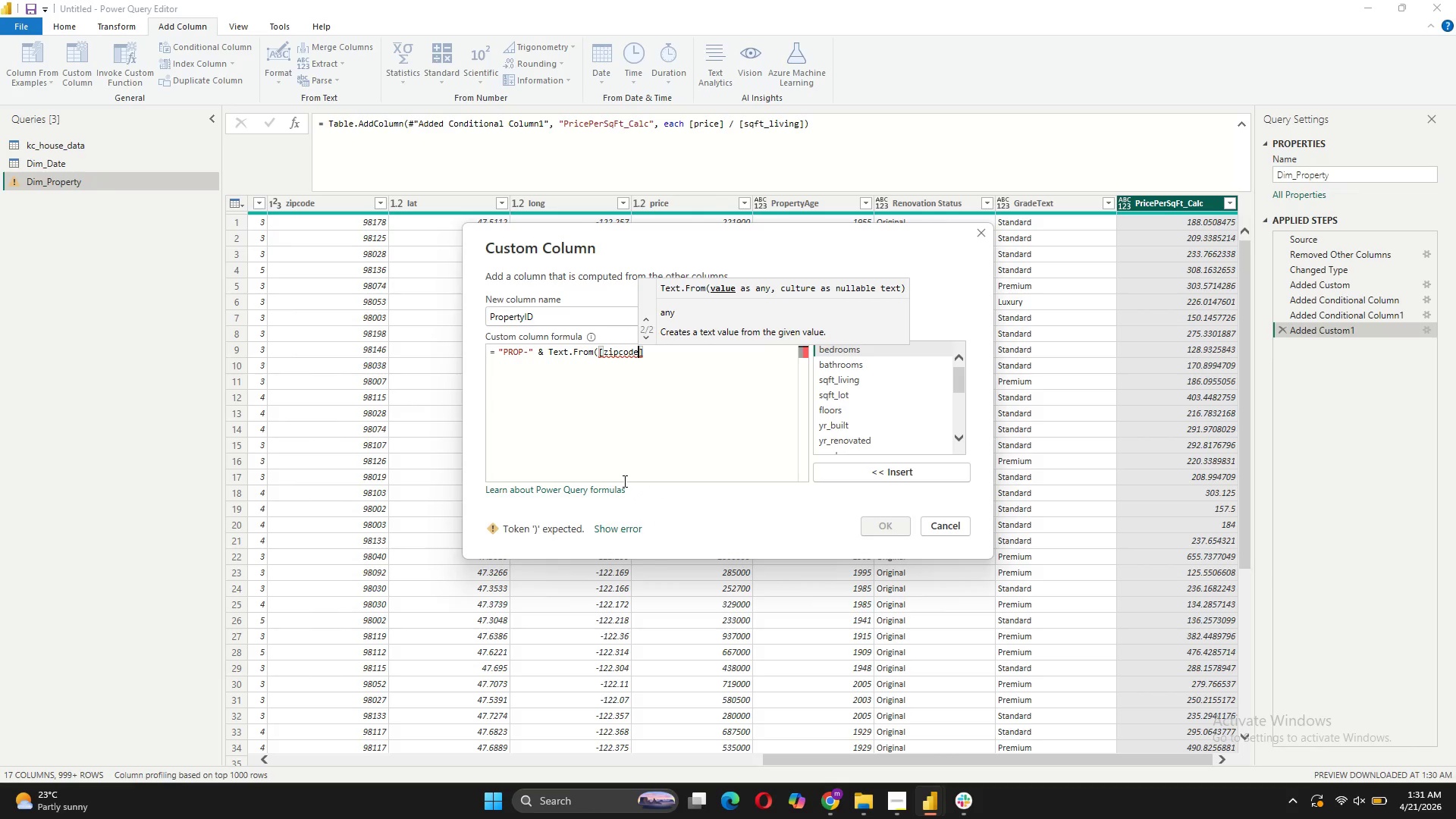 
key(ArrowRight)
 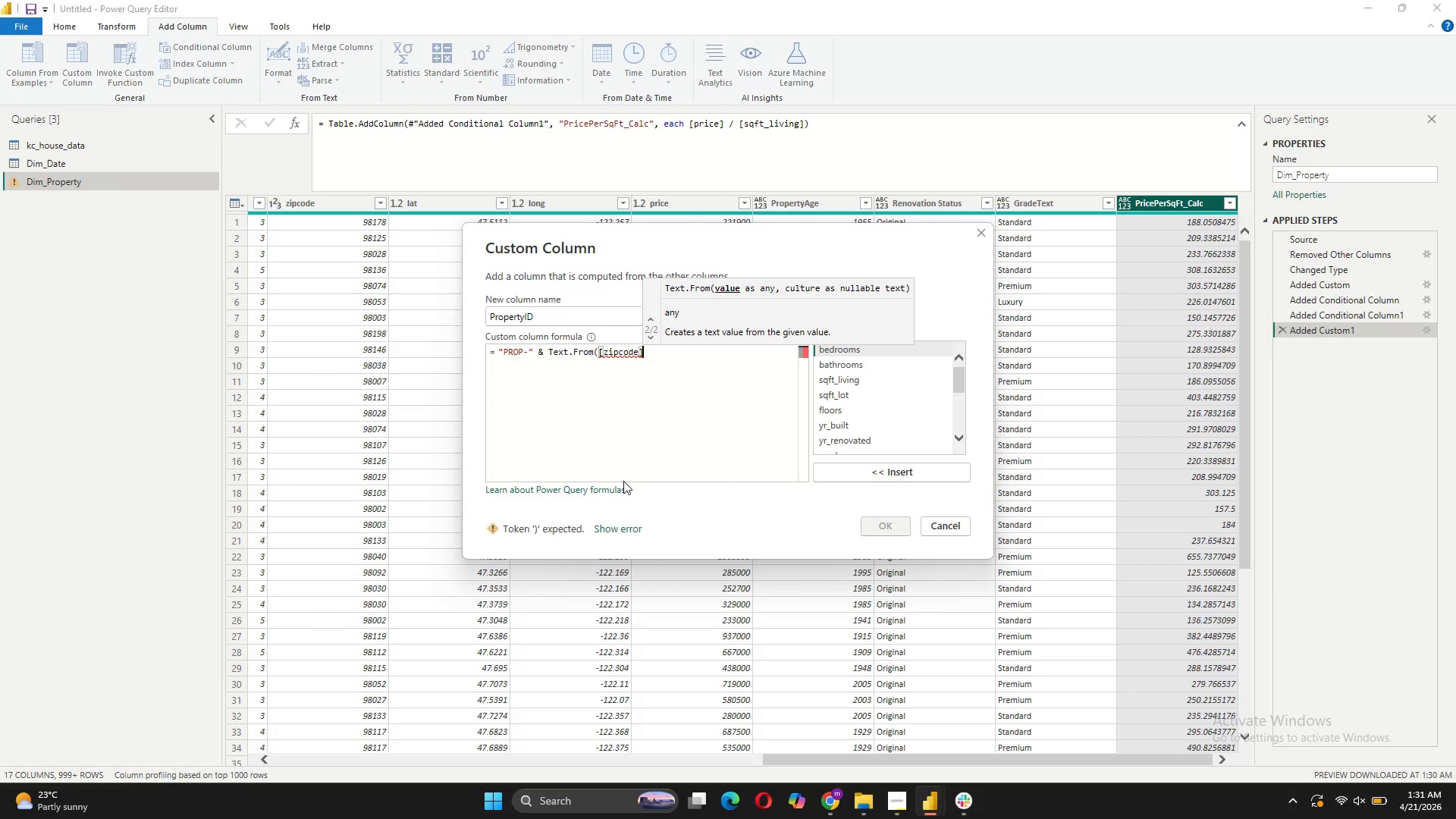 
key(ArrowRight)
 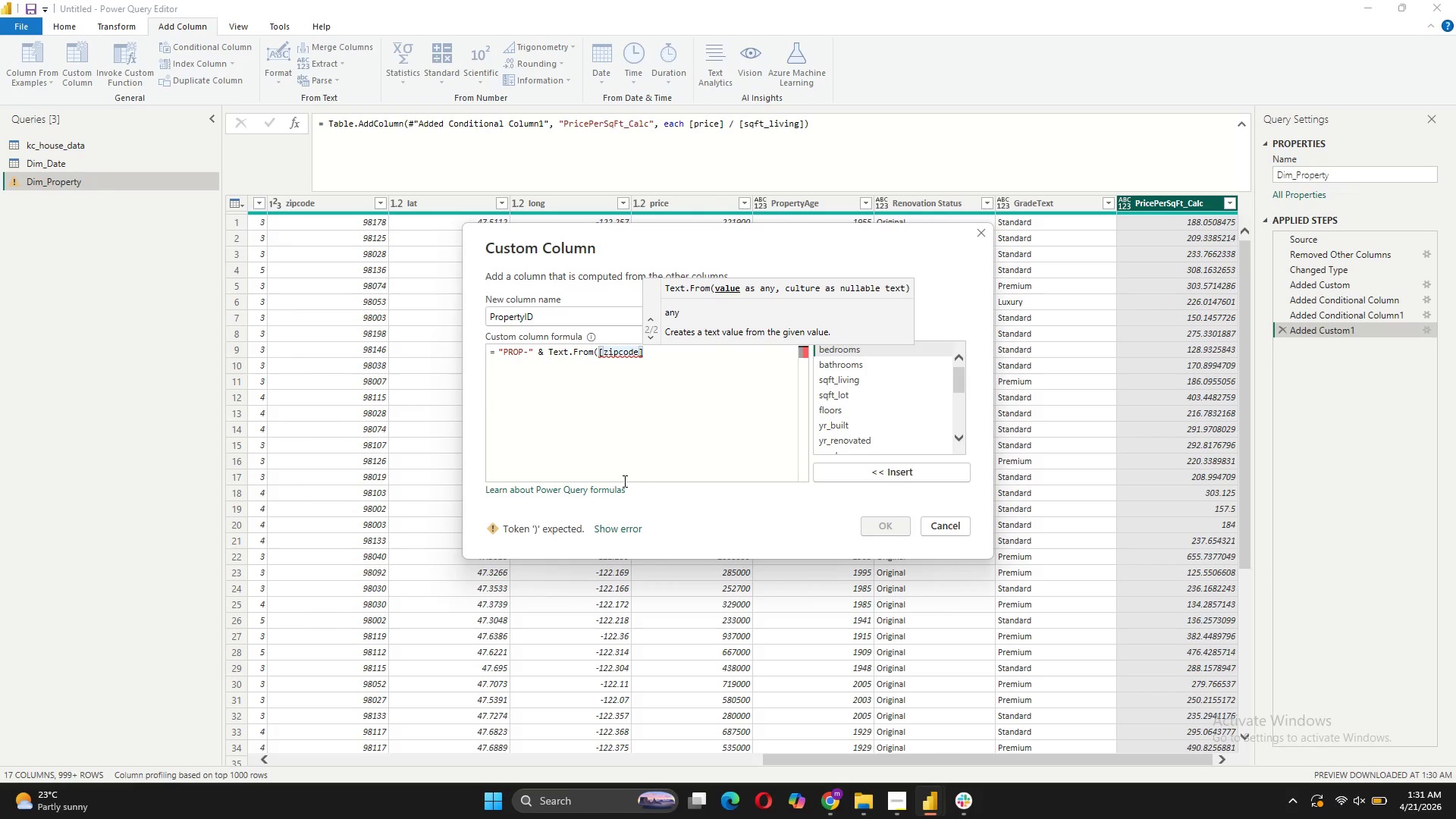 
key(Shift+0)
 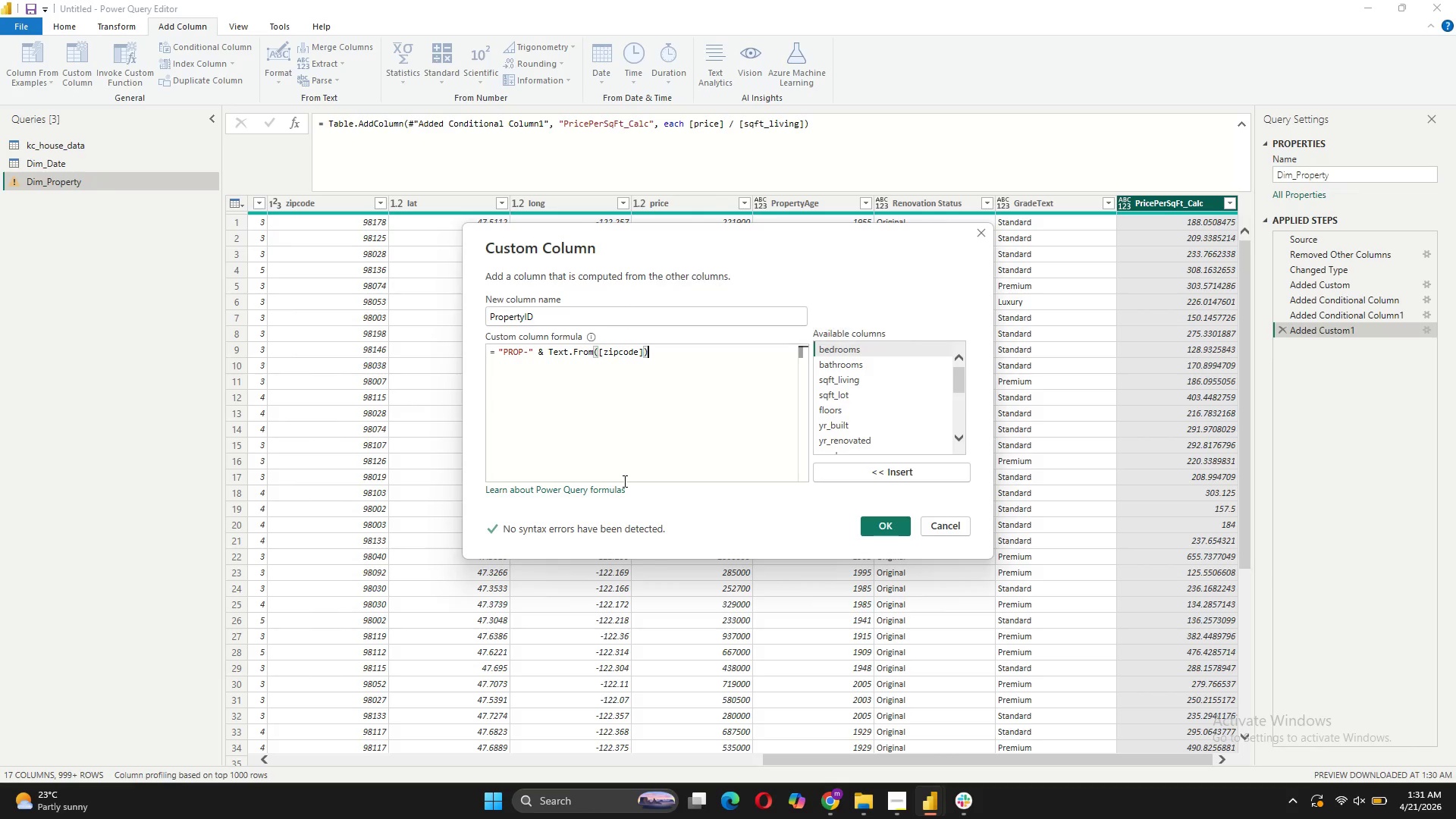 
key(Space)
 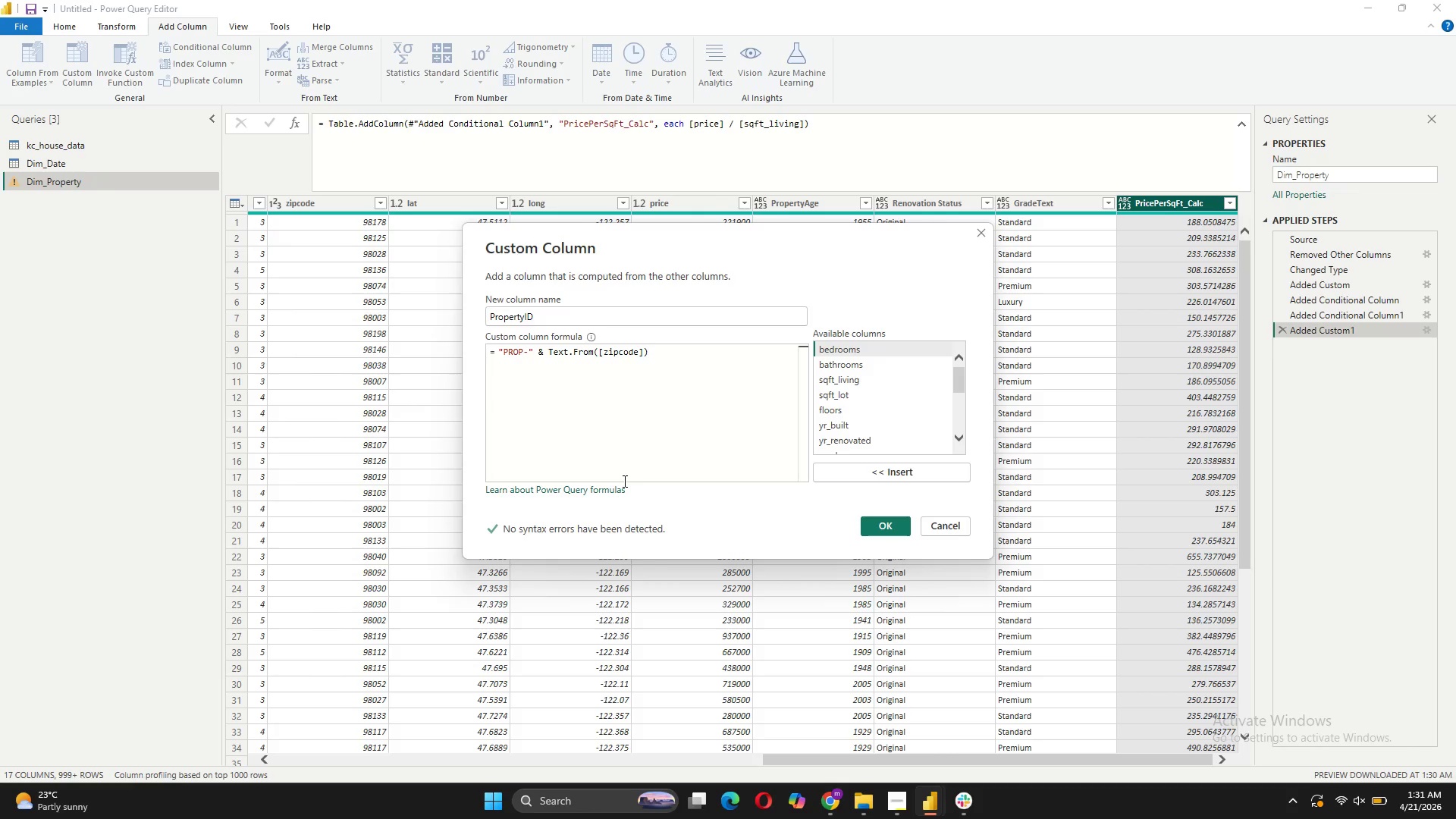 
key(Shift+7)
 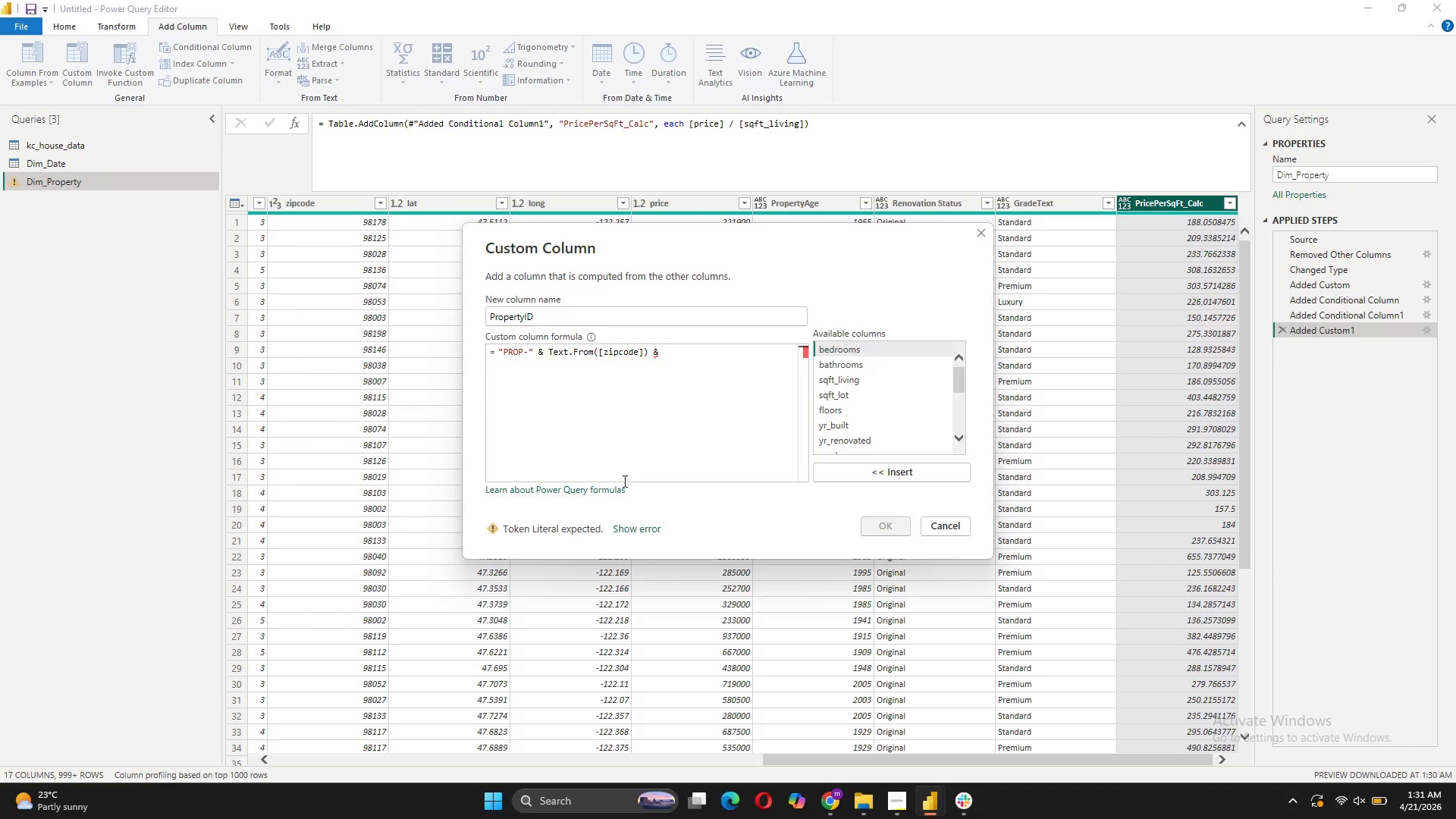 
key(Space)
 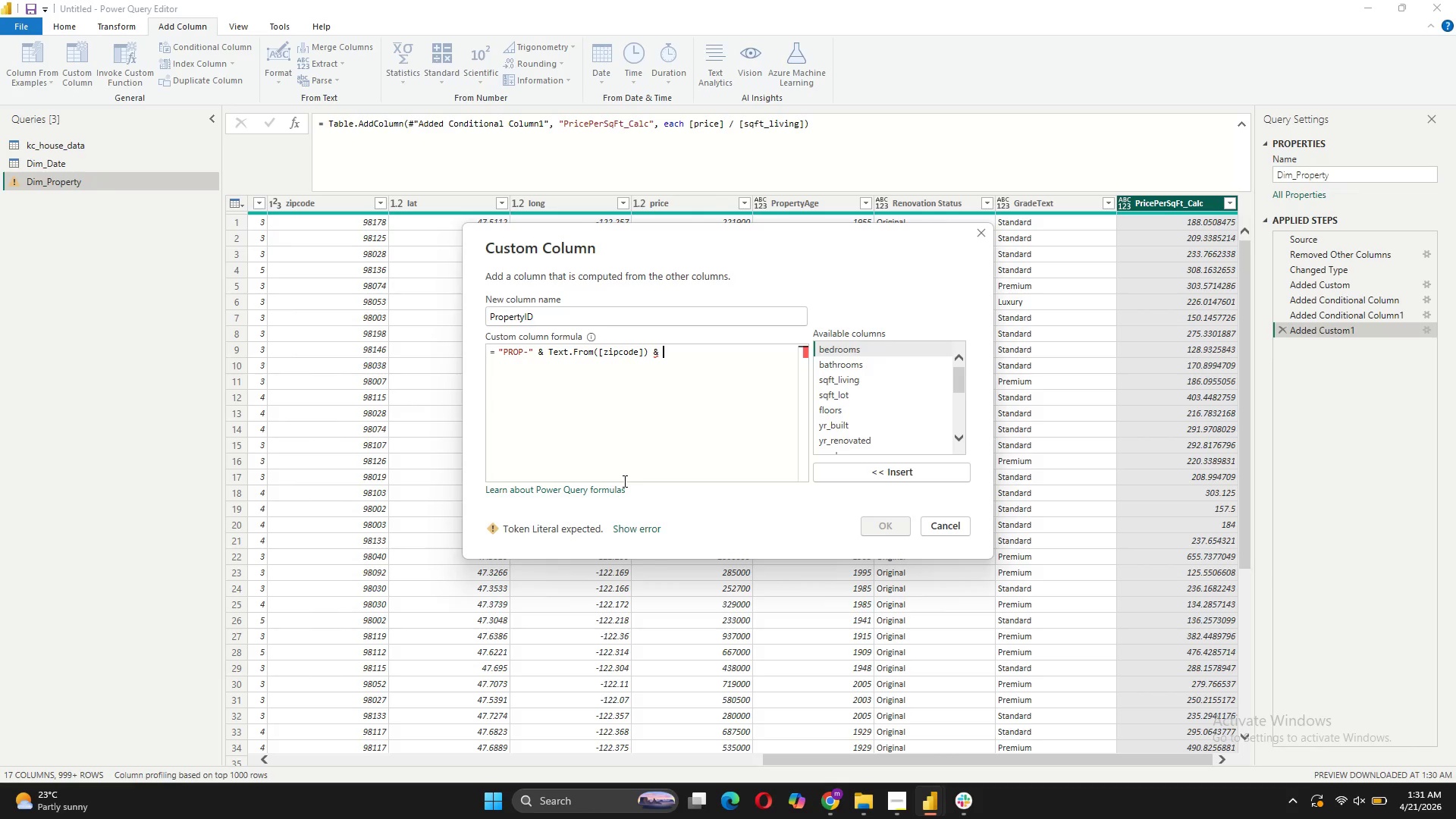 
key(Shift+Quote)
 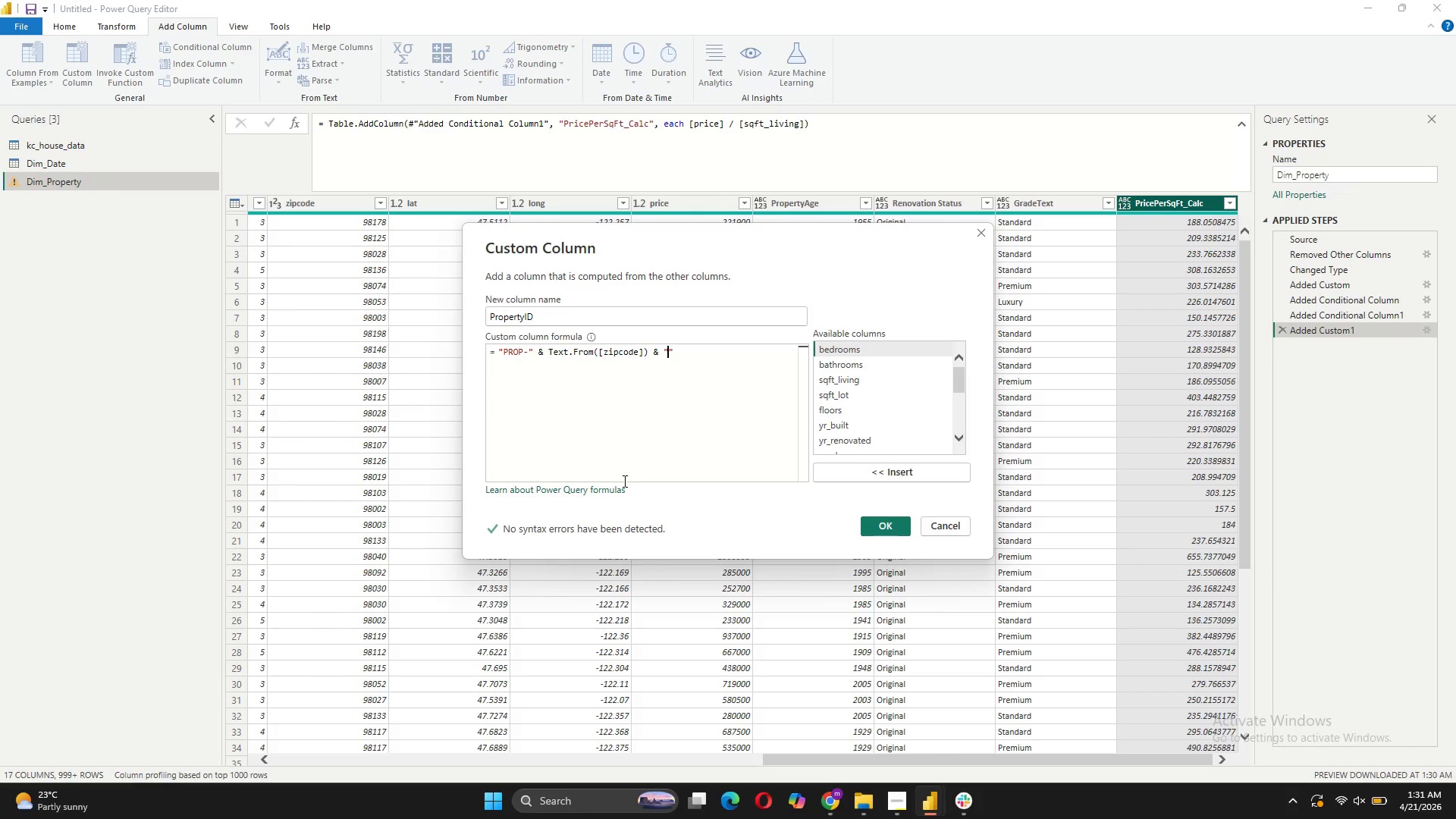 
key(Minus)
 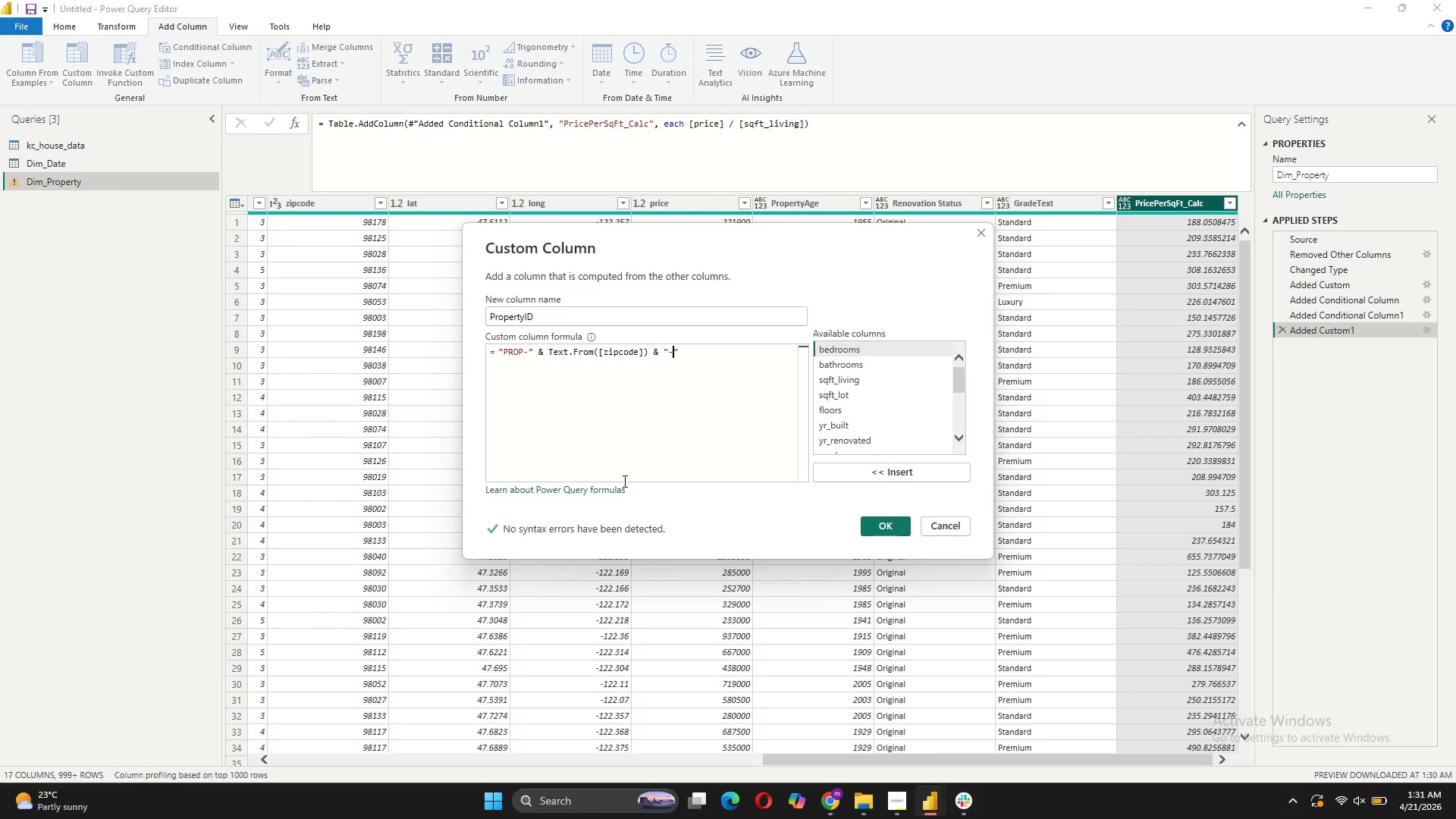 
key(ArrowRight)
 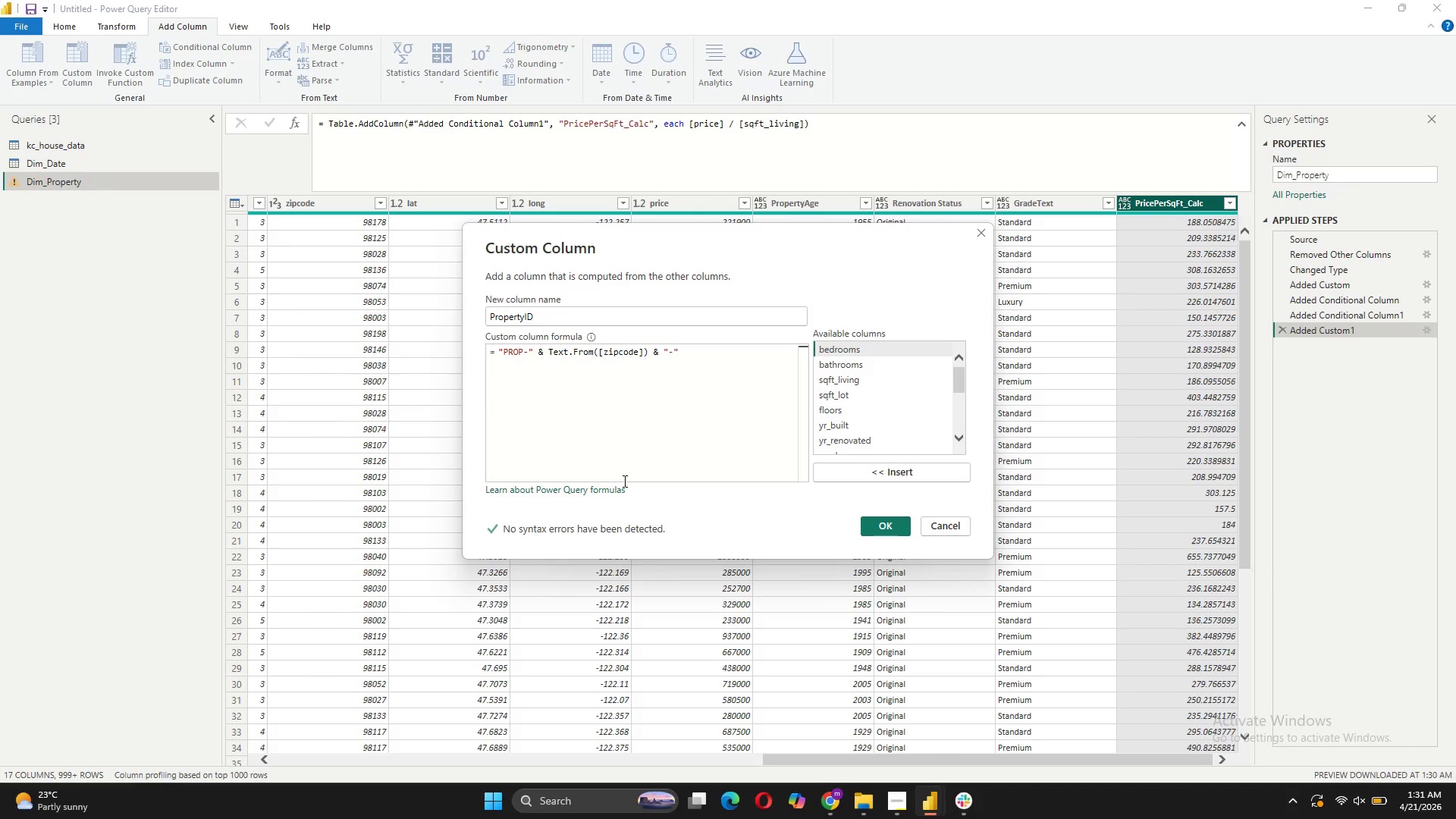 
type( & Text.From([bed)
 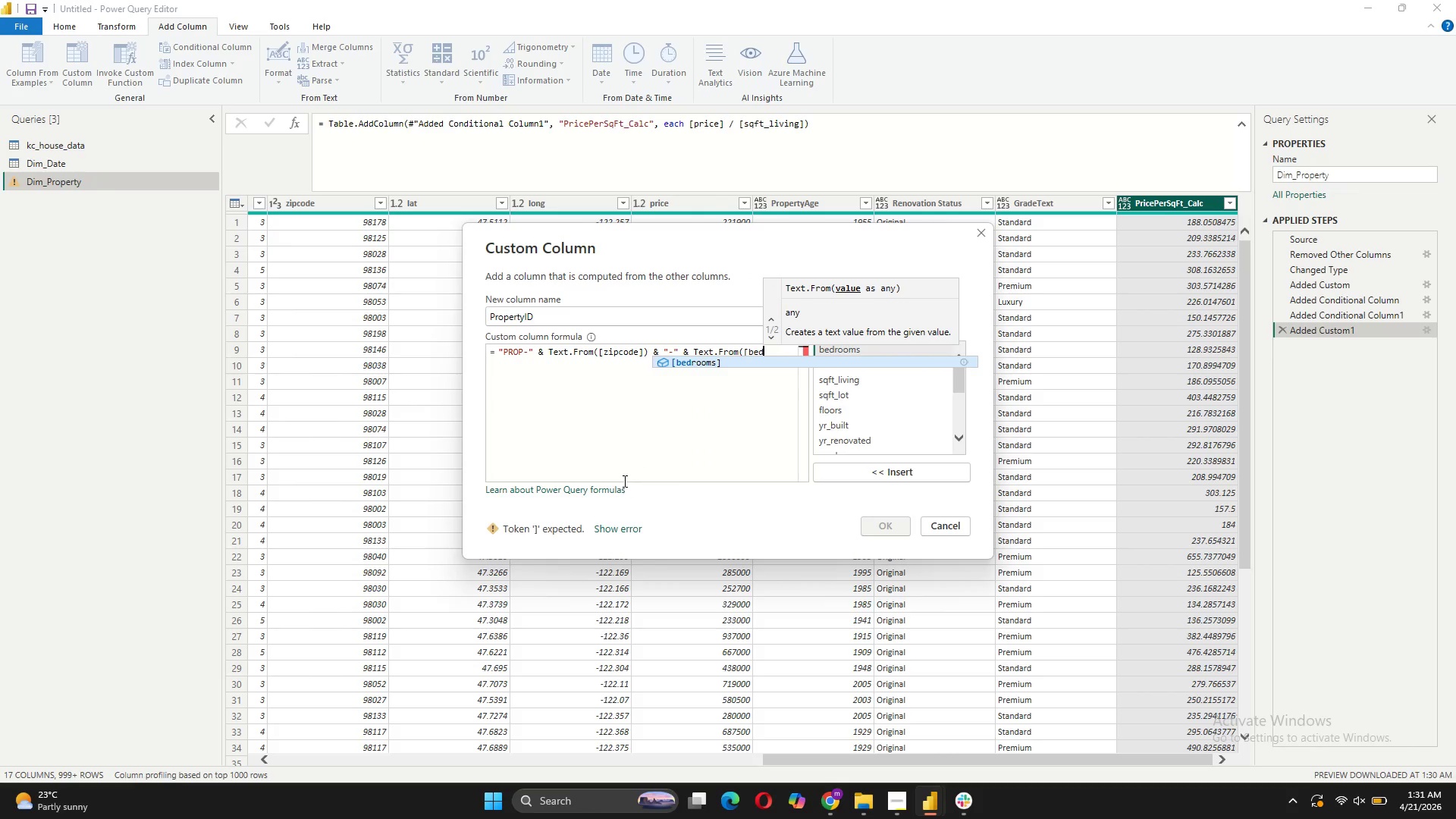 
left_click([706, 364])
 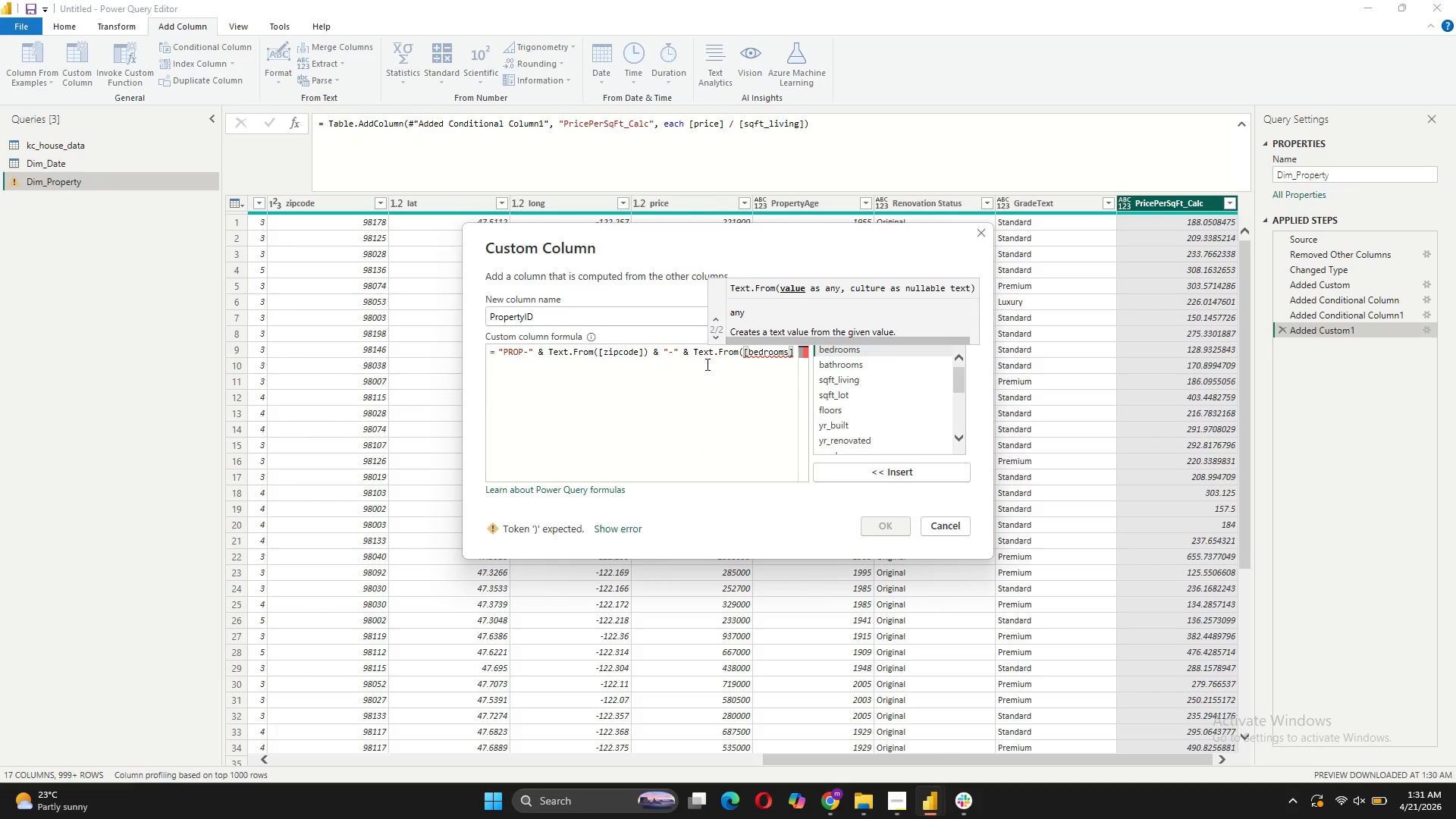 
key(Shift+0)
 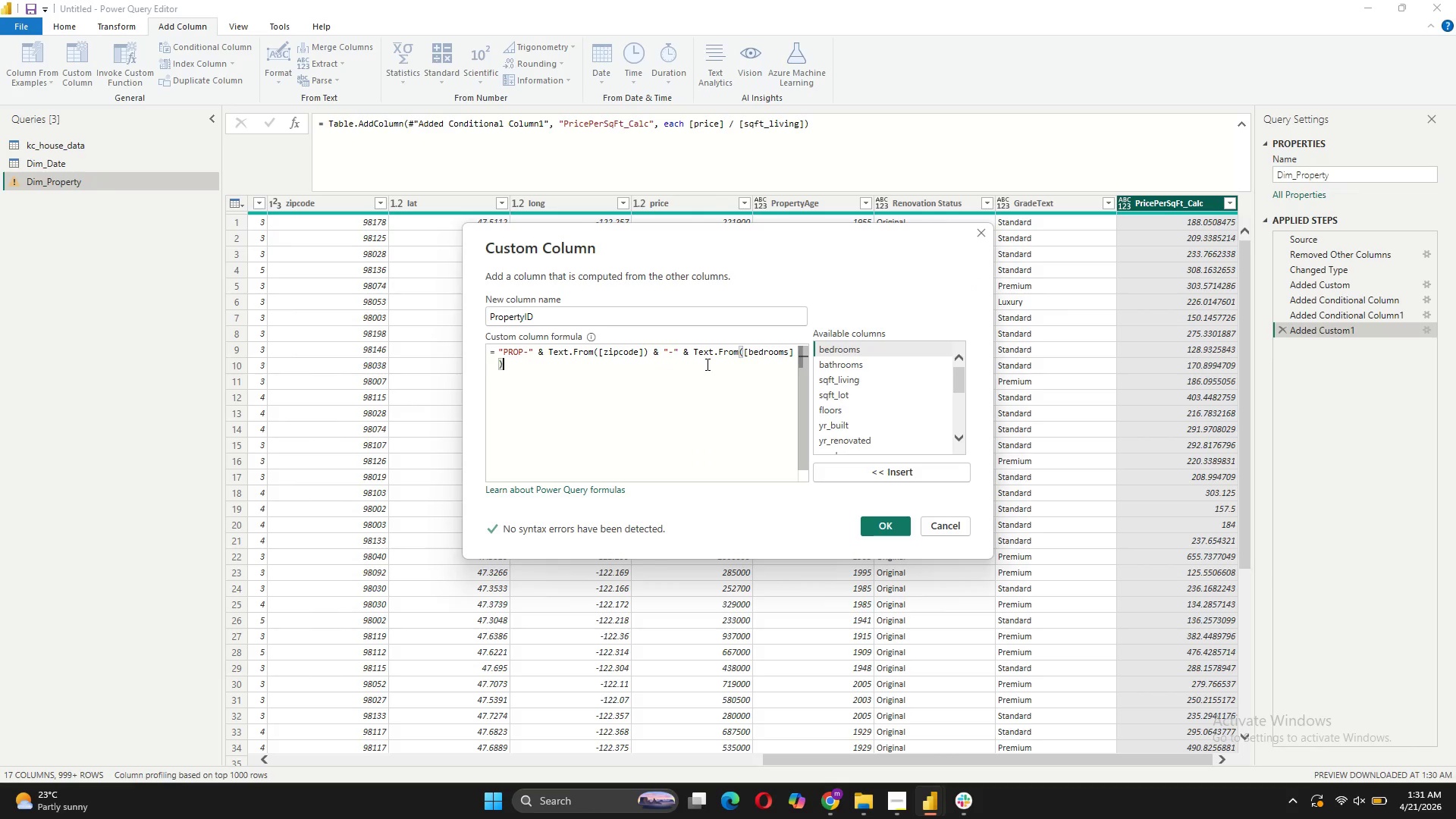 
key(Space)
 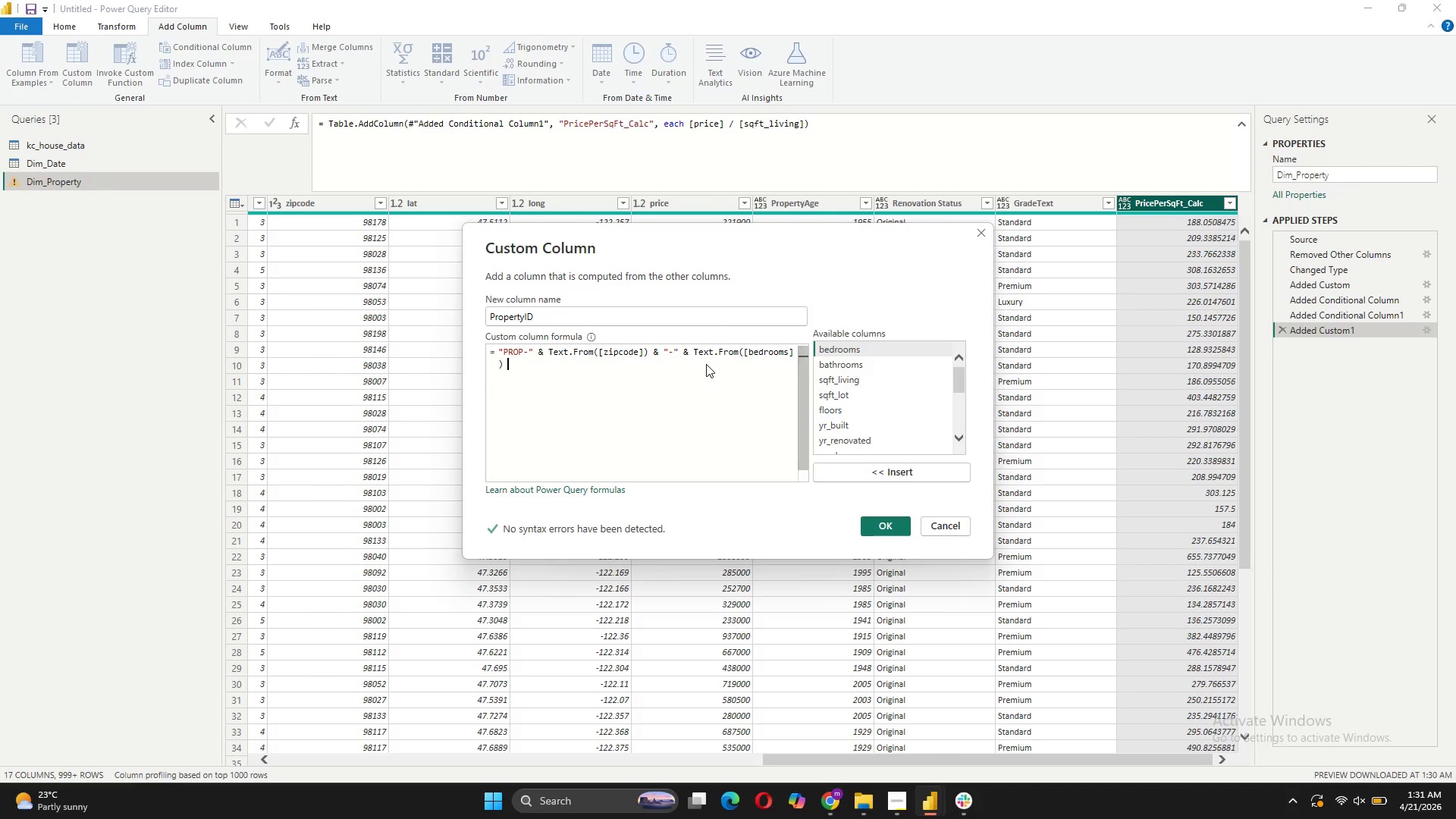 
key(Shift+7)
 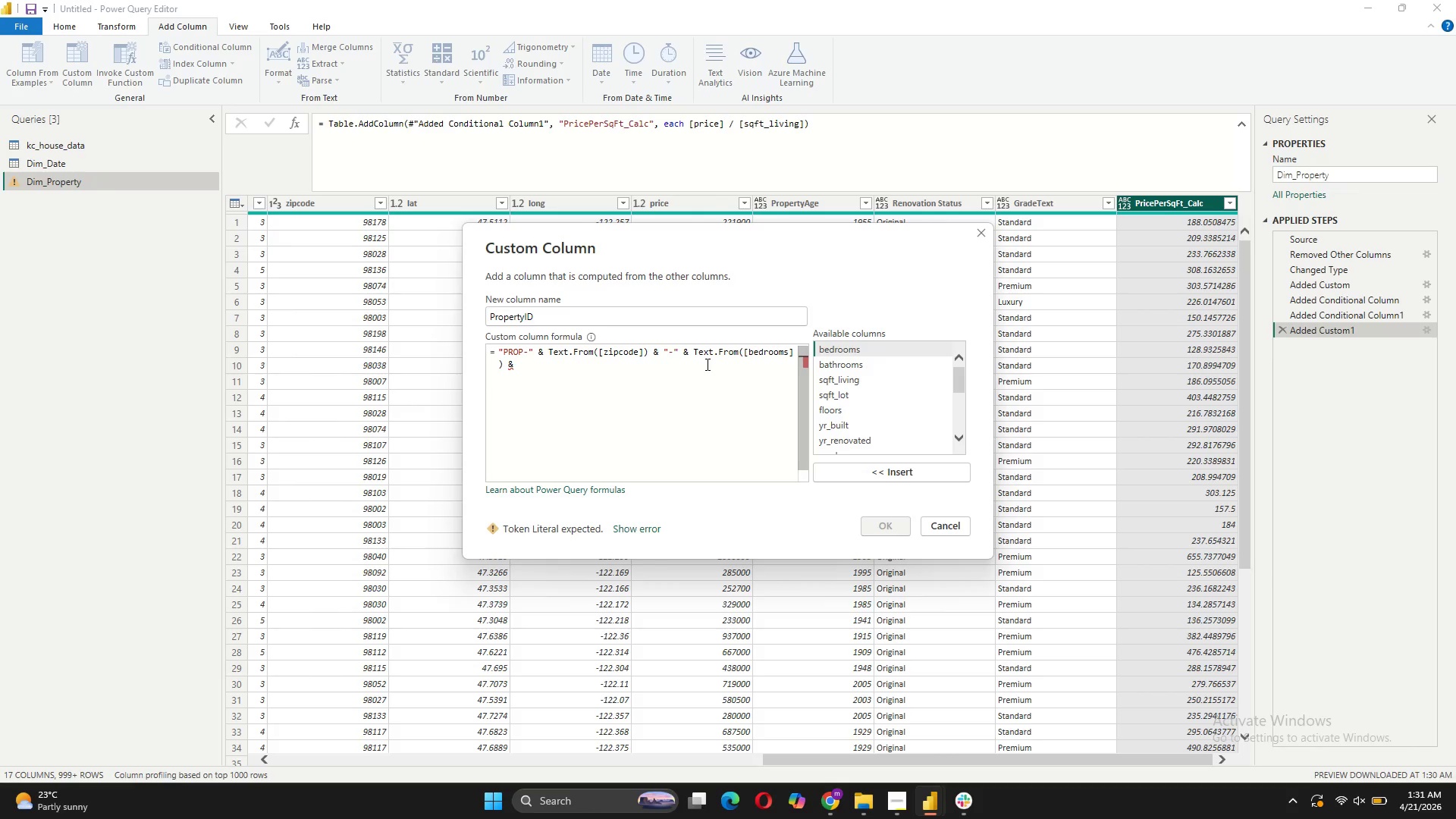 
type( Text)
 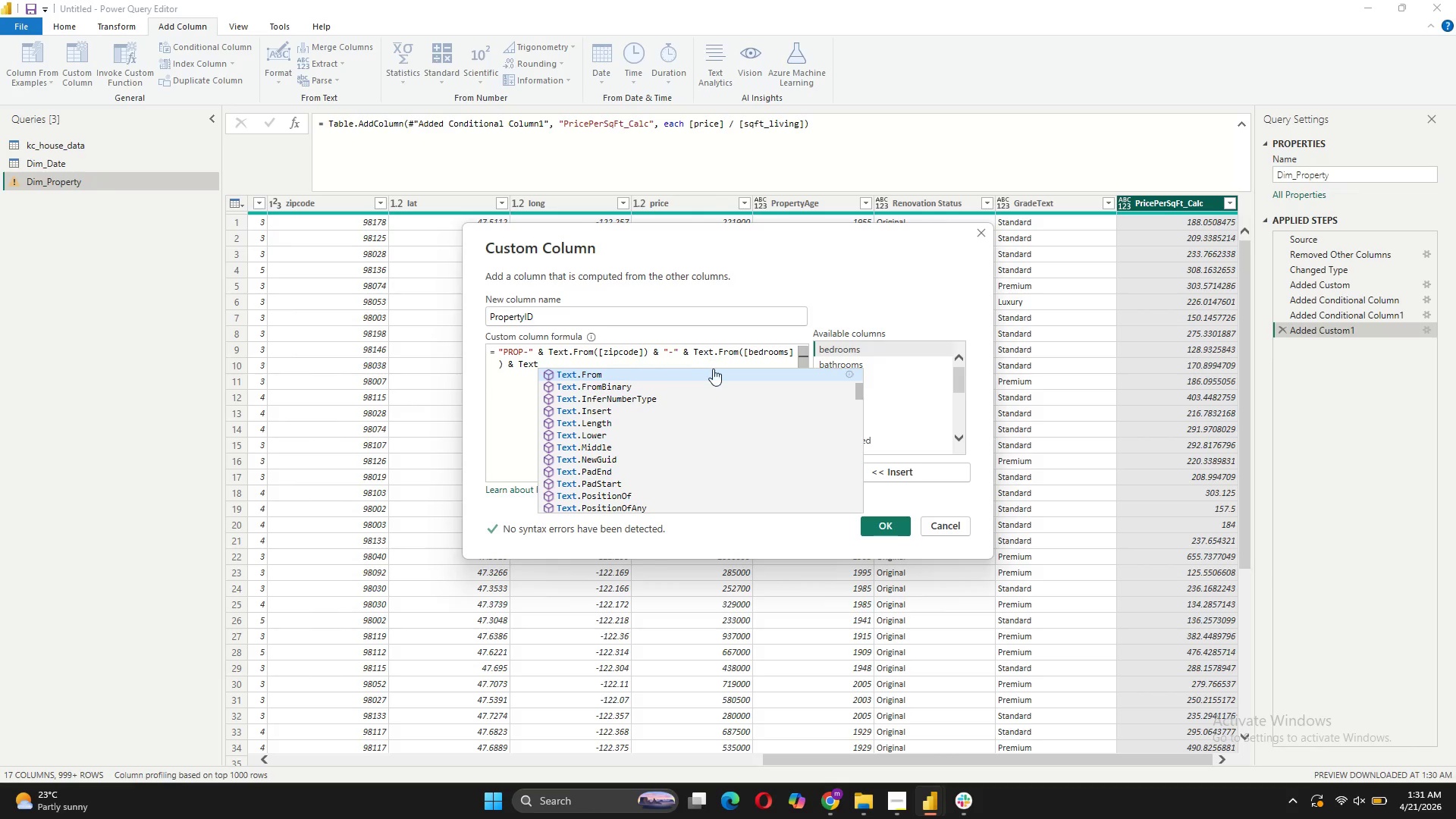 
left_click([713, 369])
 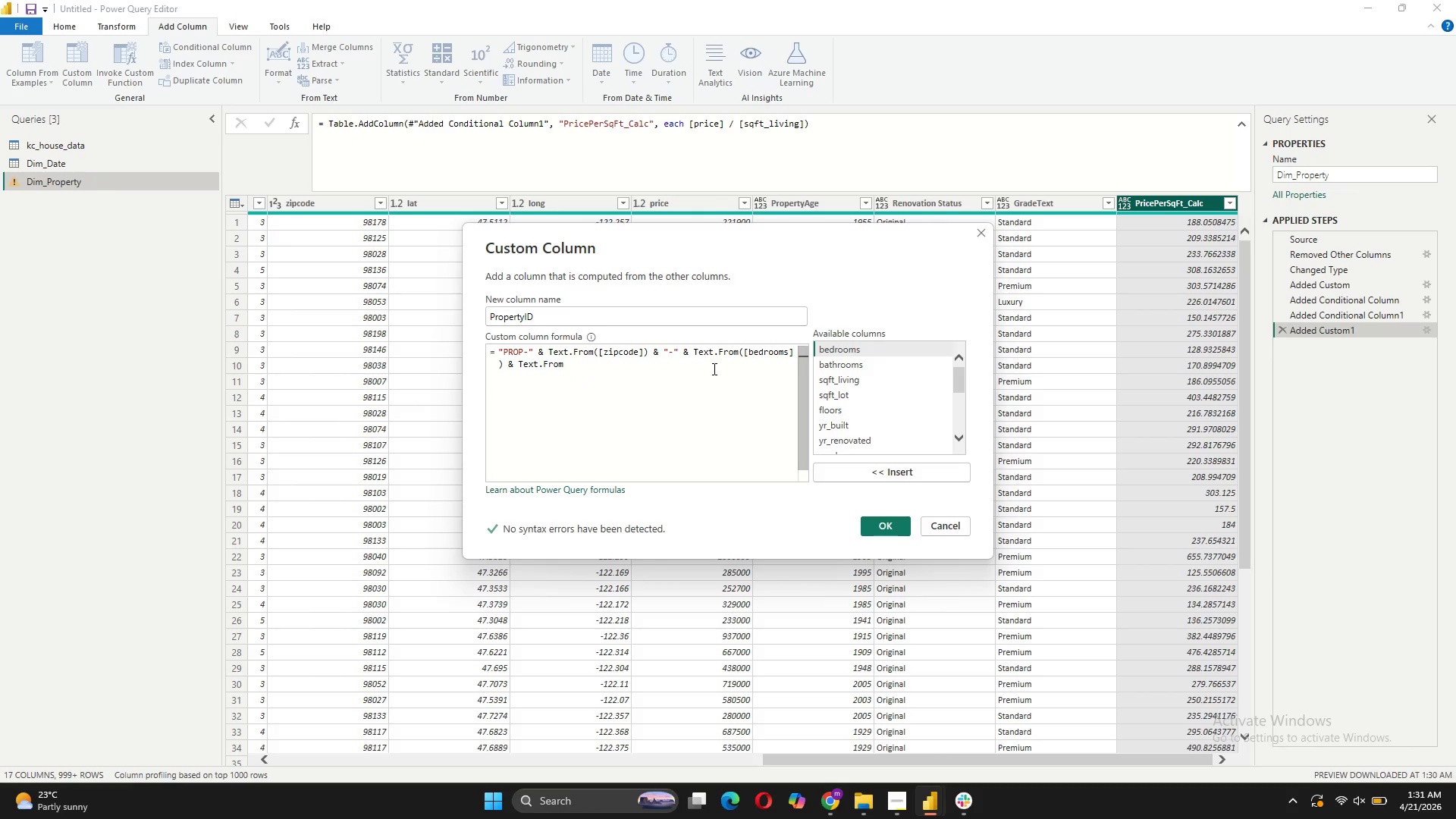 
type(())
 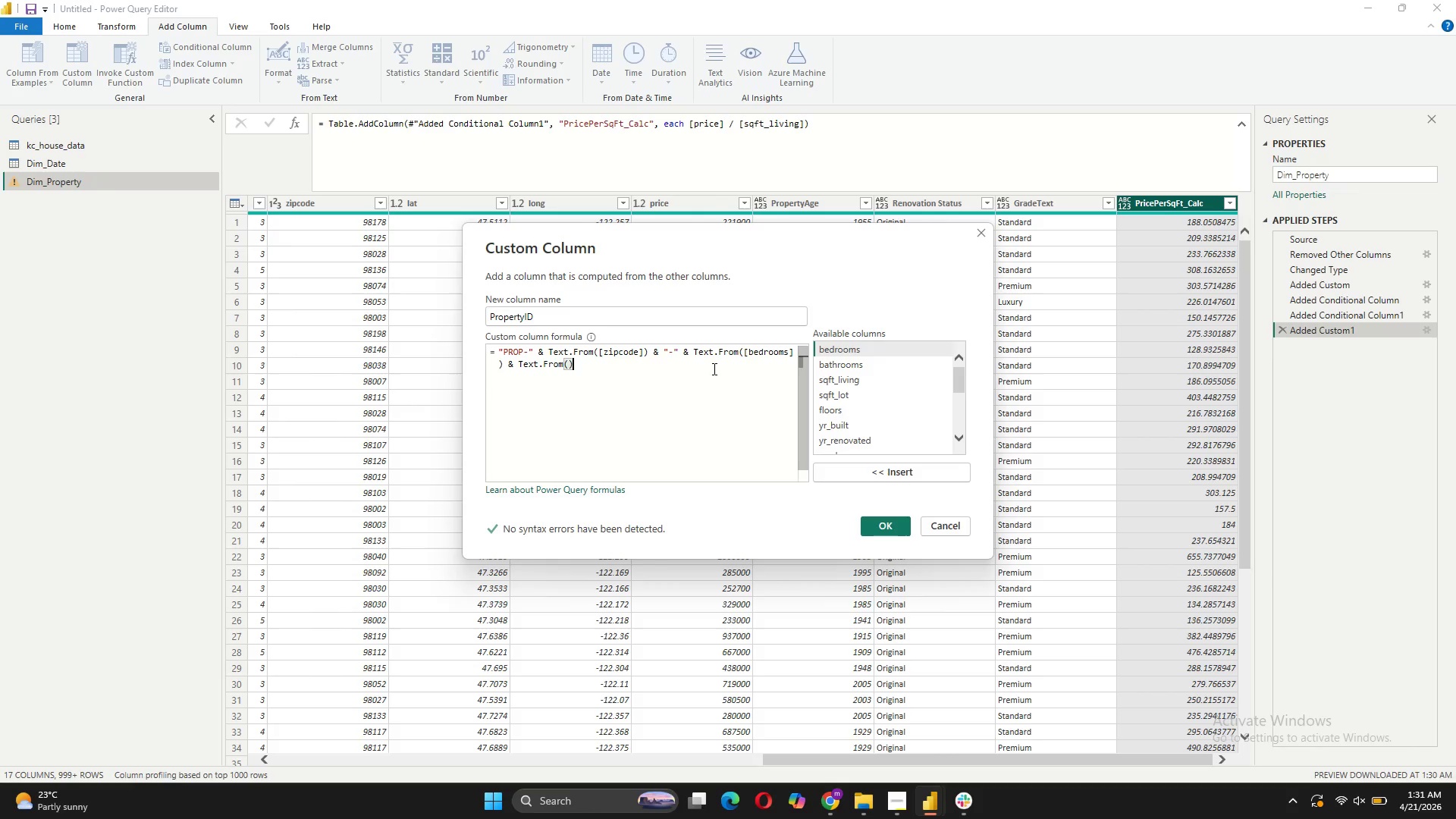 
key(ArrowLeft)
 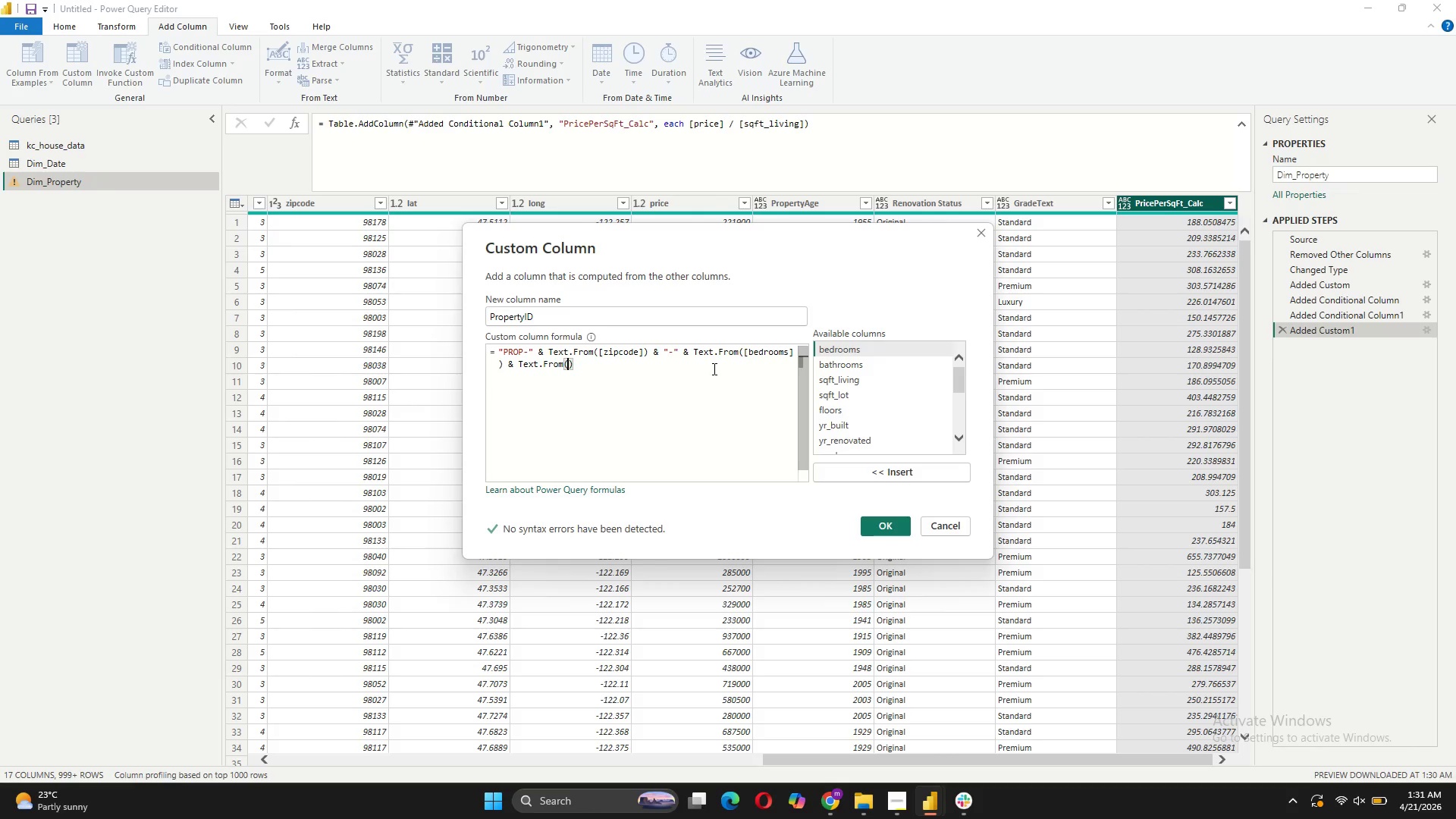 
key(BracketLeft)
 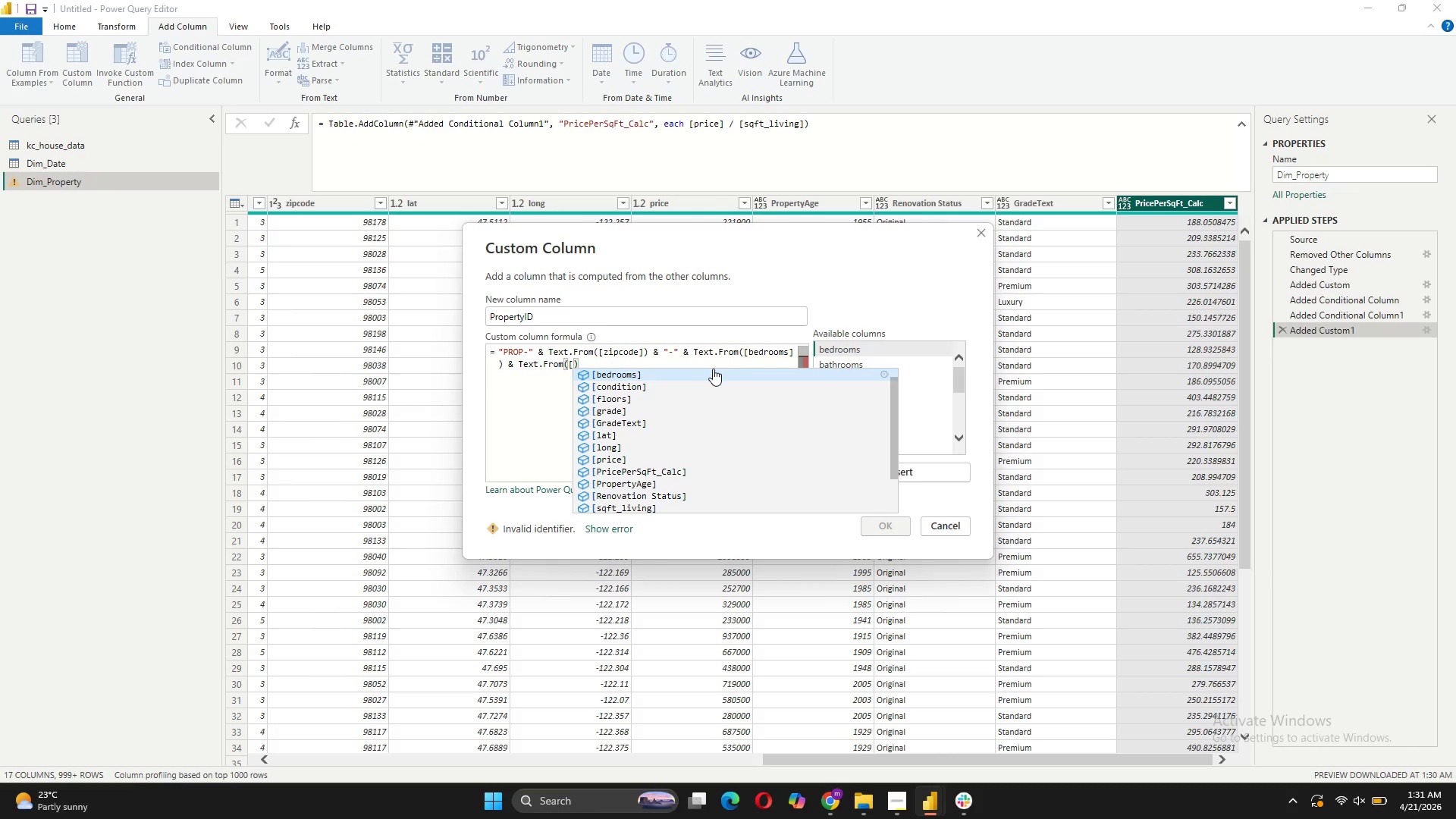 
key(BracketRight)
 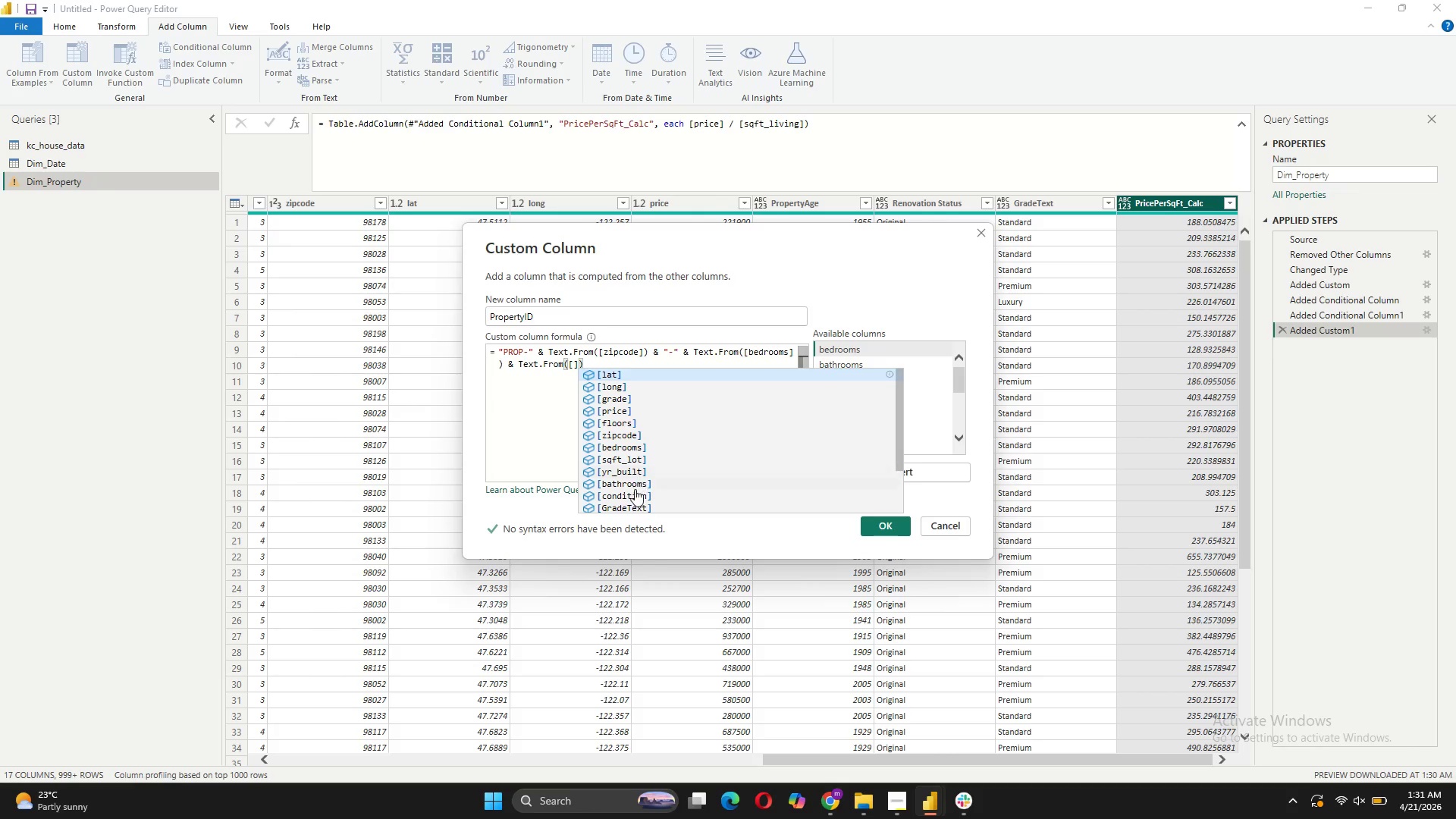 
left_click([631, 483])
 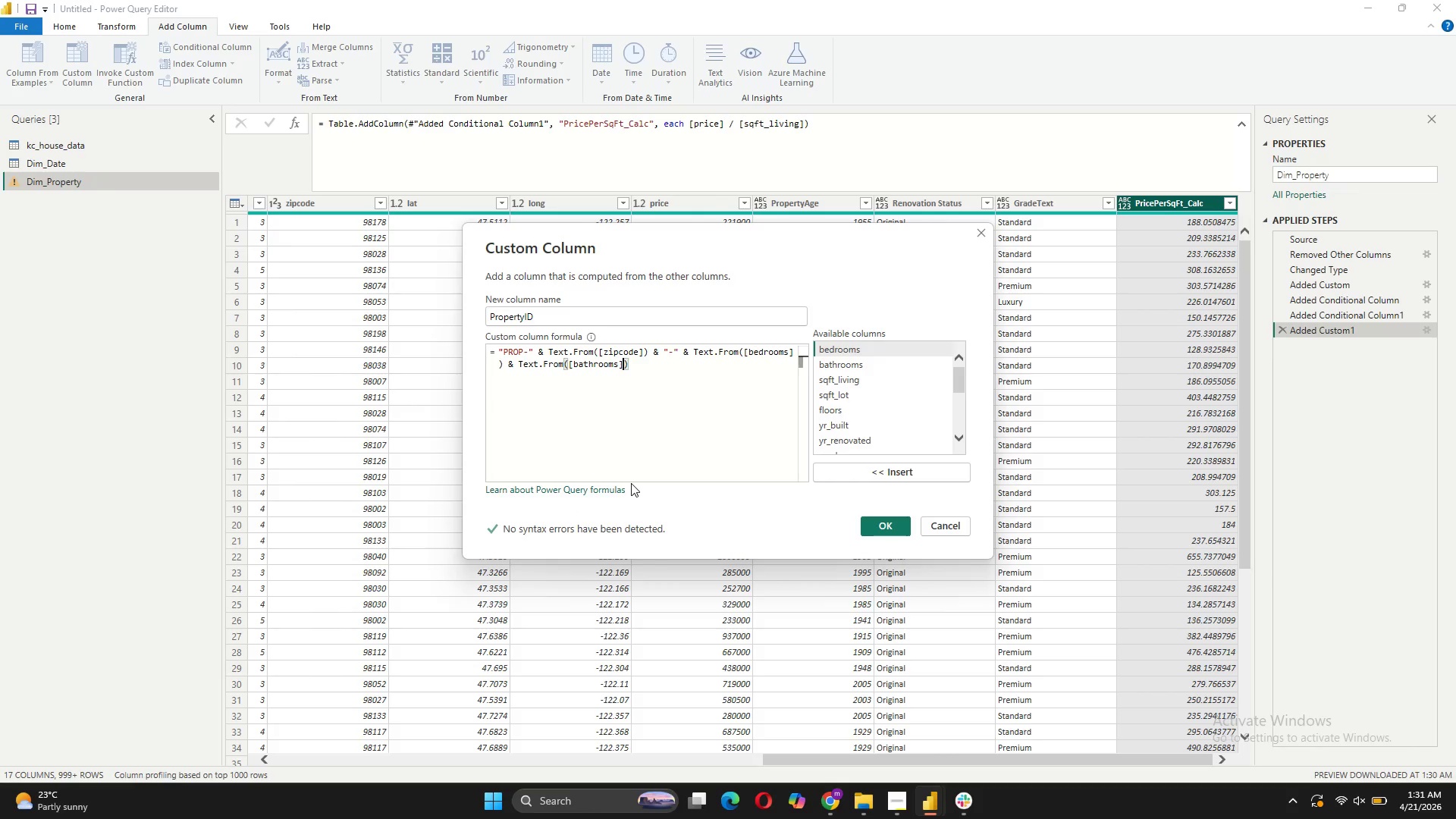 
type(*10)
 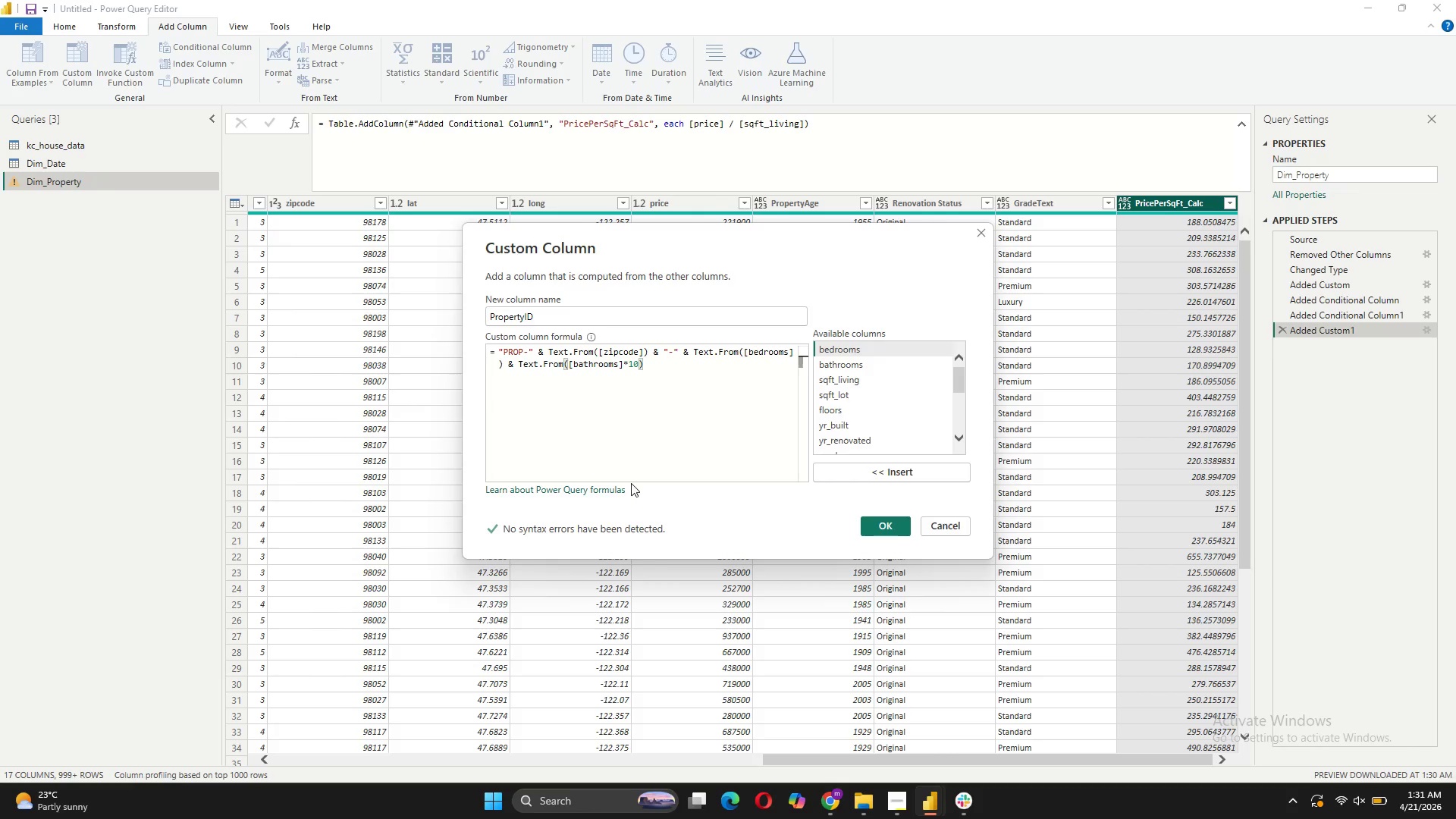 
left_click([667, 369])
 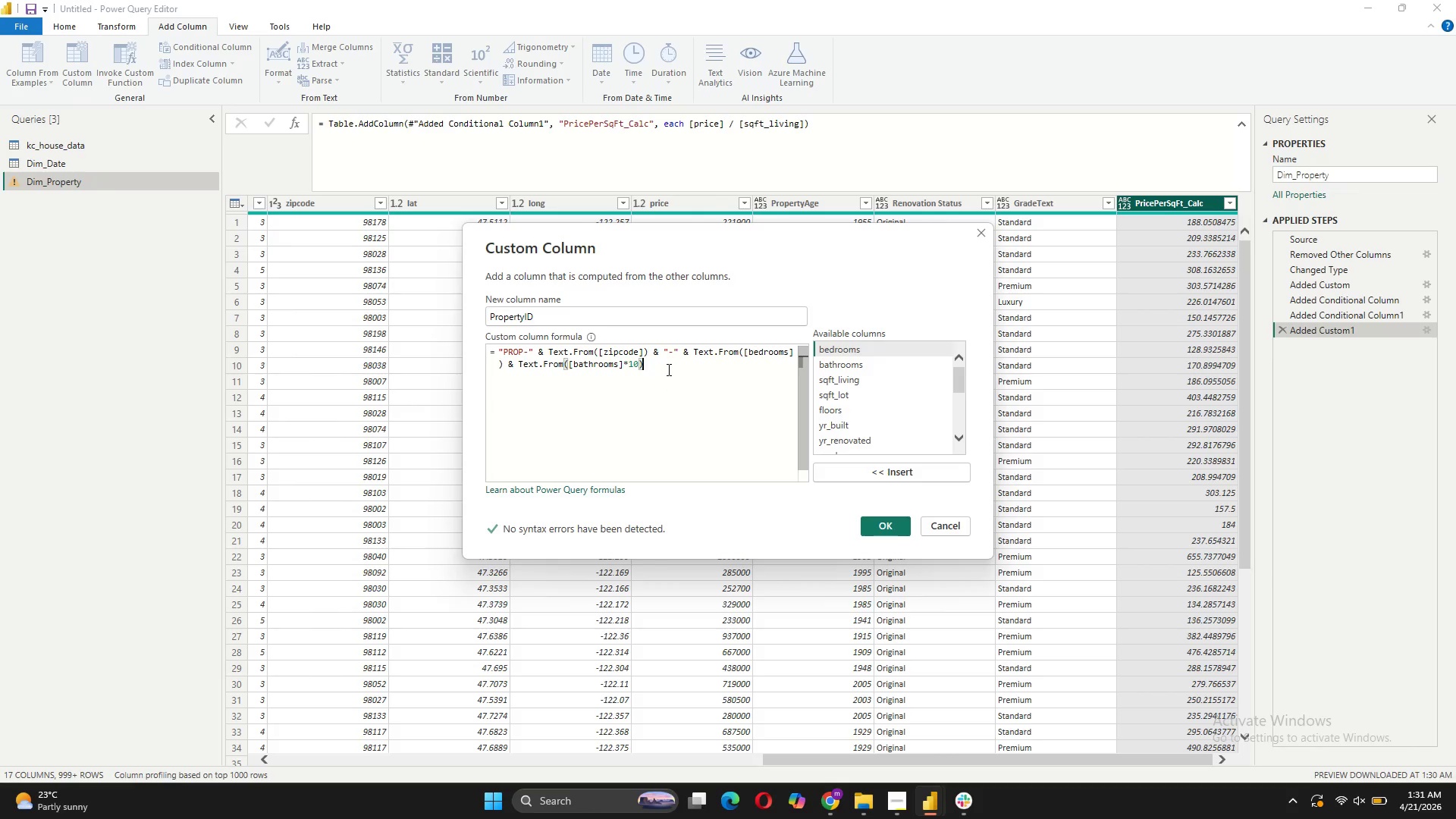 
type( & Text)
 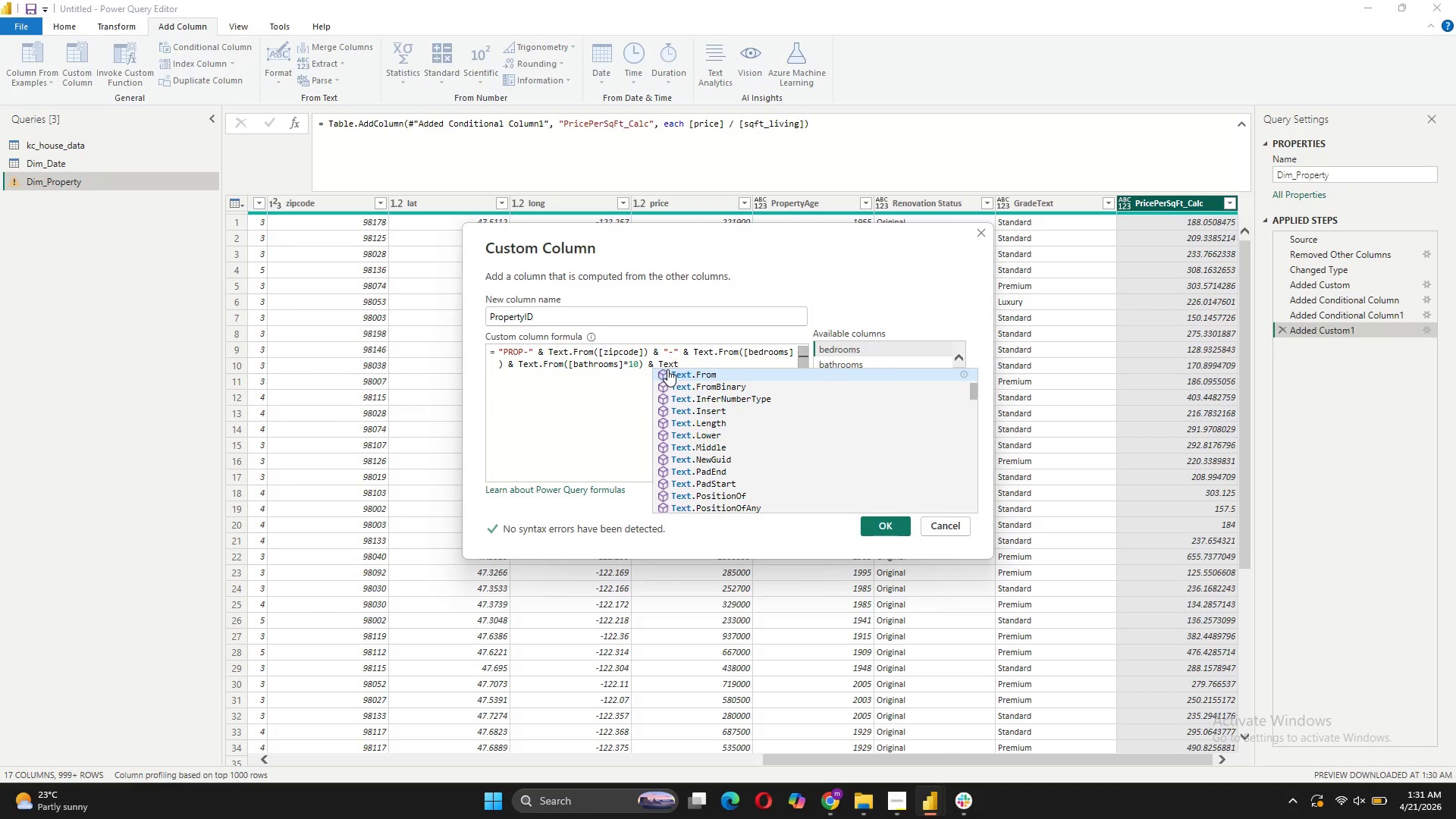 
left_click([696, 371])
 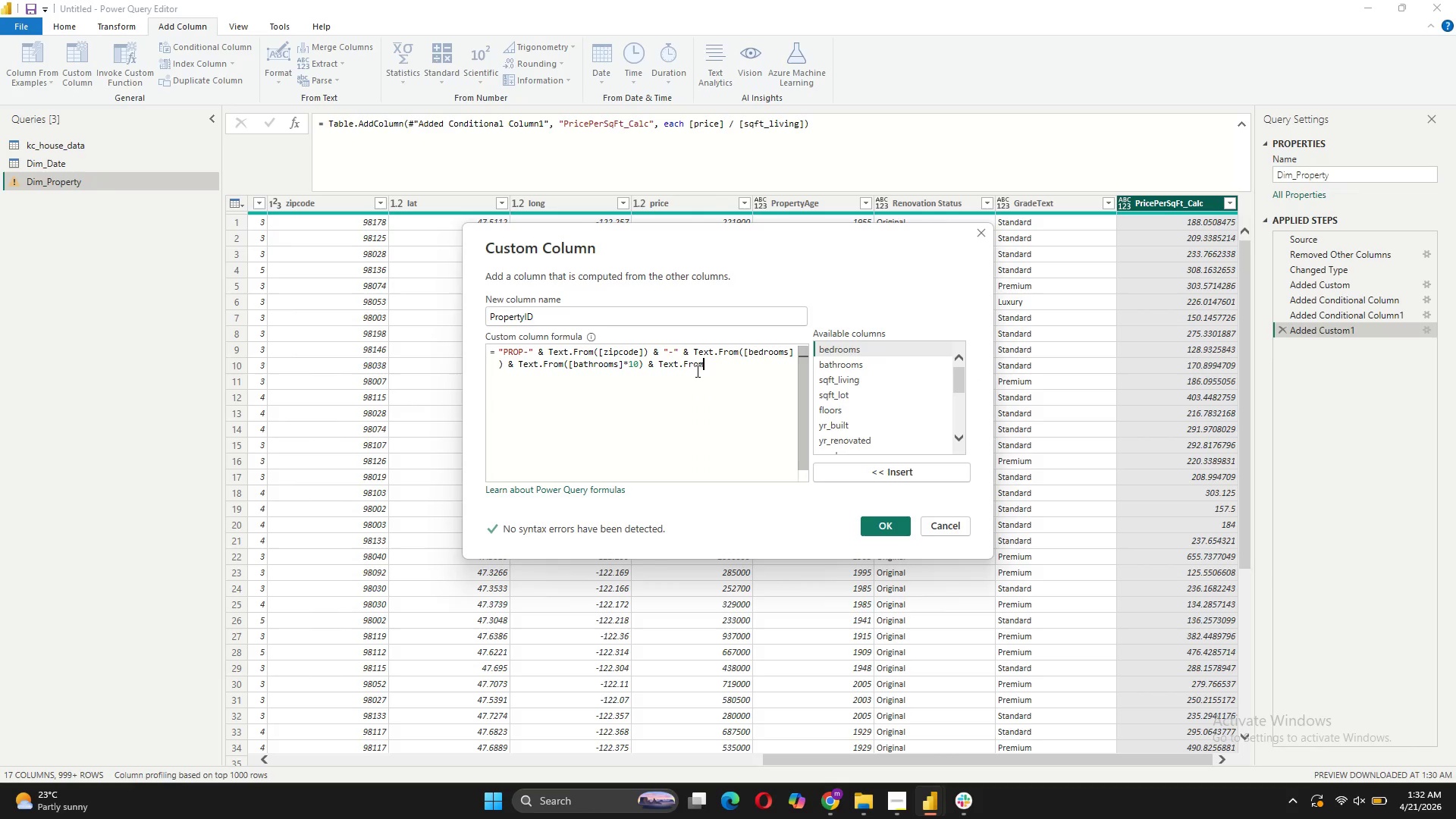 
type(([yr_built]))
 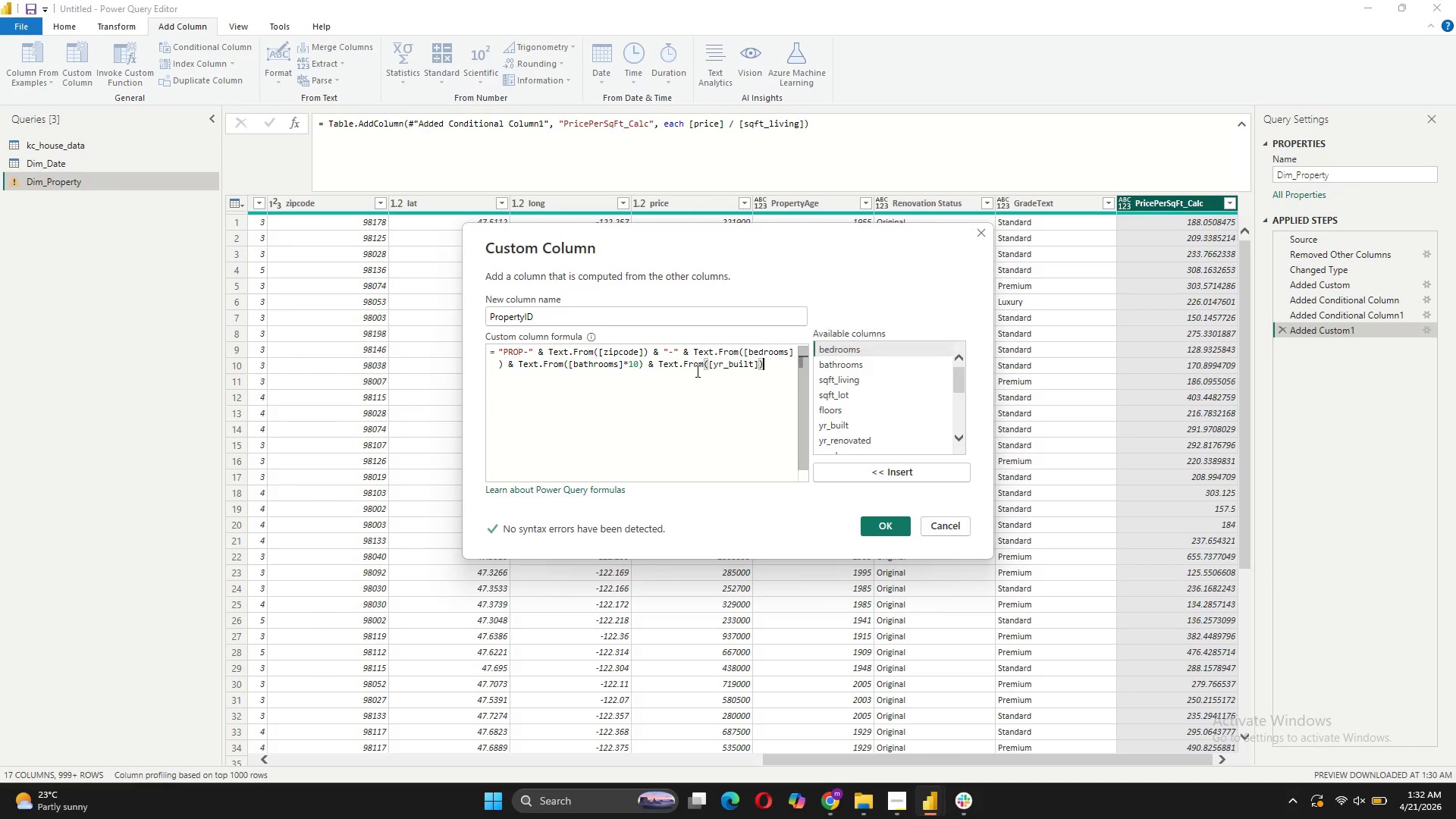 
left_click([881, 522])
 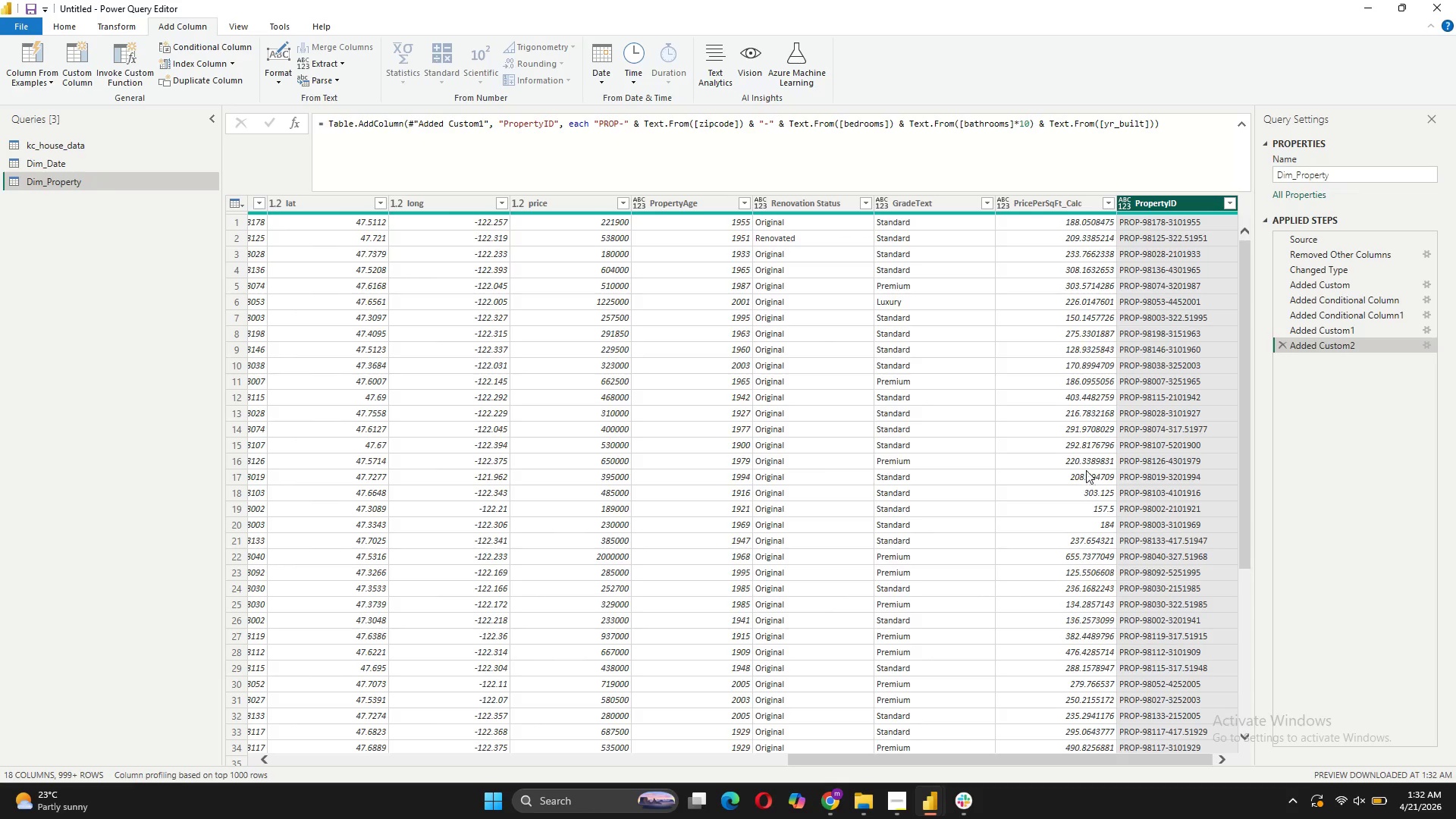 
left_click_drag(start_coordinate=[1161, 199], to_coordinate=[225, 221])
 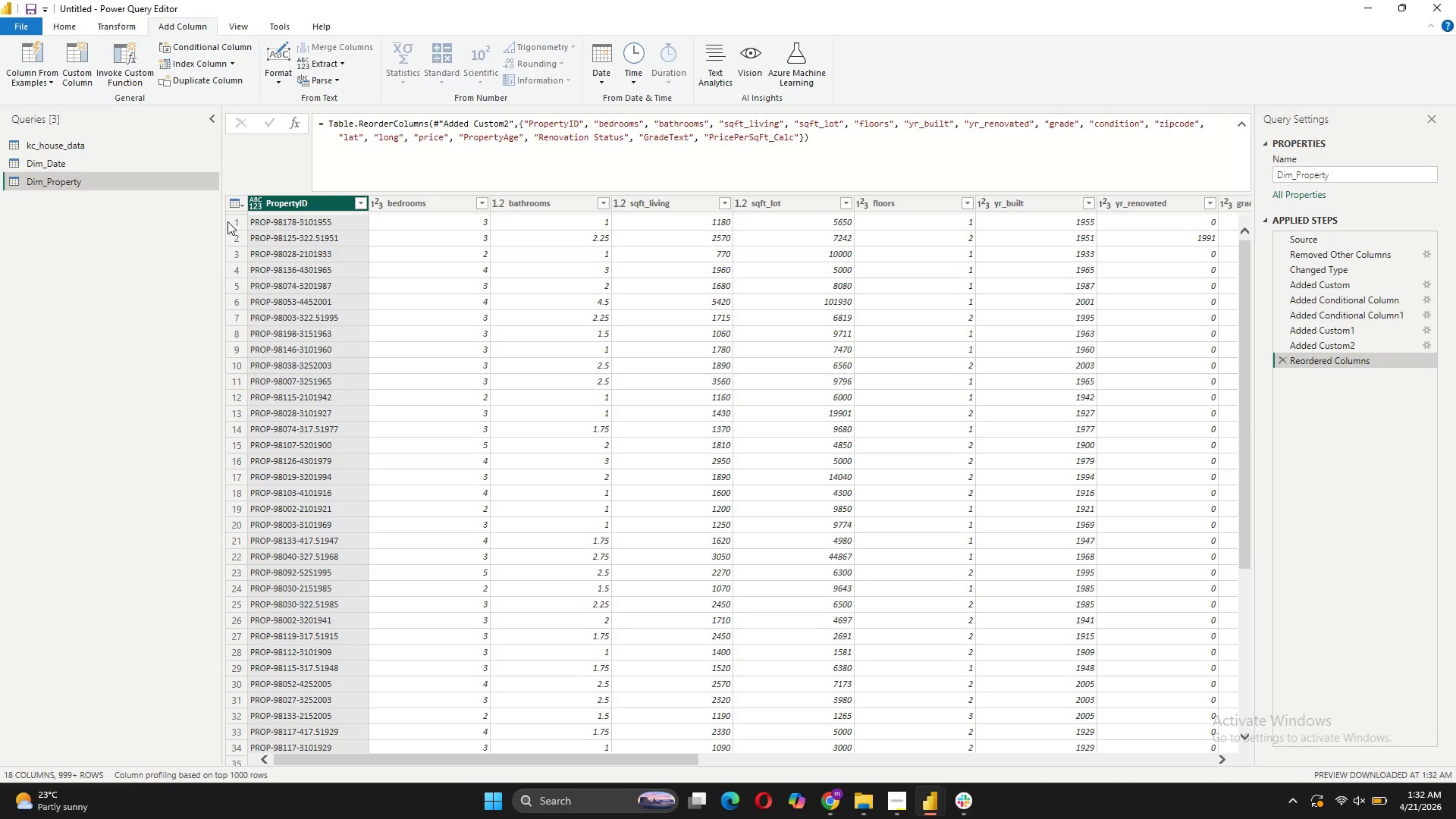 
mouse_move([325, 196])
 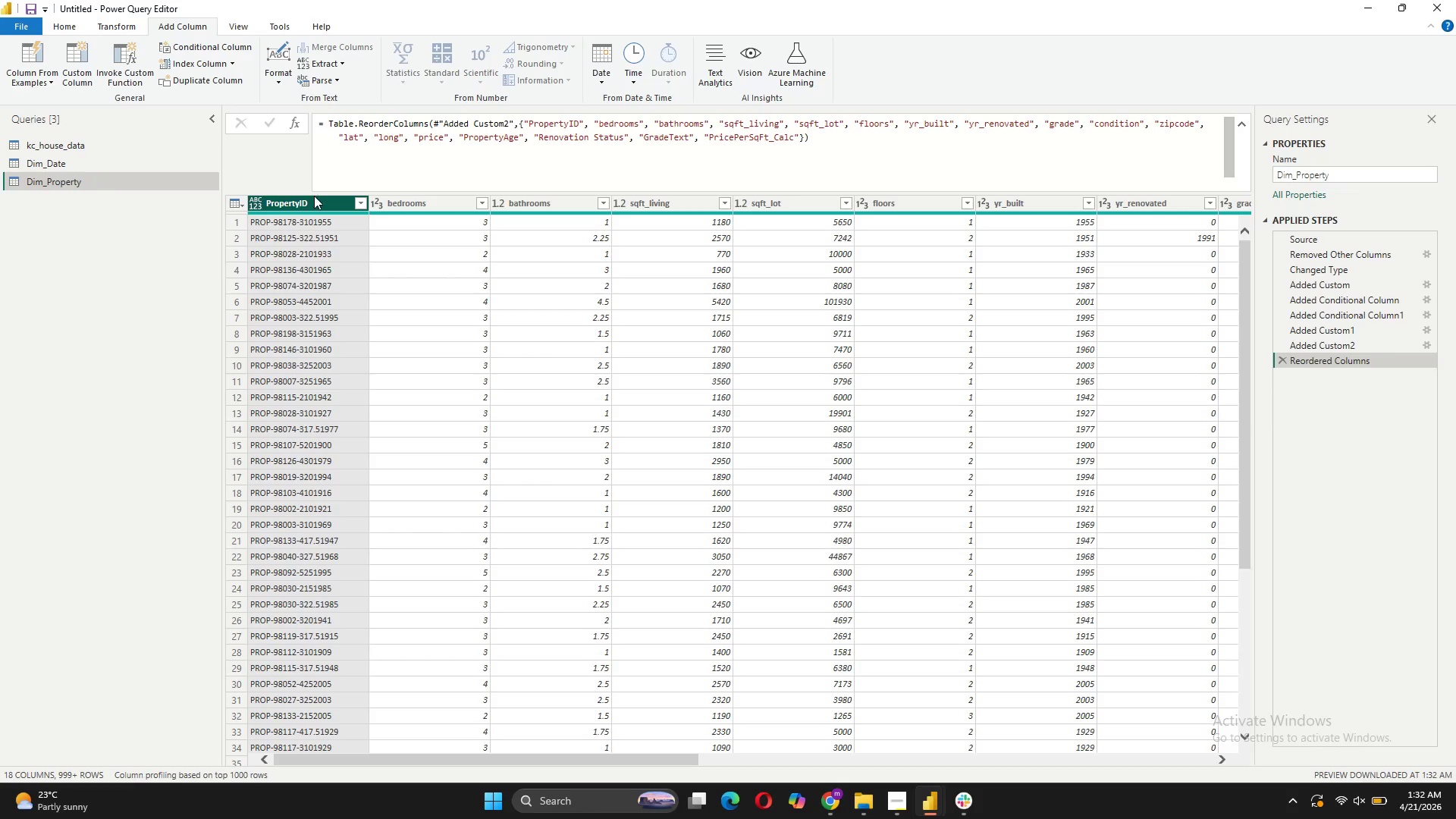 
right_click([314, 196])
 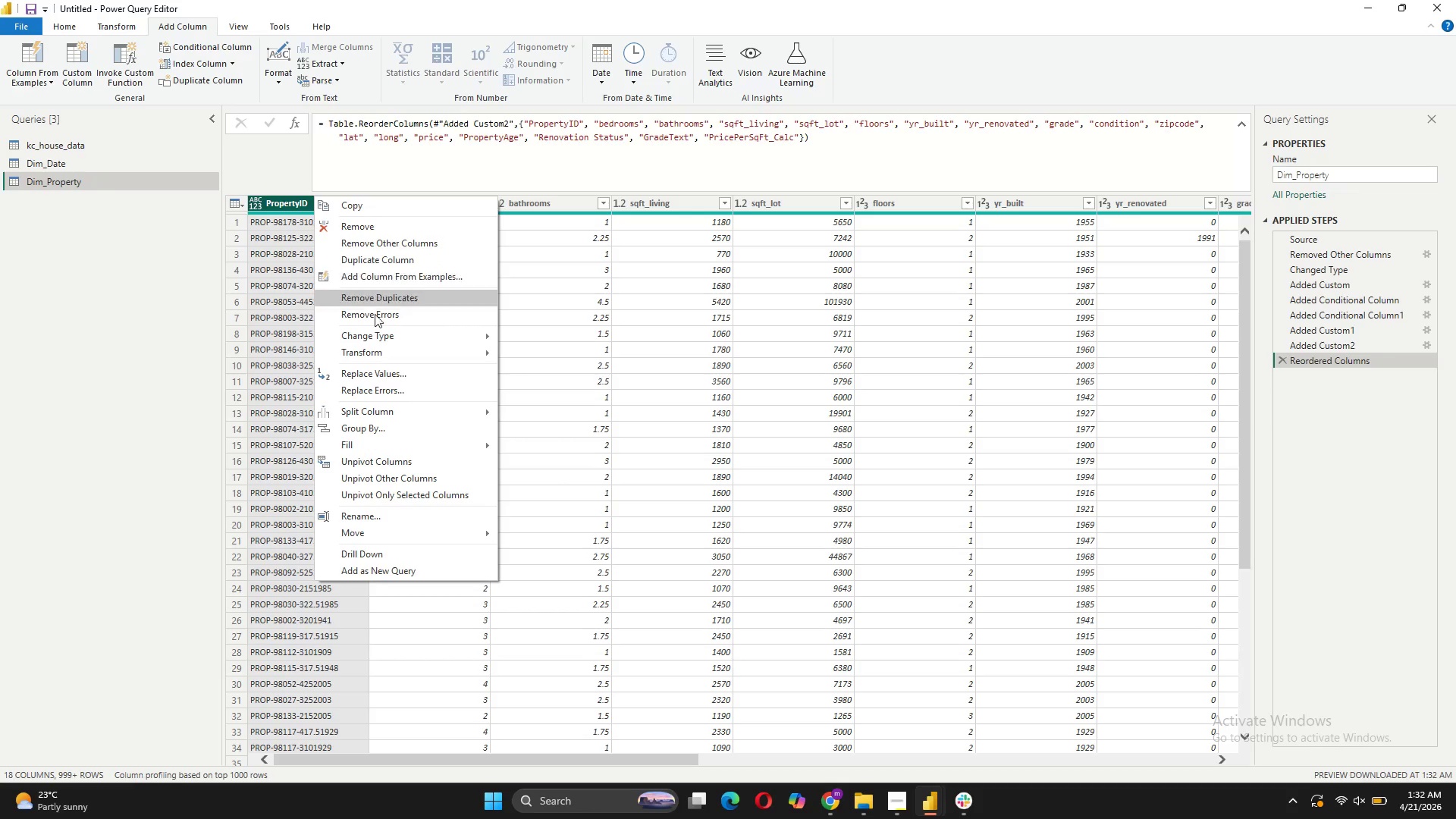 
wait(8.41)
 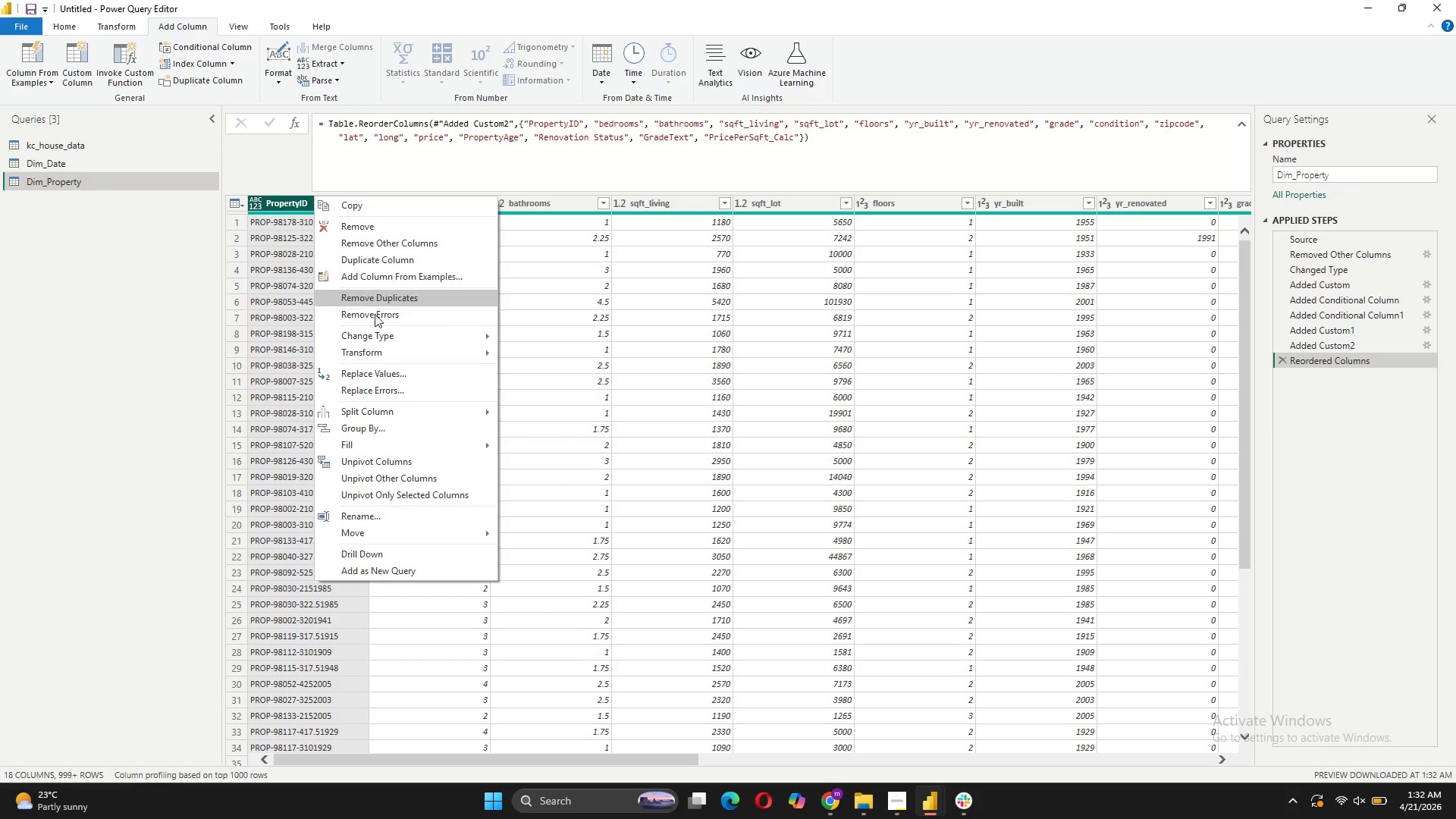 
mouse_move([398, 350])
 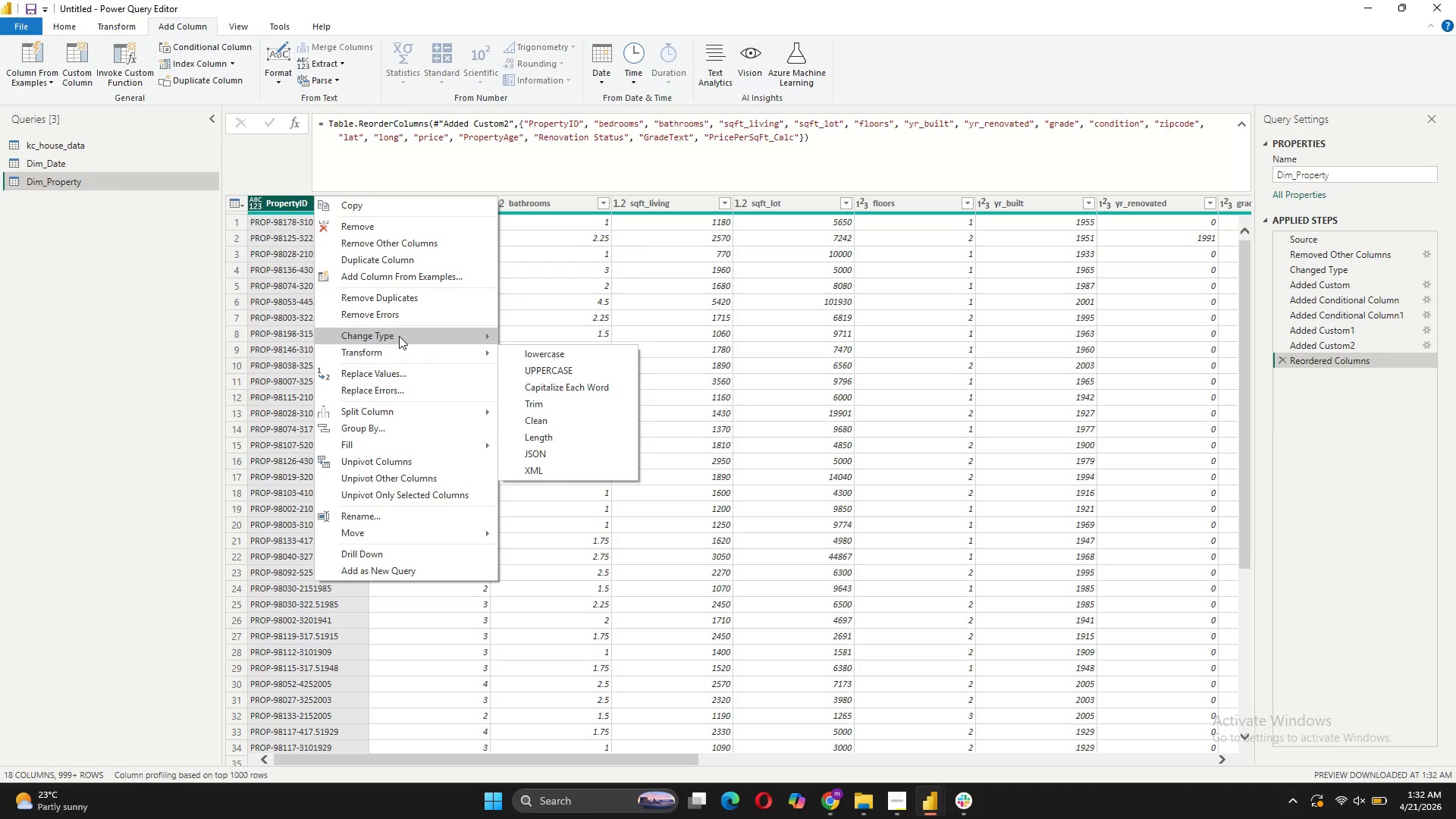 
mouse_move([399, 334])
 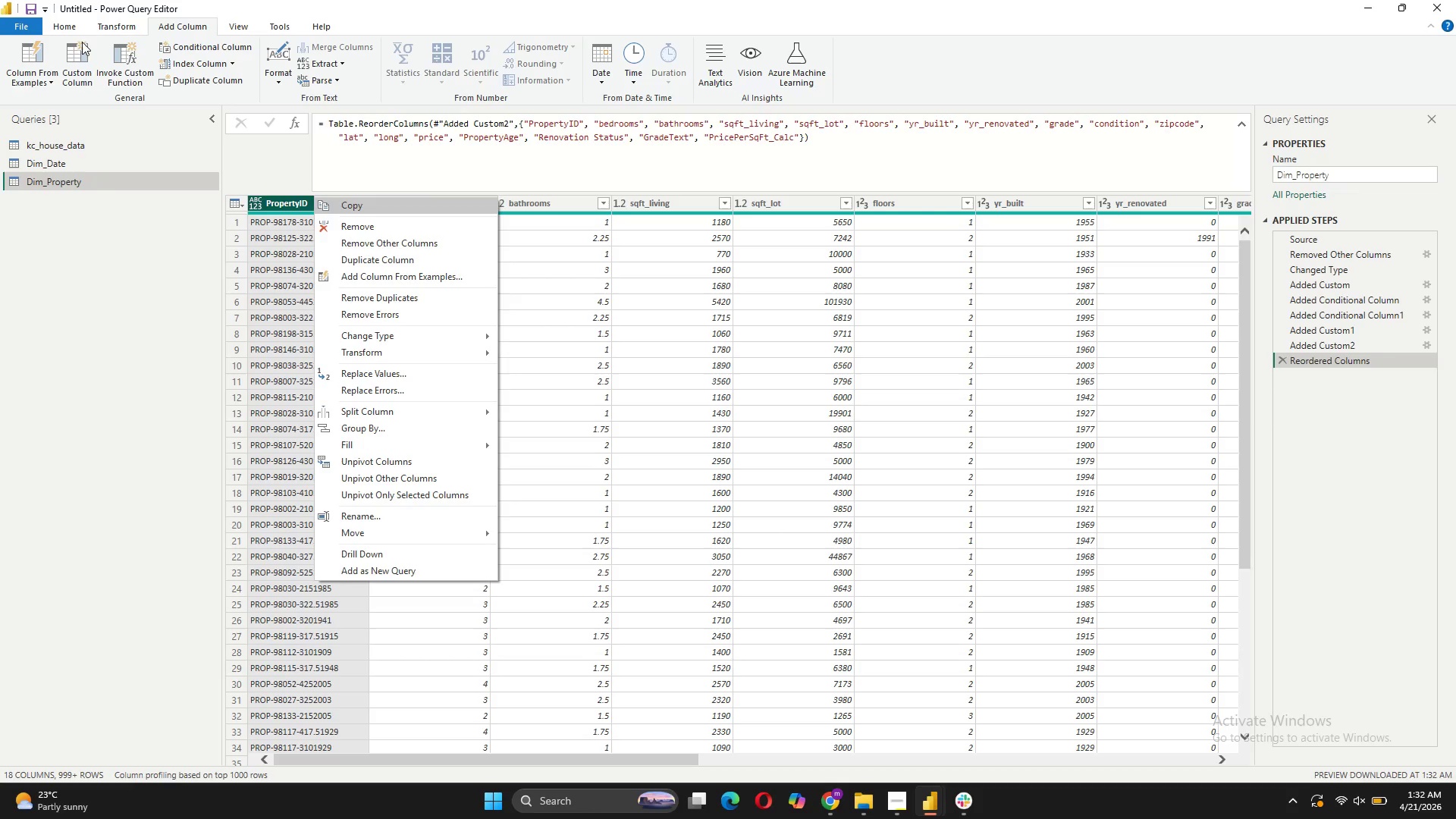 
left_click([112, 16])
 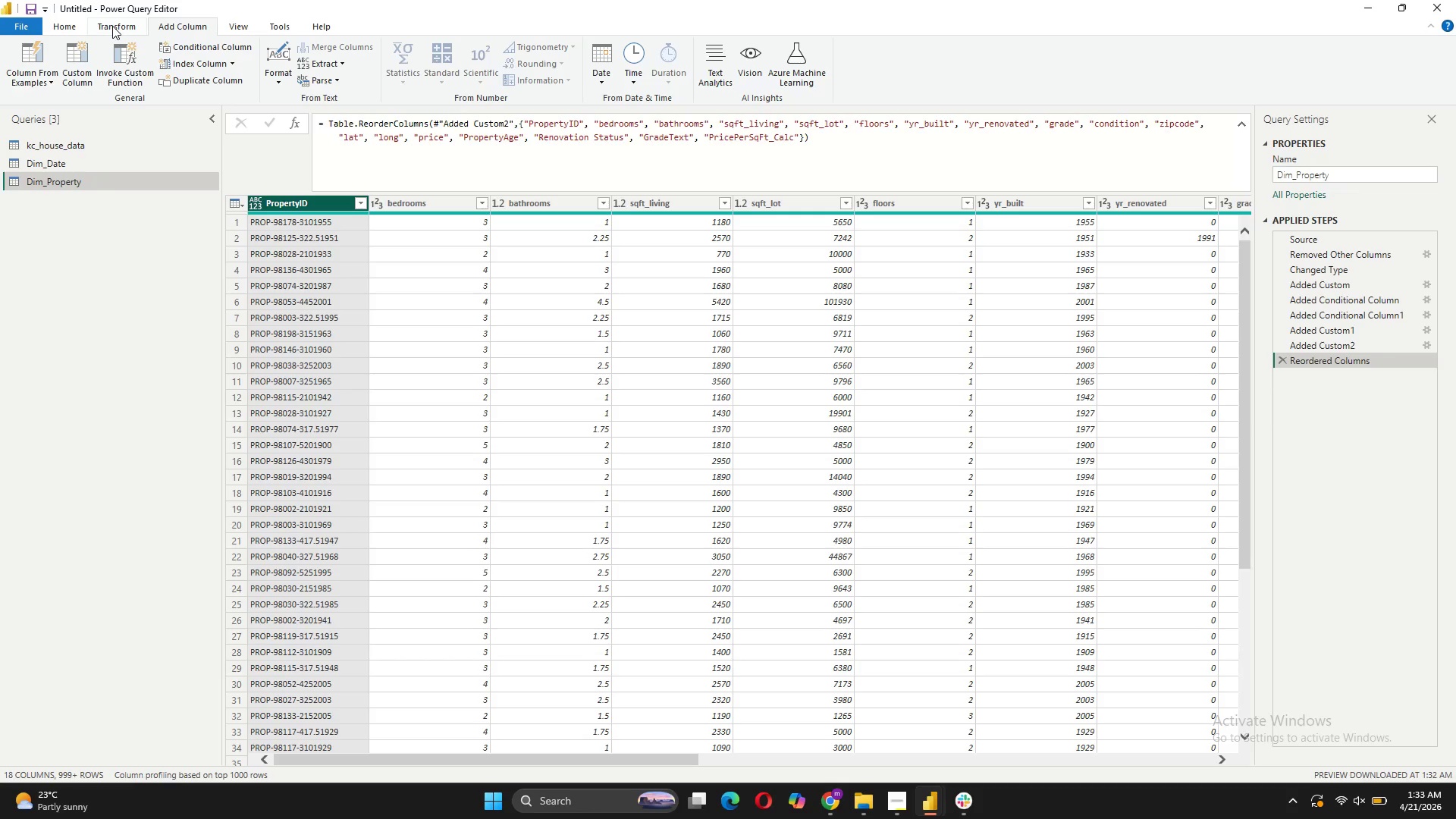 
left_click([112, 26])
 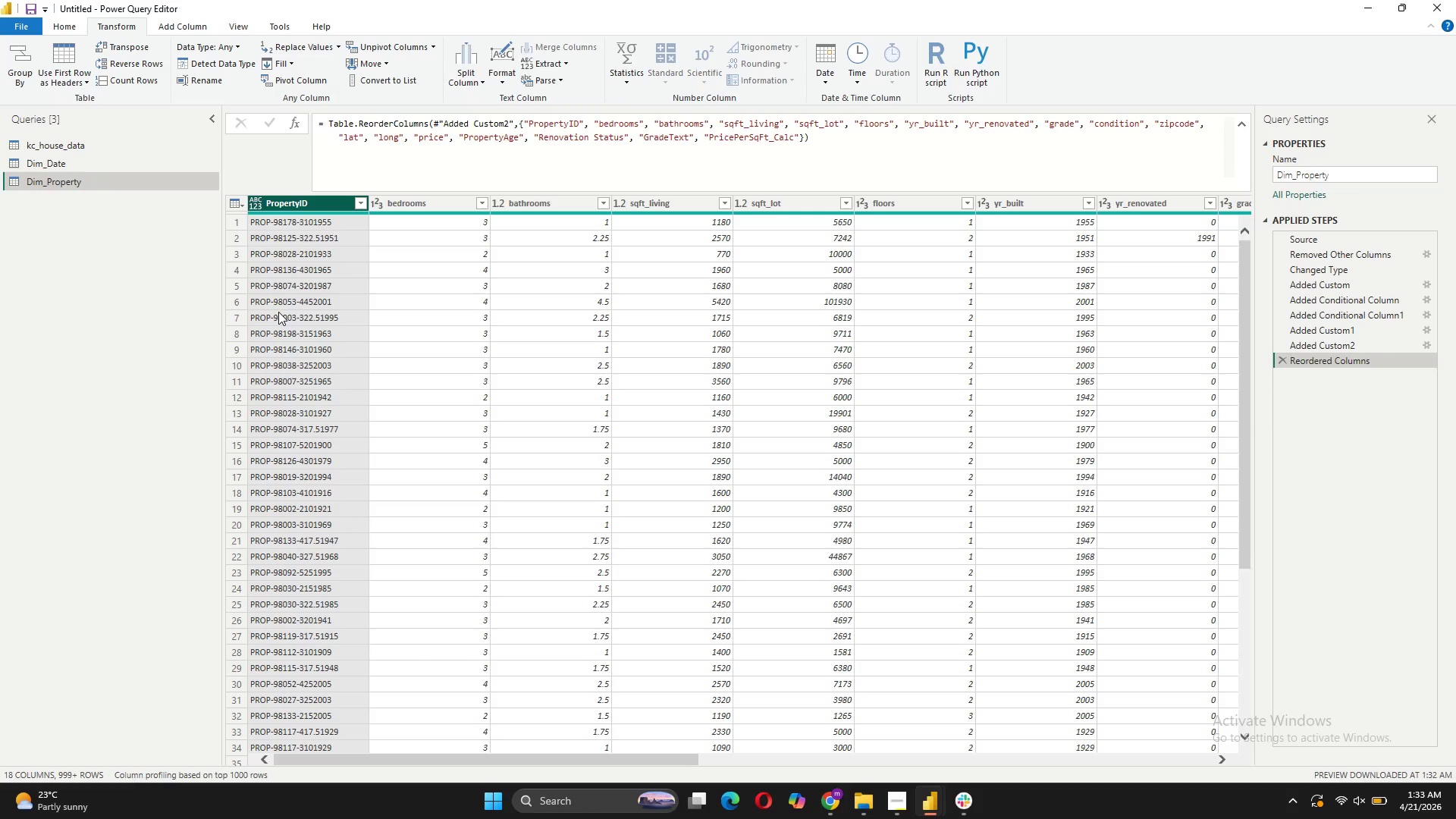 
wait(13.03)
 